 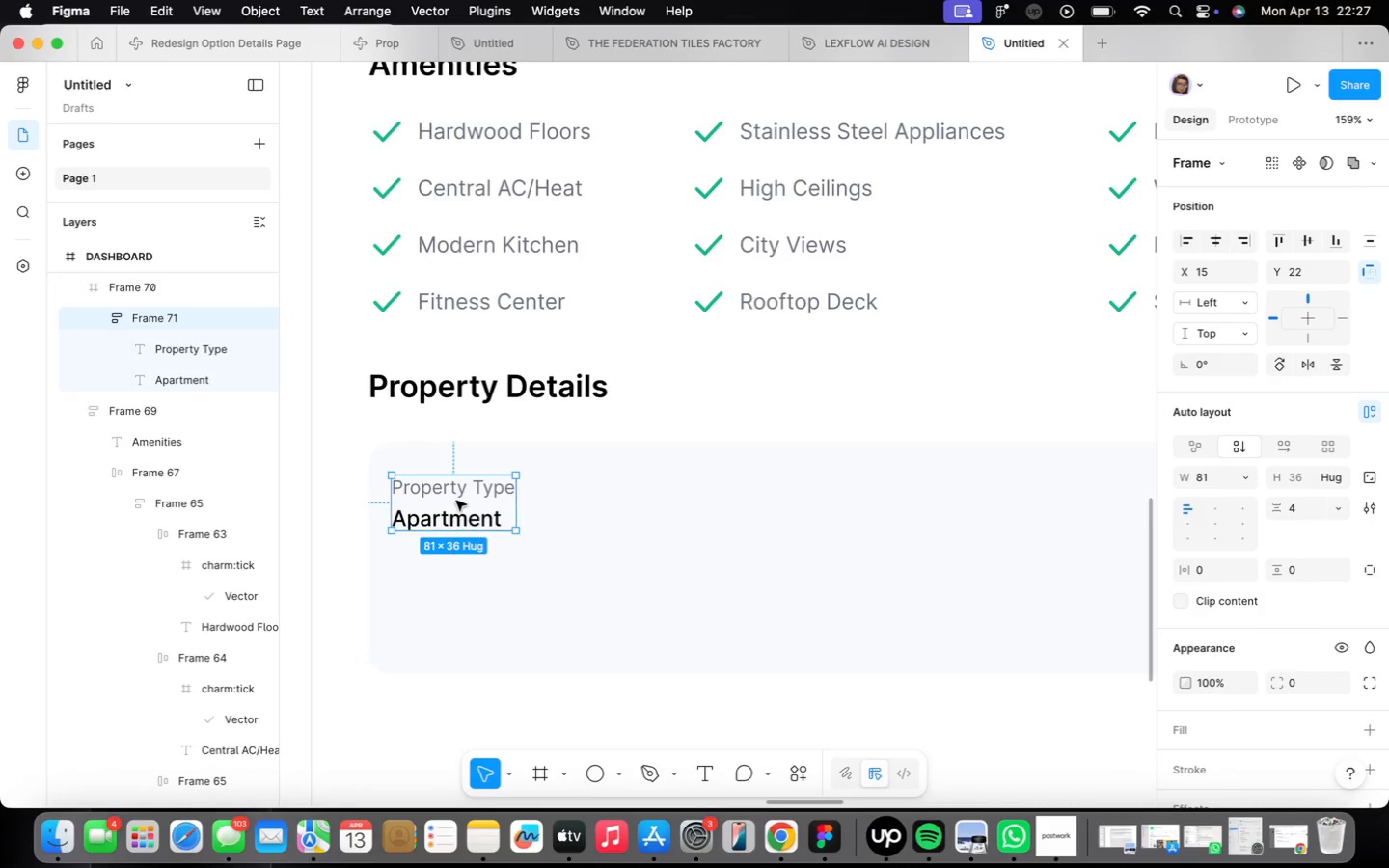 
left_click_drag(start_coordinate=[457, 496], to_coordinate=[460, 577])
 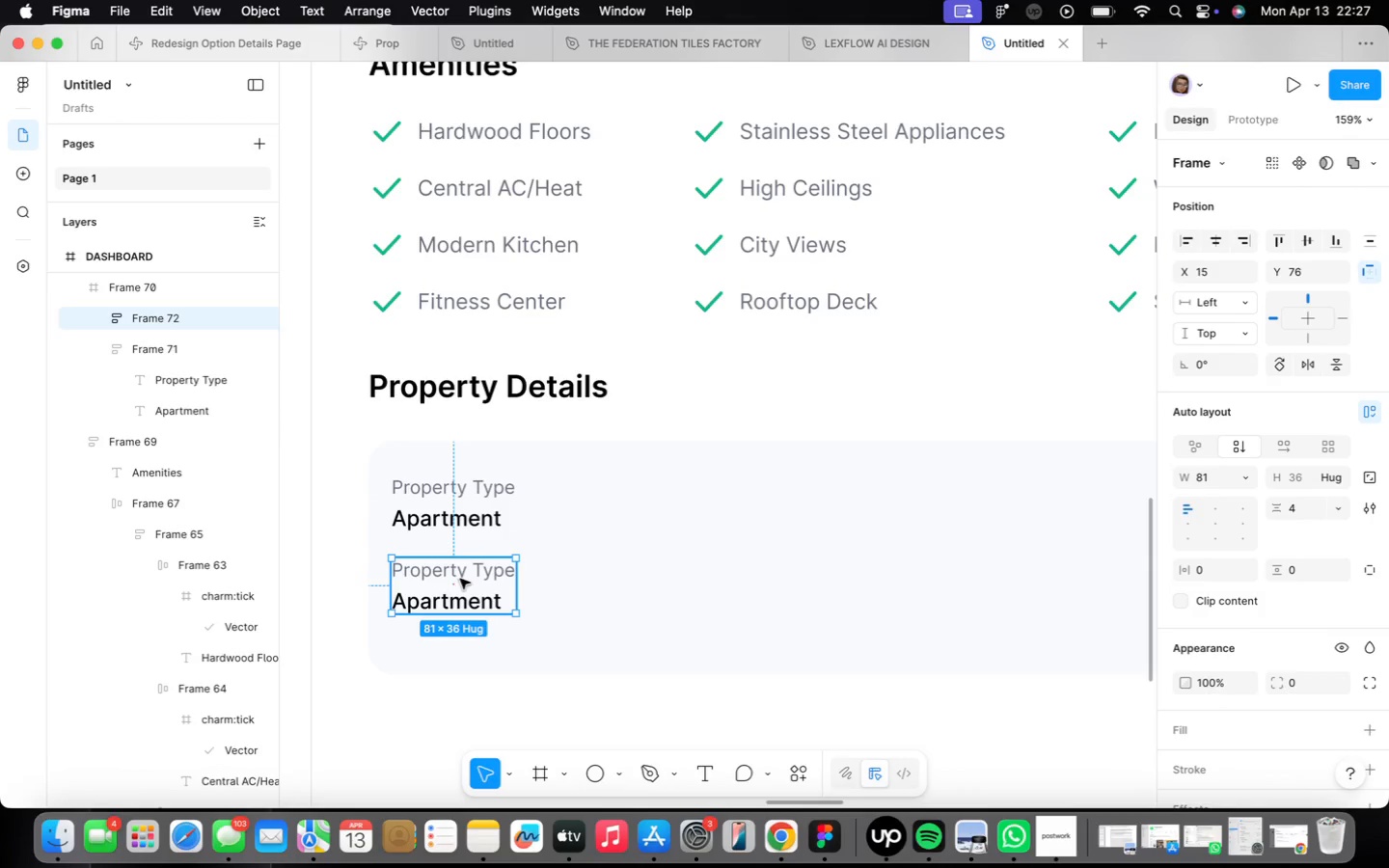 
left_click_drag(start_coordinate=[460, 580], to_coordinate=[464, 588])
 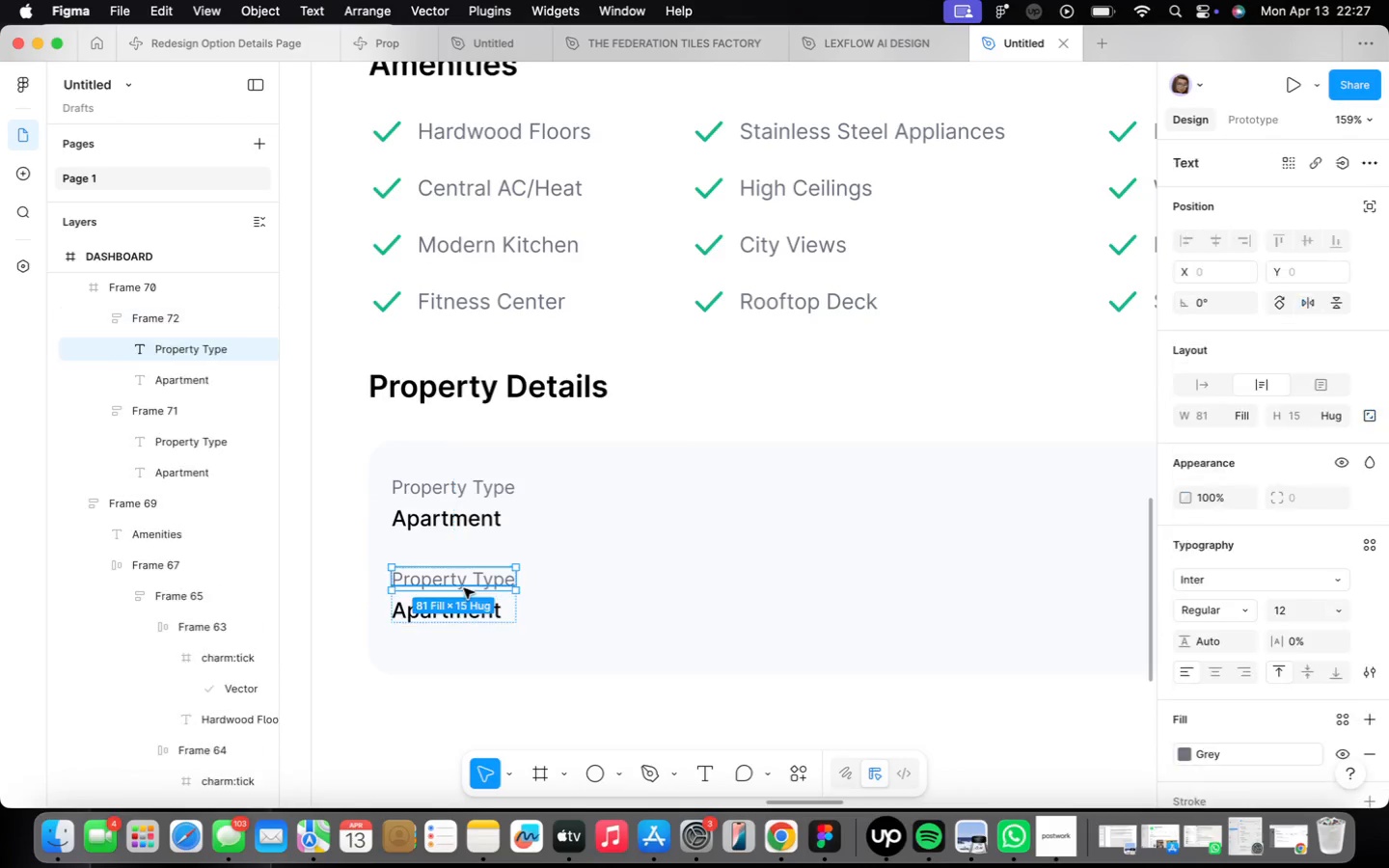 
triple_click([464, 586])
 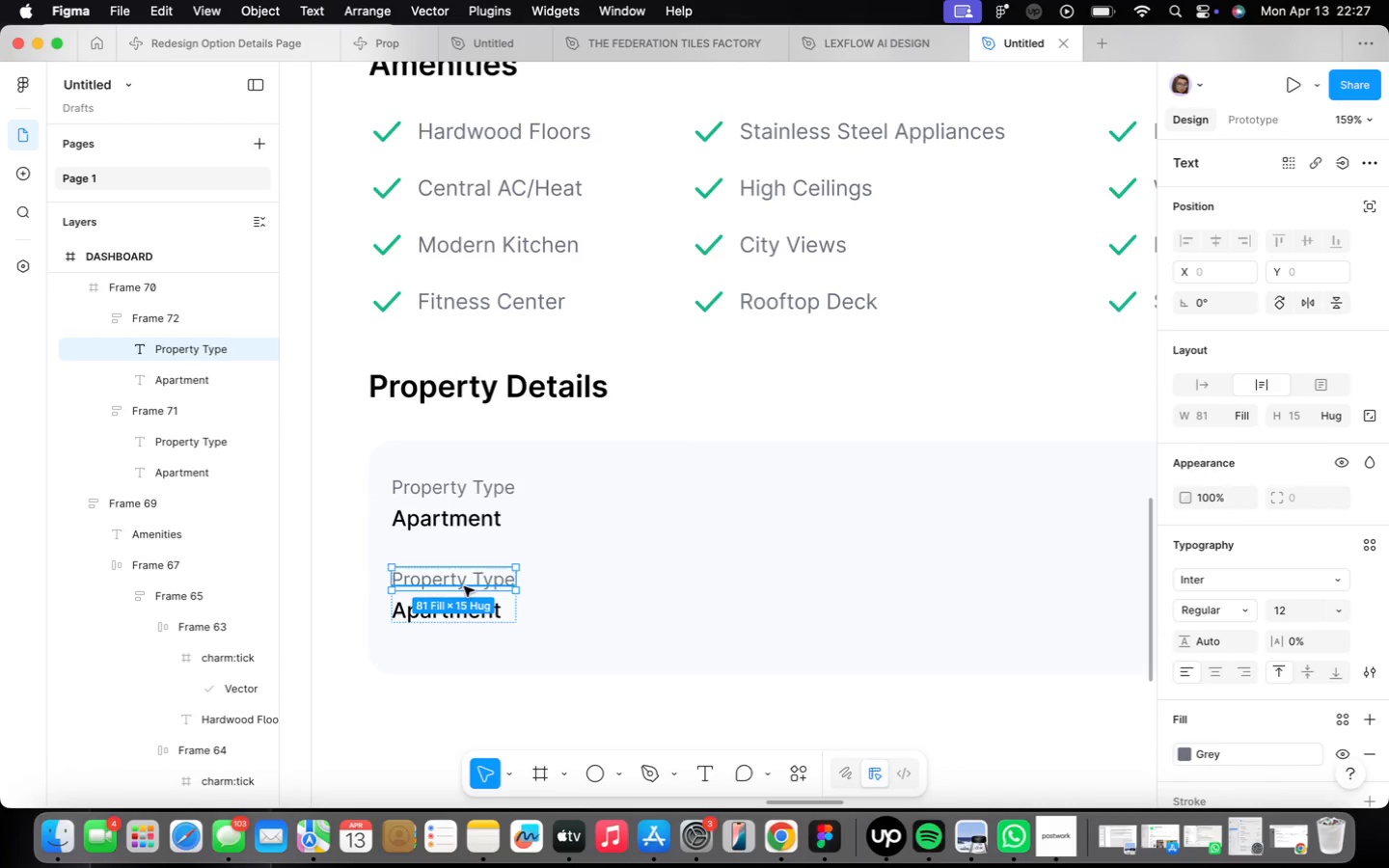 
triple_click([464, 586])
 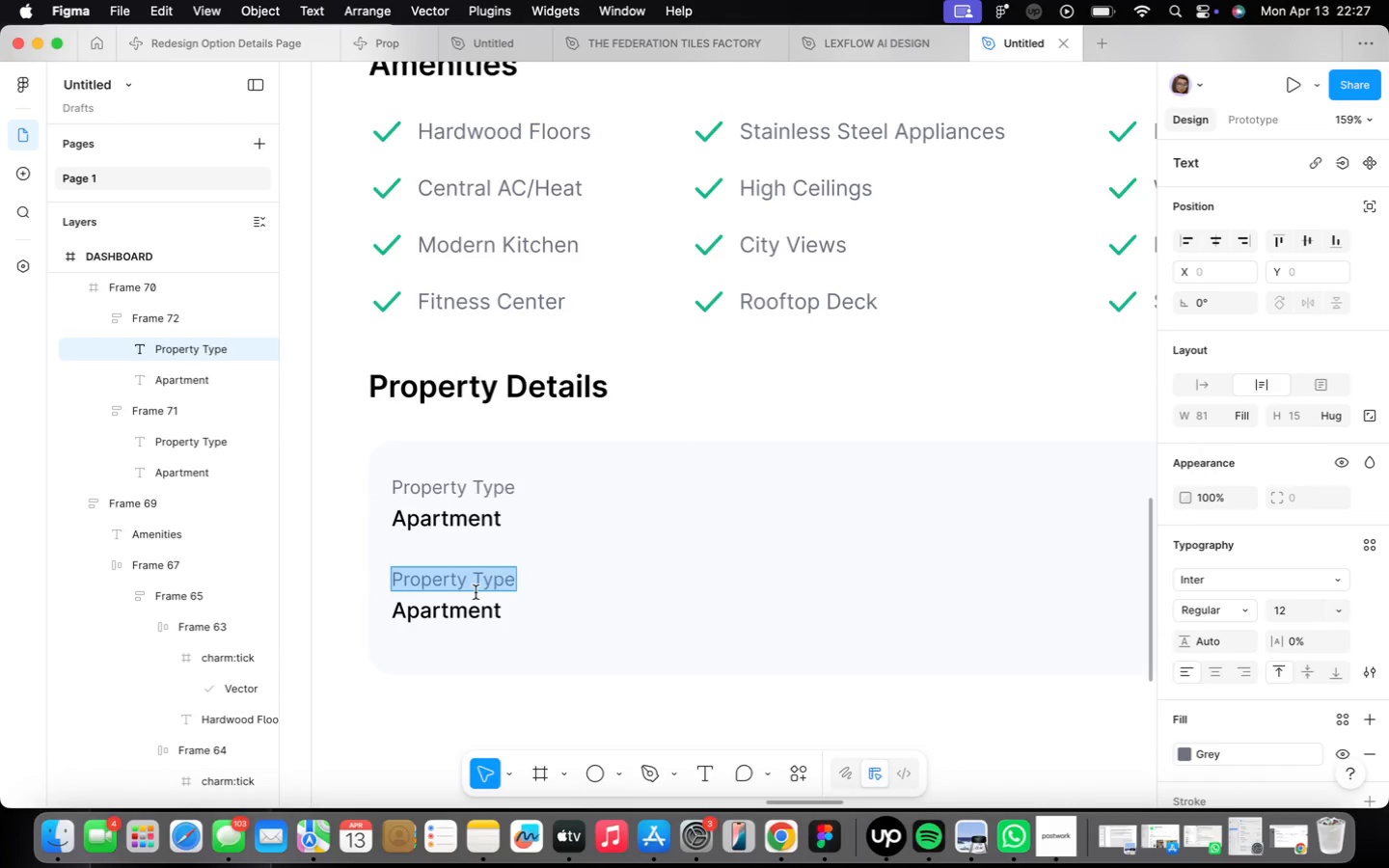 
type(Pet Policy)
 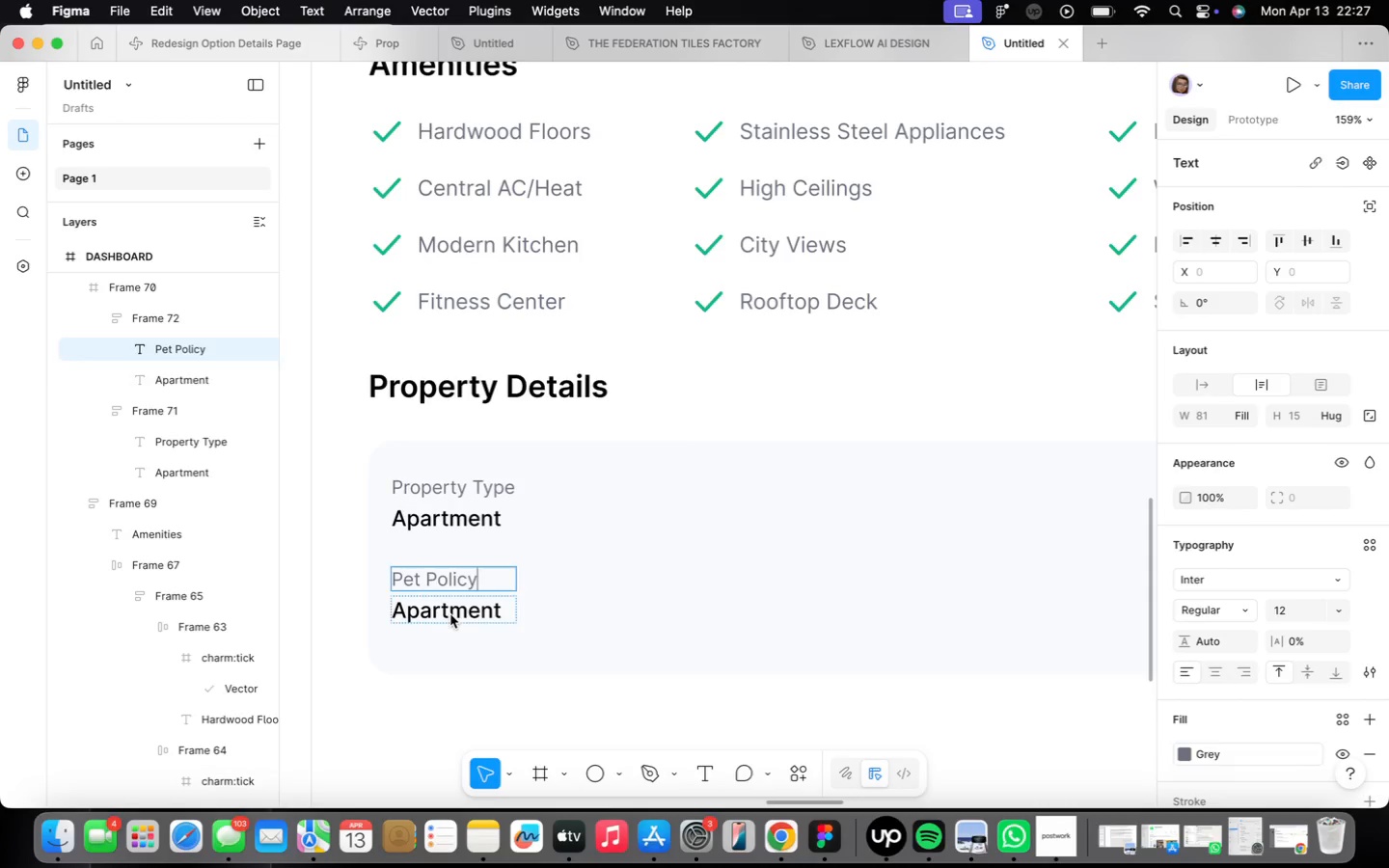 
type(Small dogs allowed)
 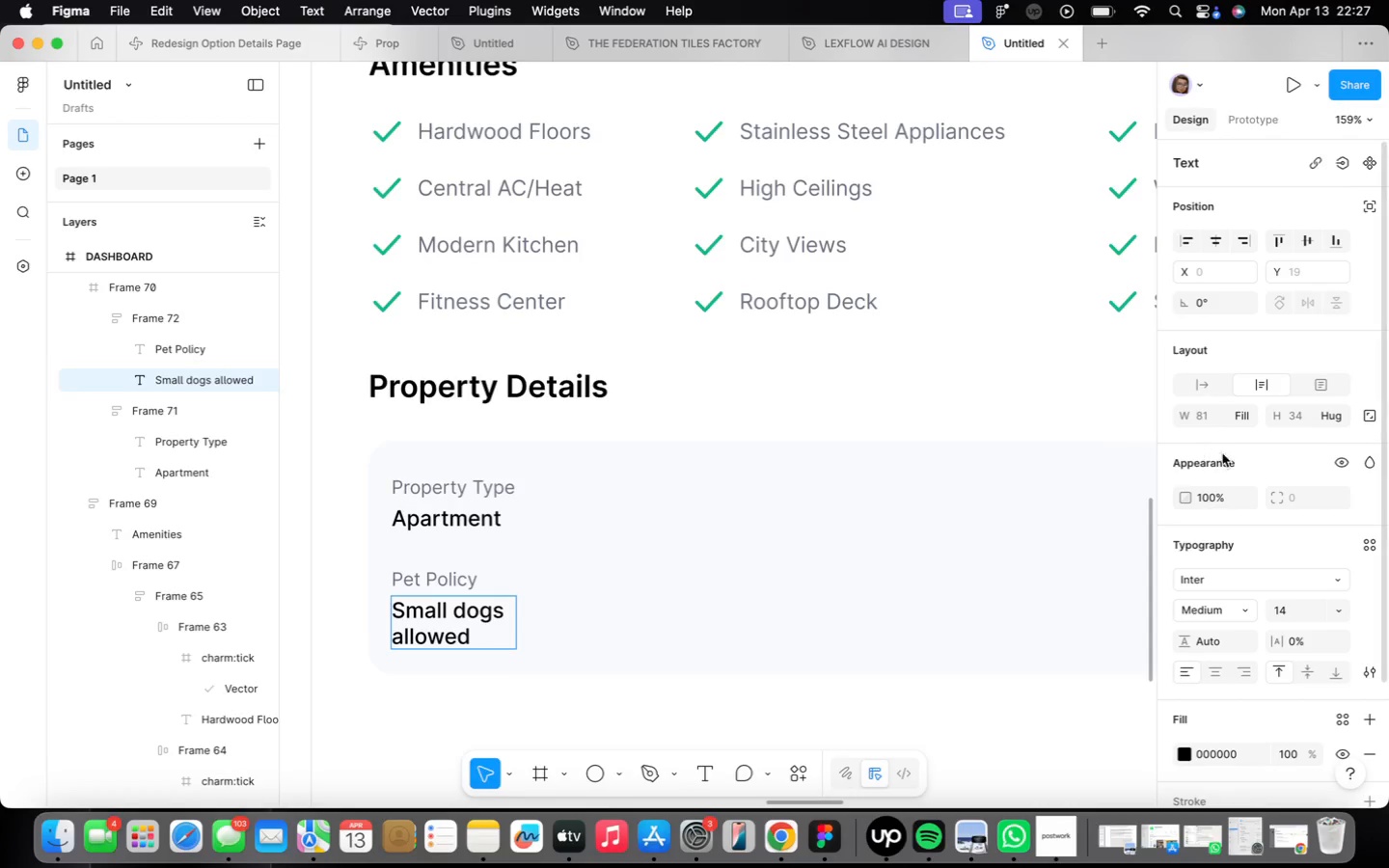 
left_click([1203, 378])
 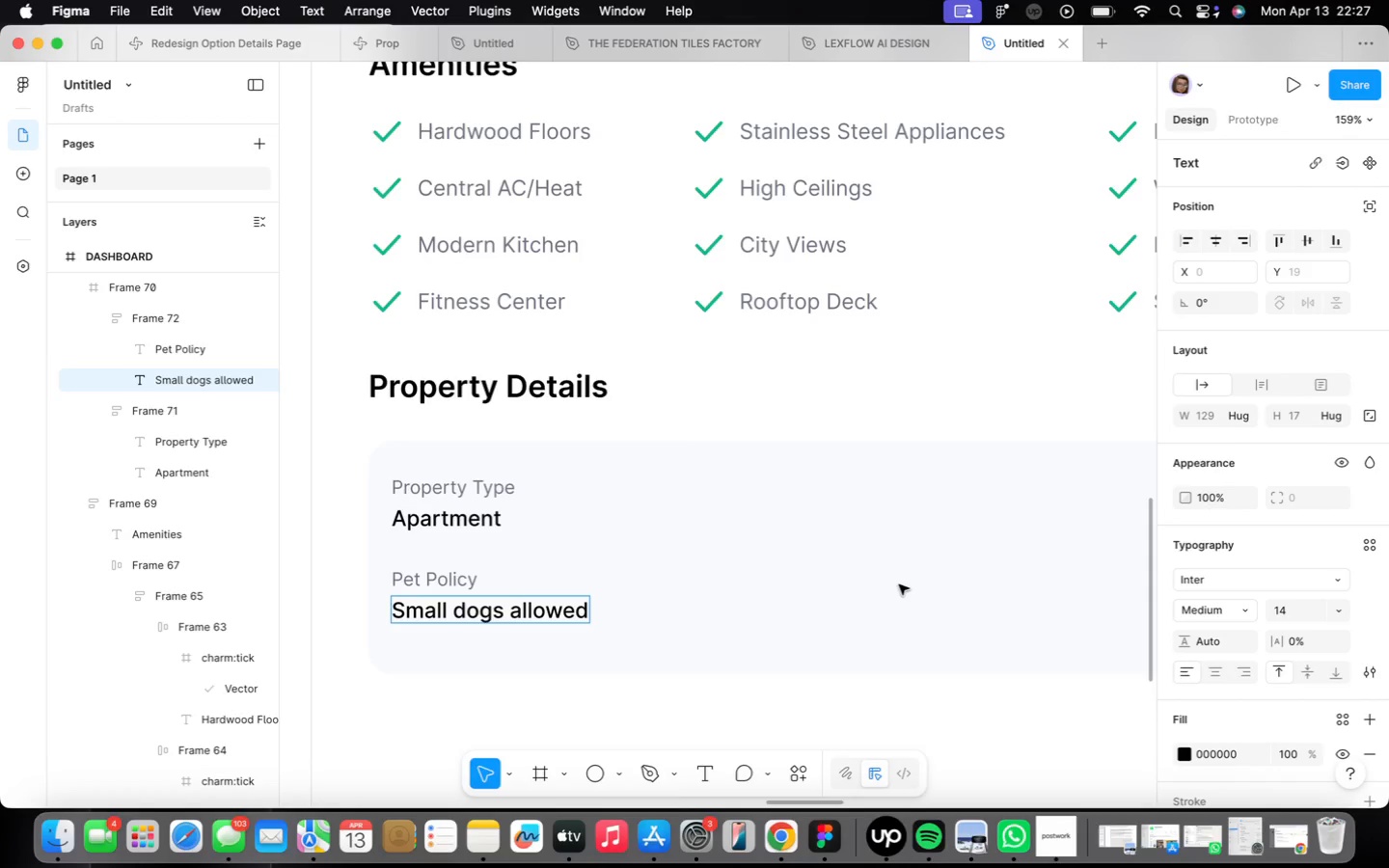 
left_click([870, 611])
 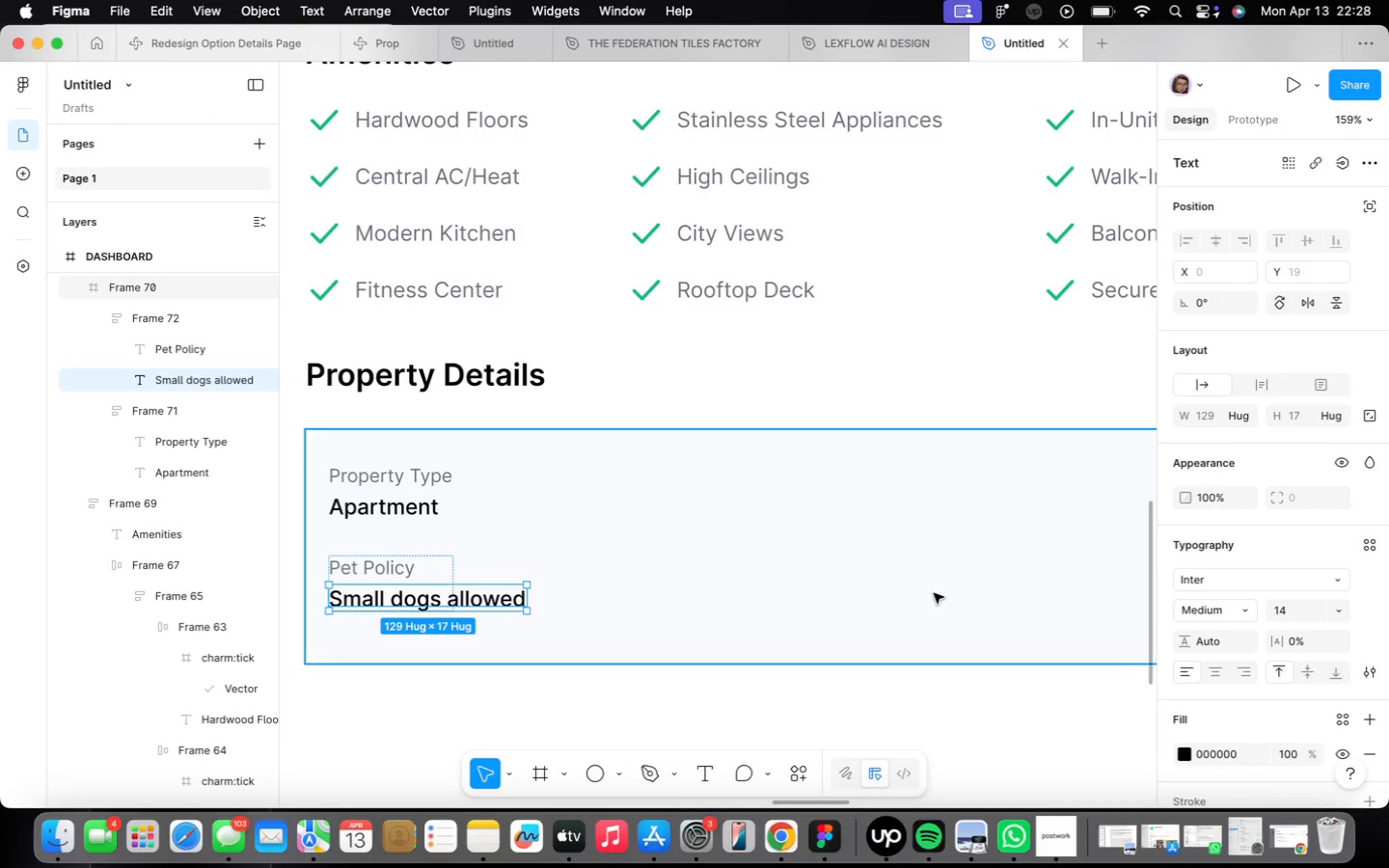 
scroll: coordinate [982, 592], scroll_direction: down, amount: 9.0
 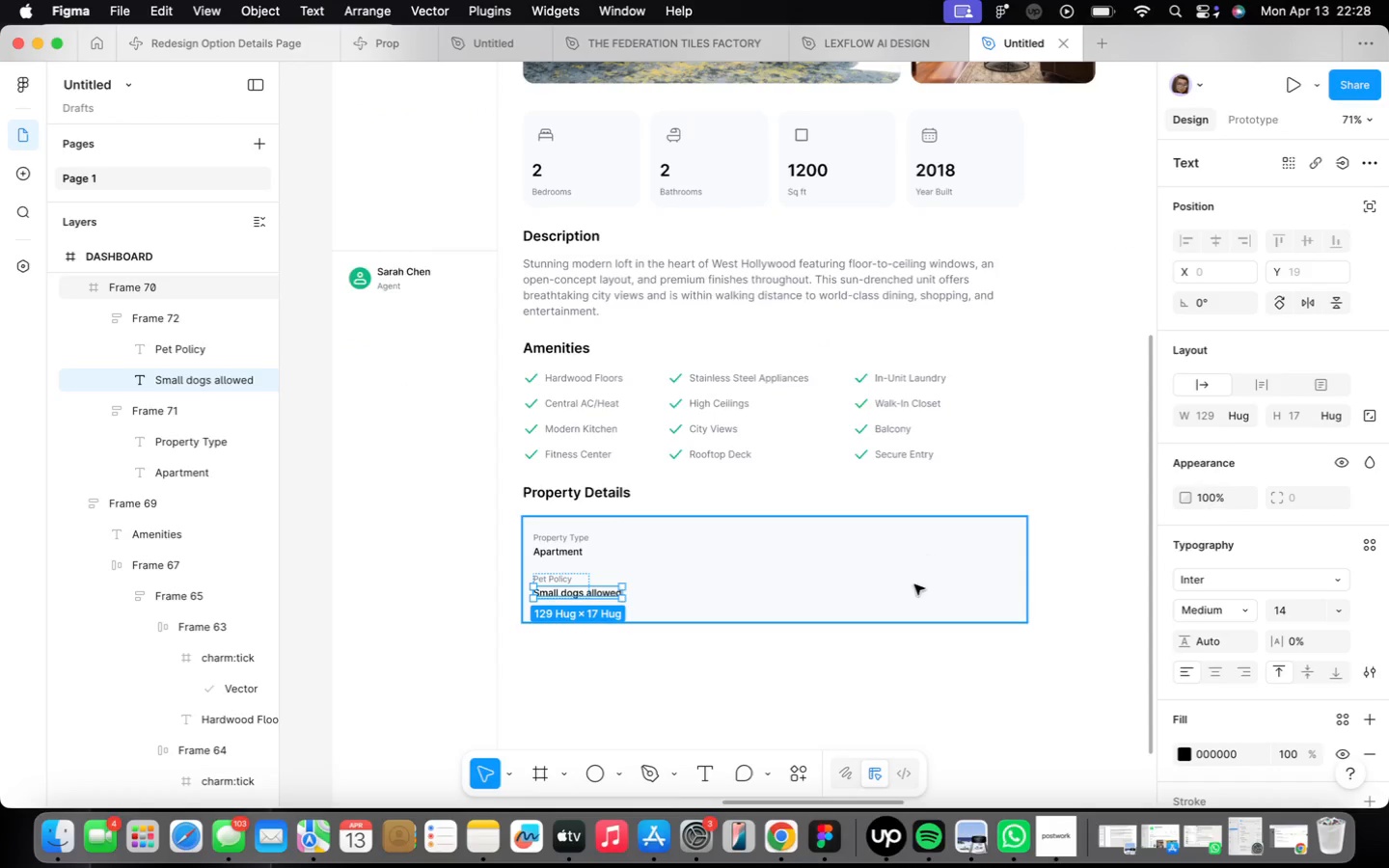 
scroll: coordinate [915, 584], scroll_direction: up, amount: 3.0
 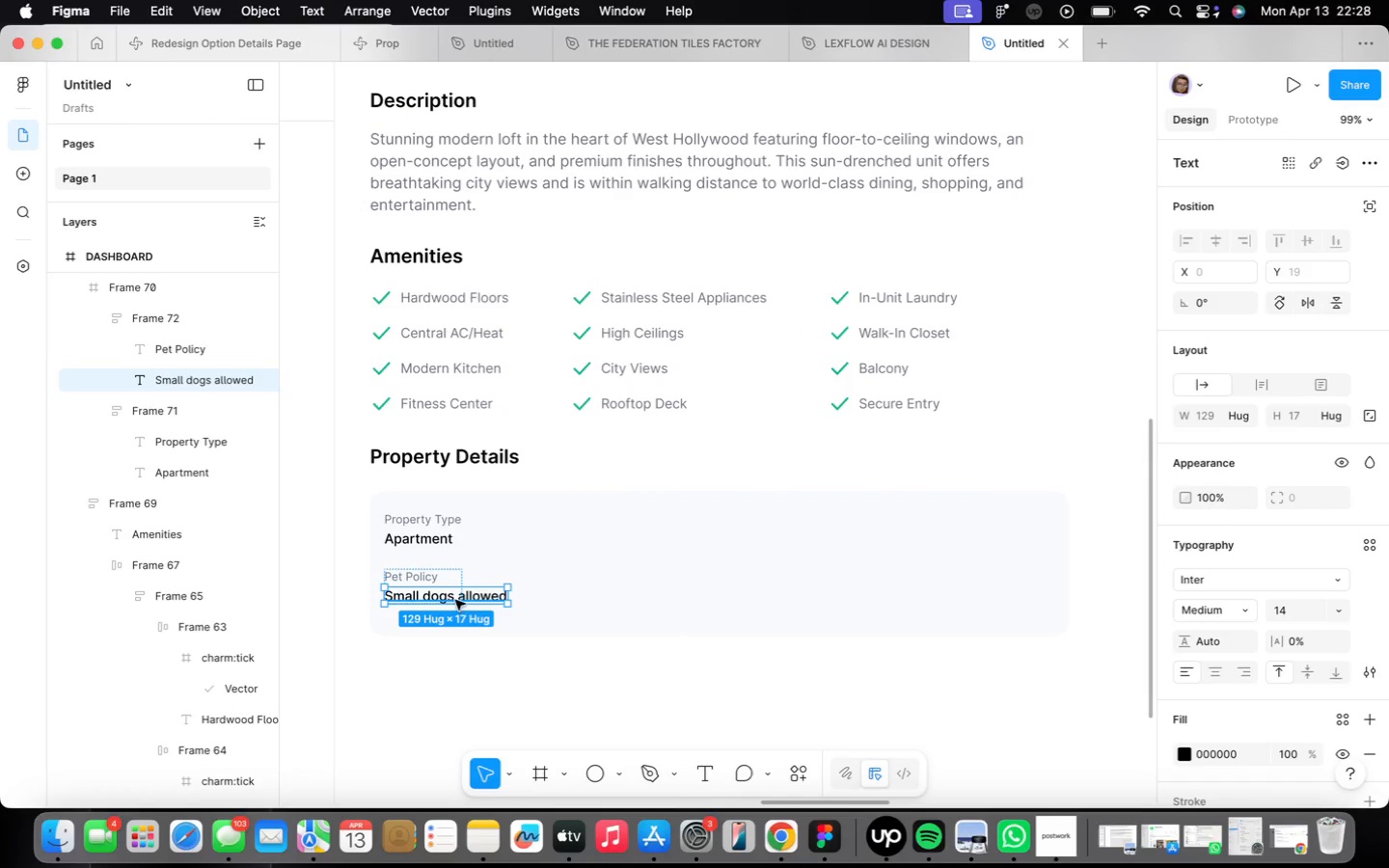 
left_click([585, 610])
 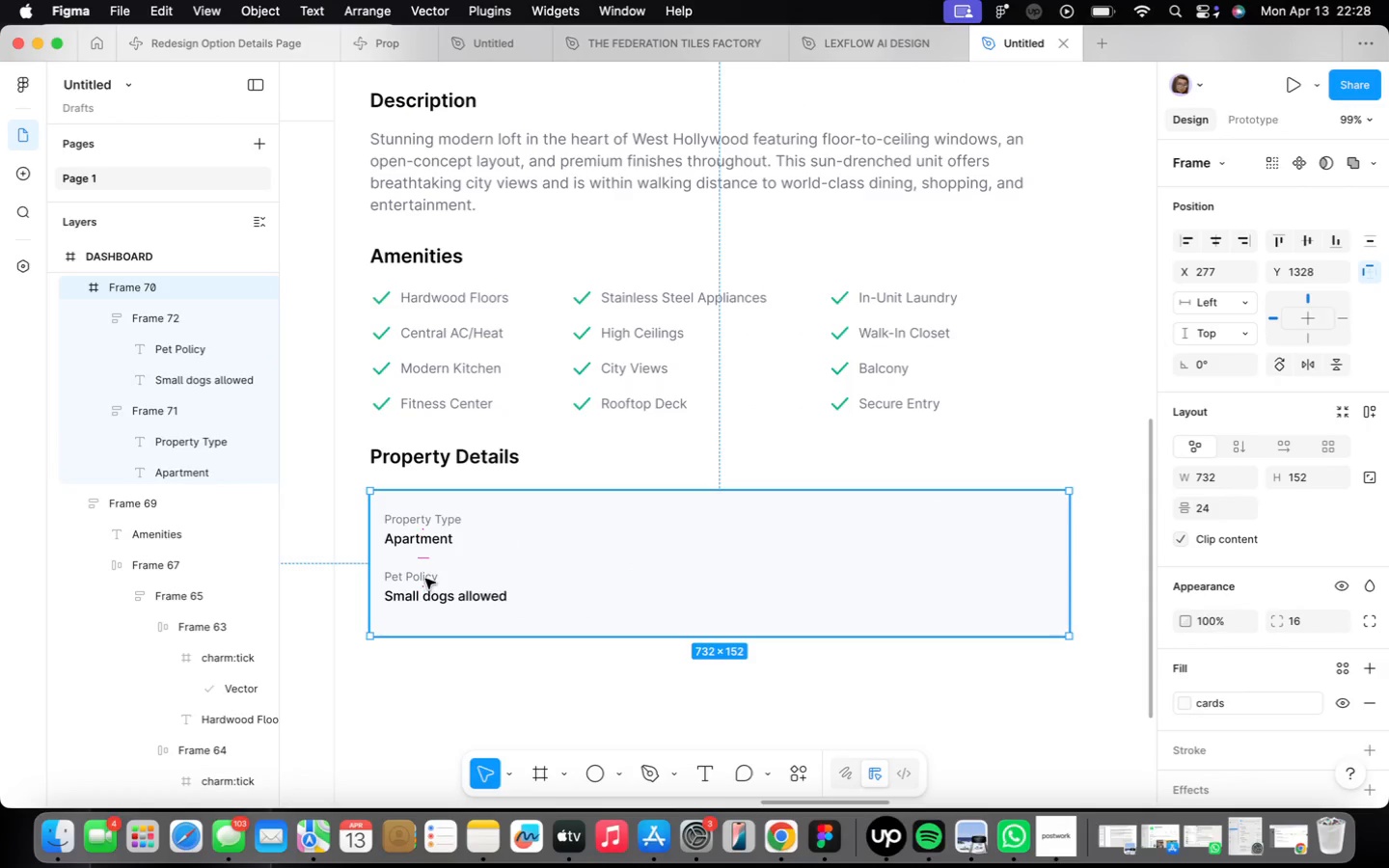 
double_click([426, 579])
 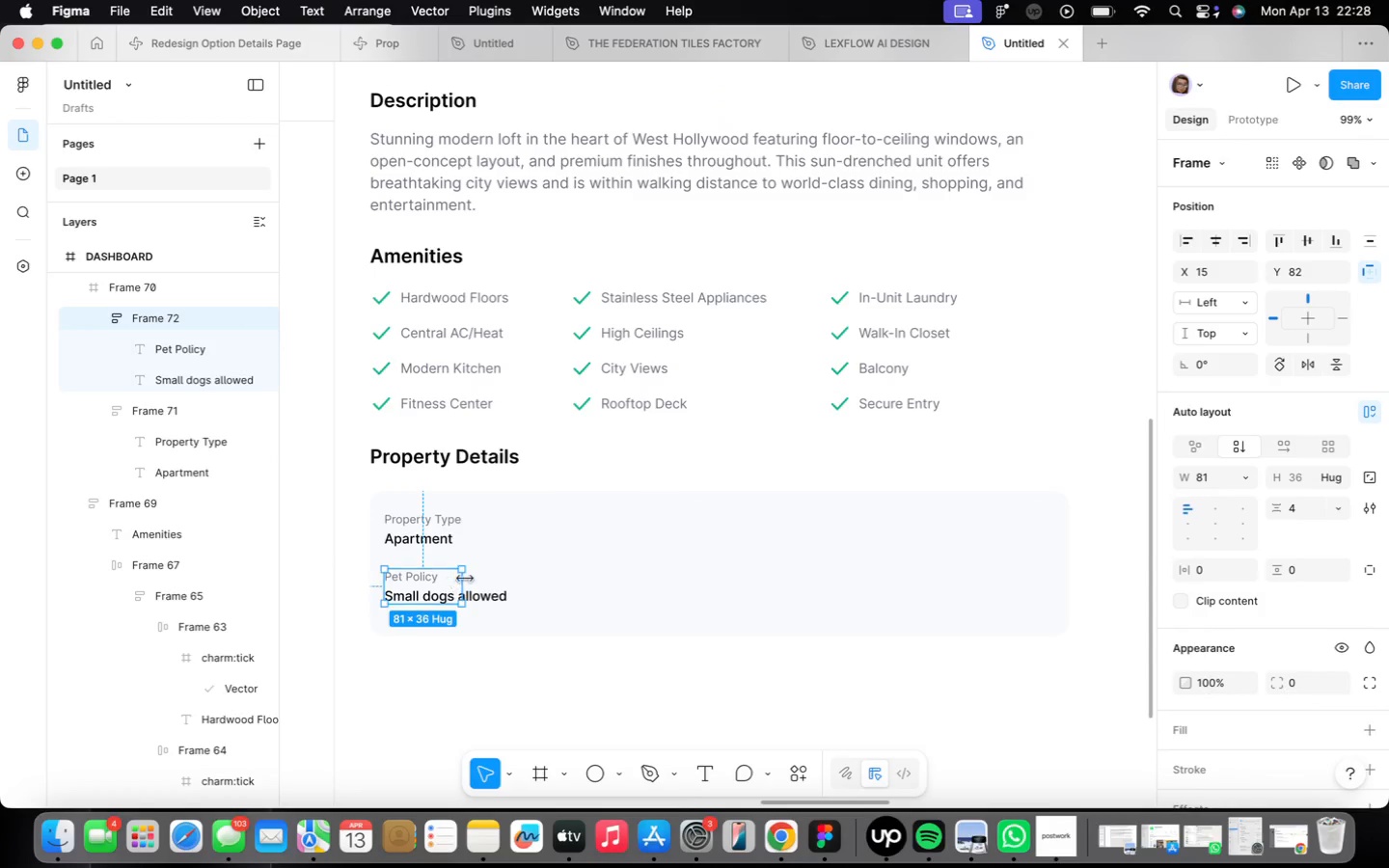 
left_click_drag(start_coordinate=[466, 579], to_coordinate=[523, 580])
 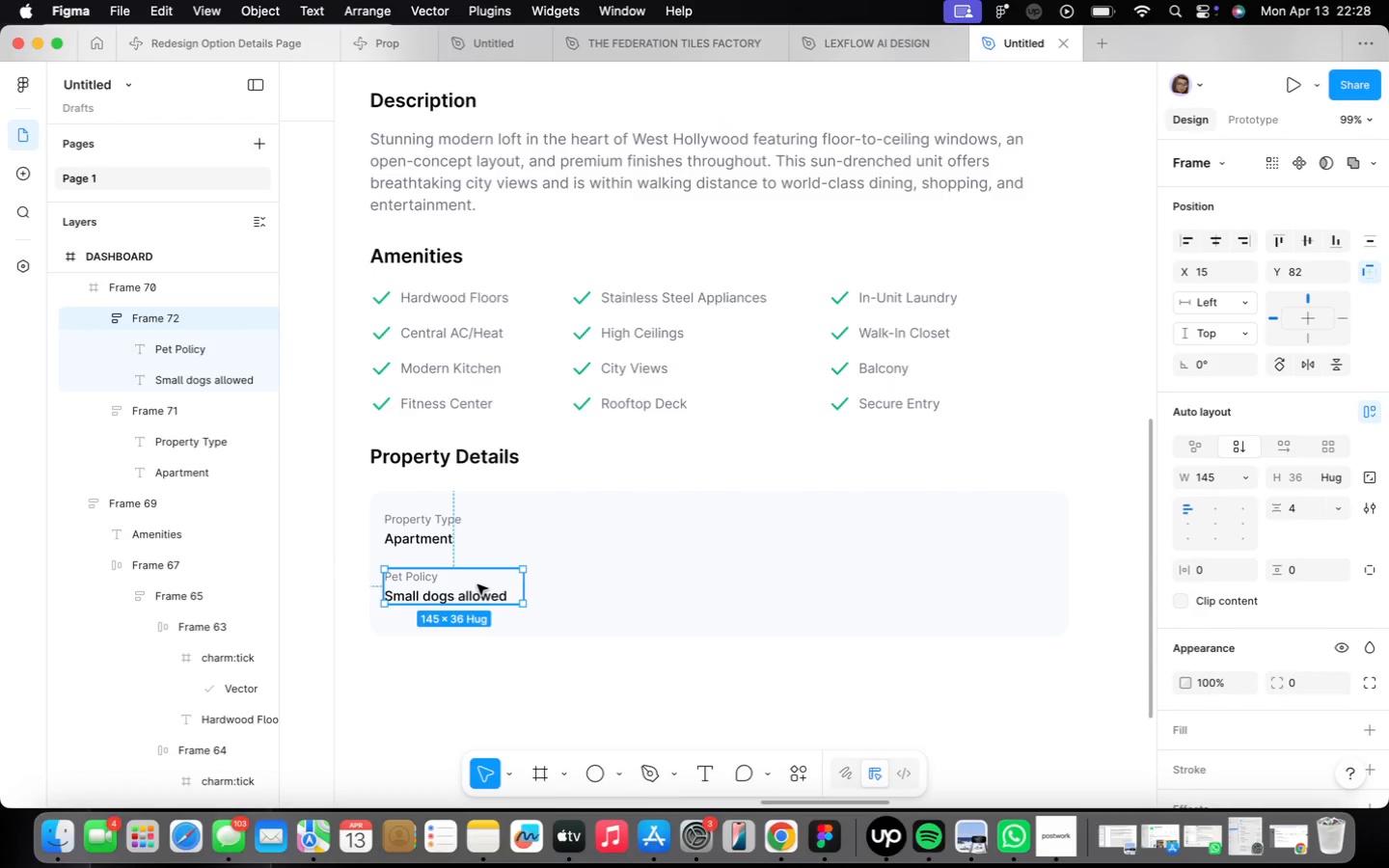 
hold_key(key=ShiftLeft, duration=0.47)
left_click([448, 526])
 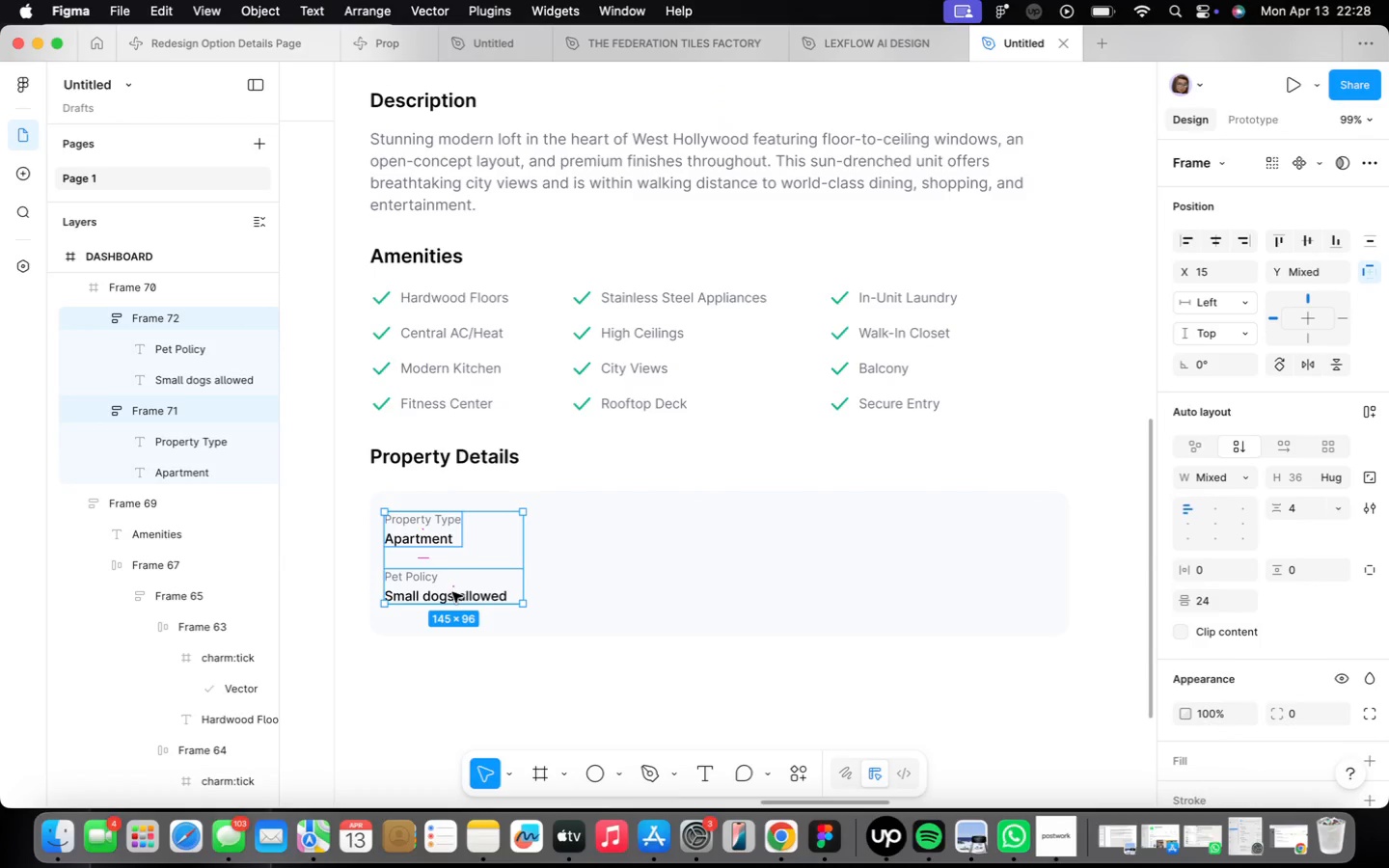 
left_click_drag(start_coordinate=[455, 583], to_coordinate=[487, 585])
 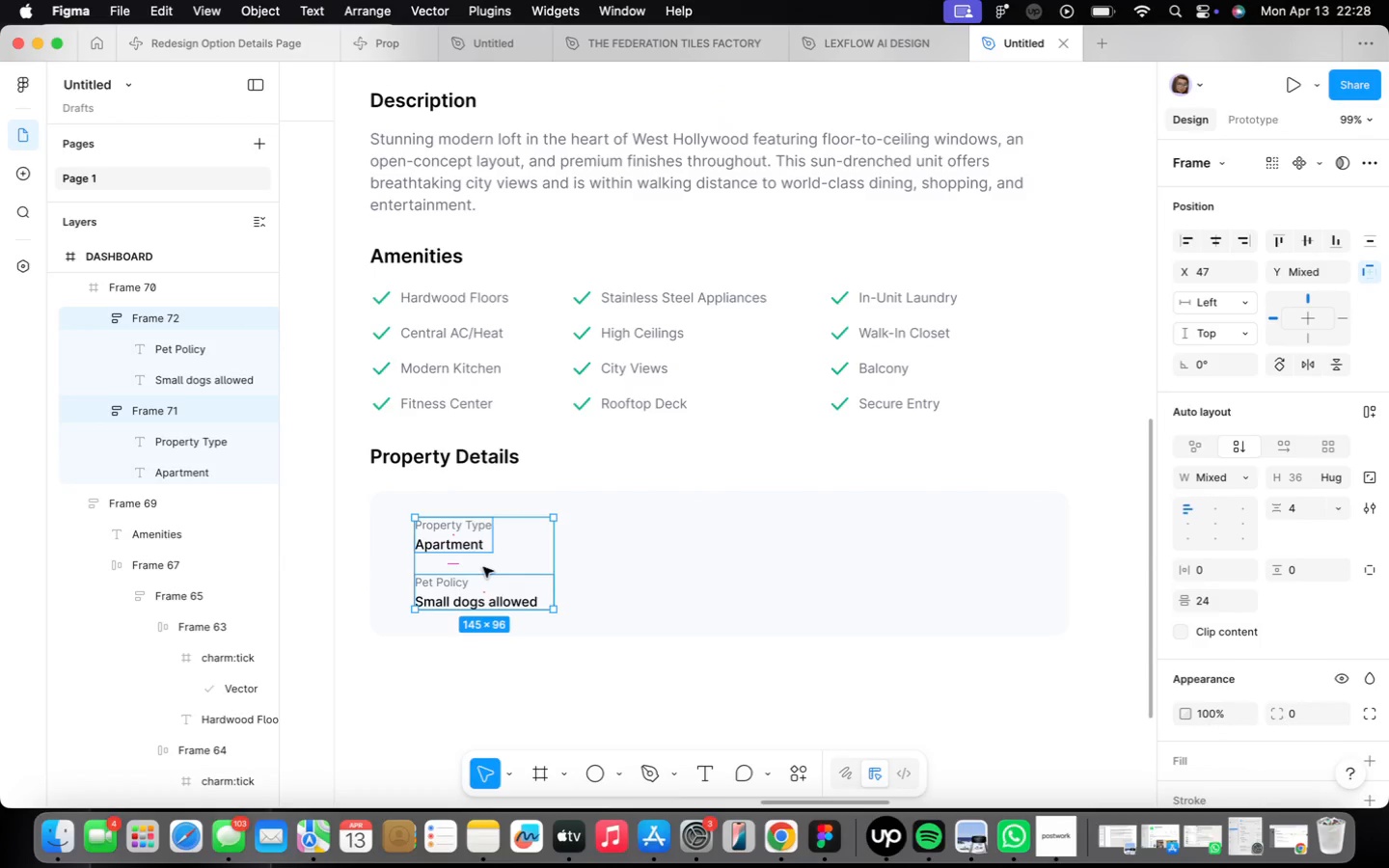 
left_click_drag(start_coordinate=[485, 568], to_coordinate=[815, 570])
 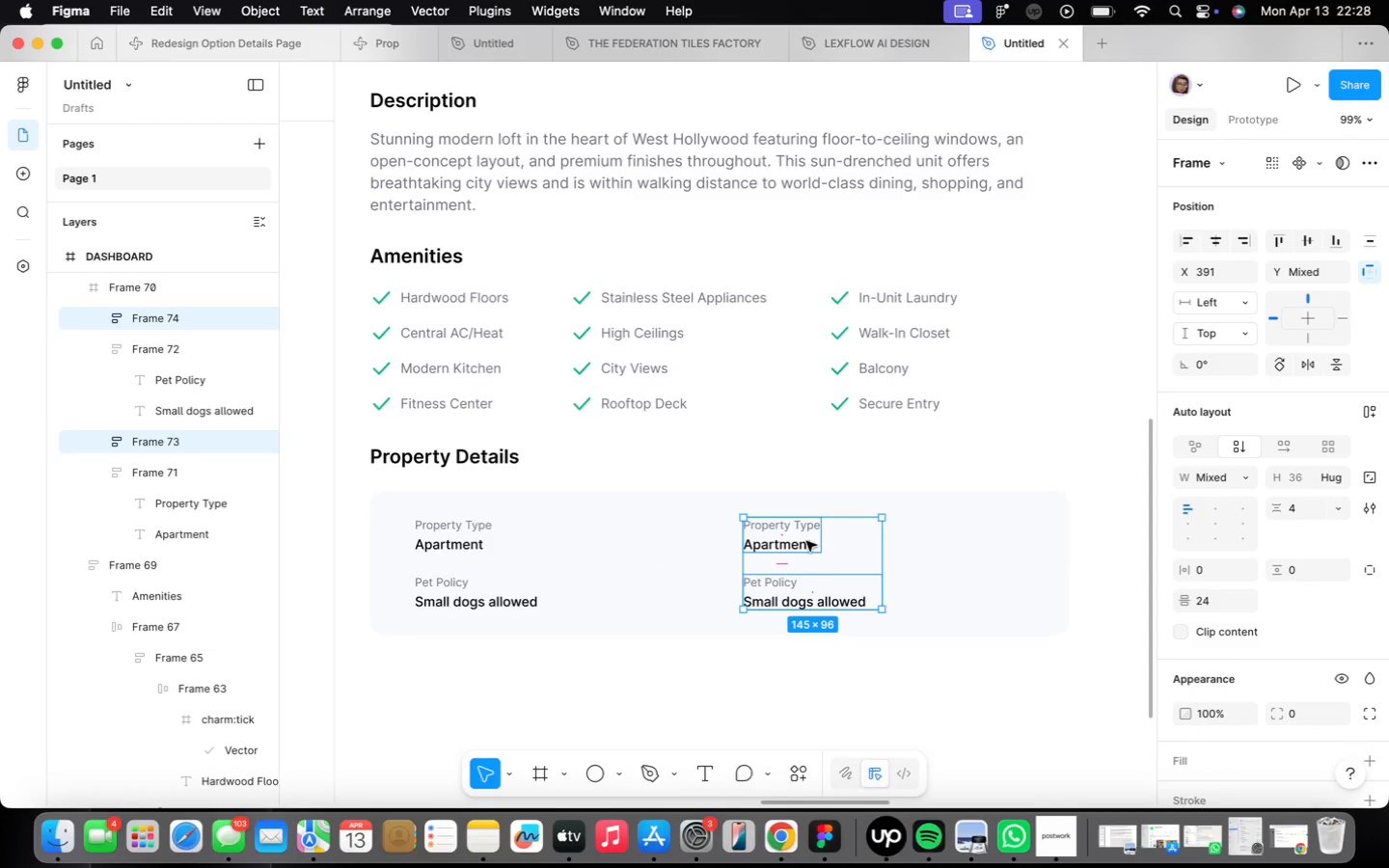 
hold_key(key=OptionLeft, duration=2.76)
 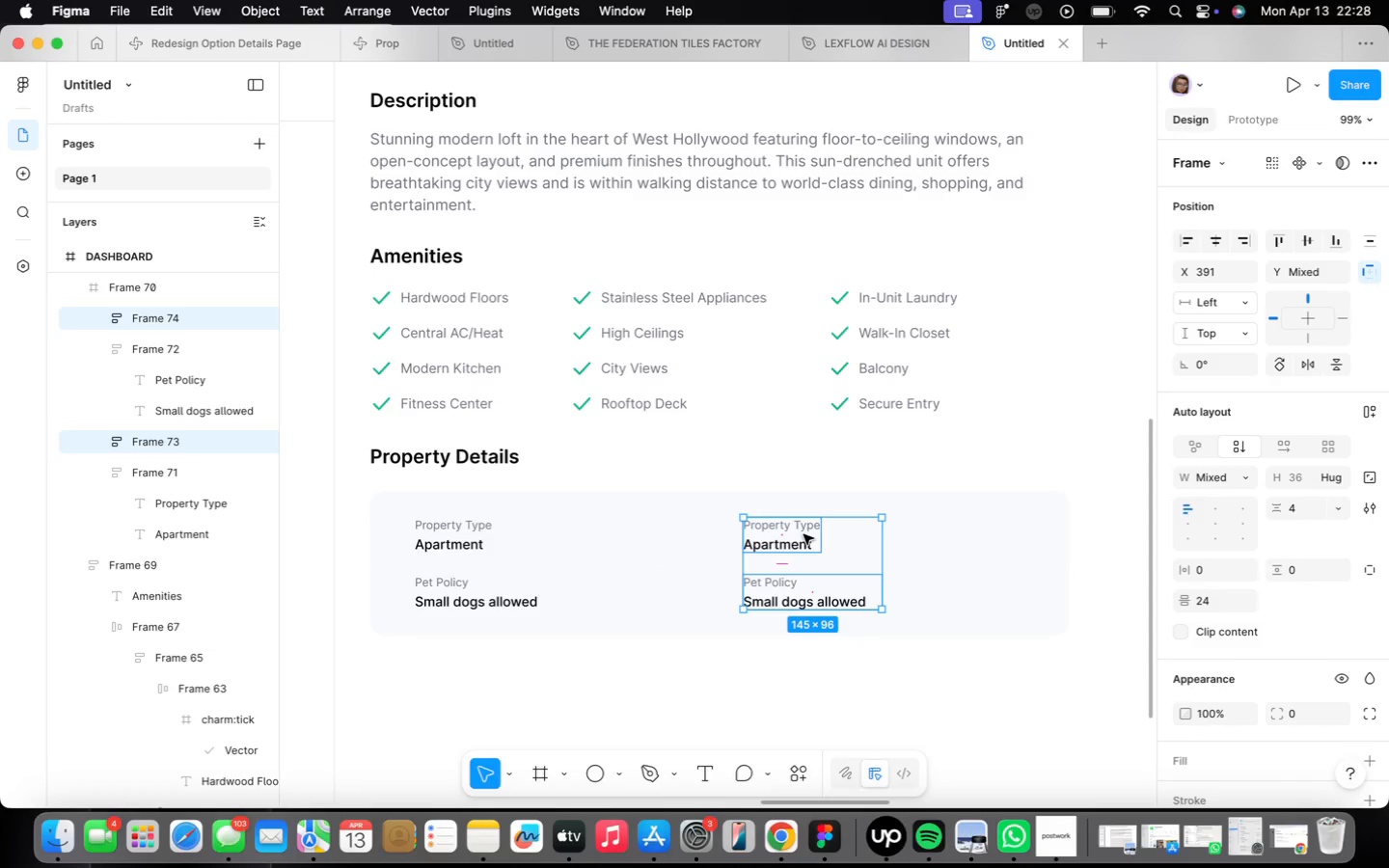 
double_click([803, 534])
 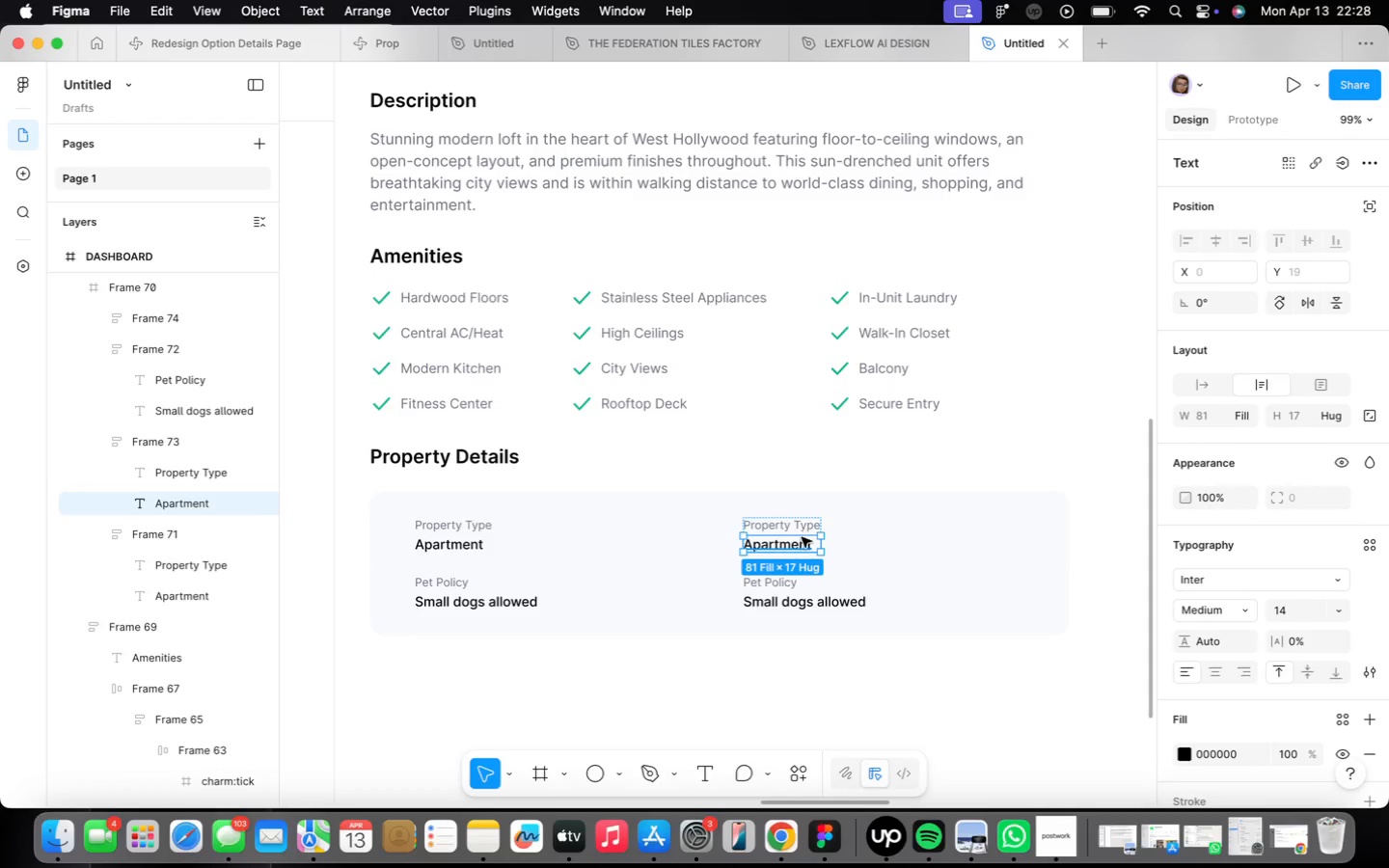 
scroll: coordinate [801, 537], scroll_direction: up, amount: 10.0
 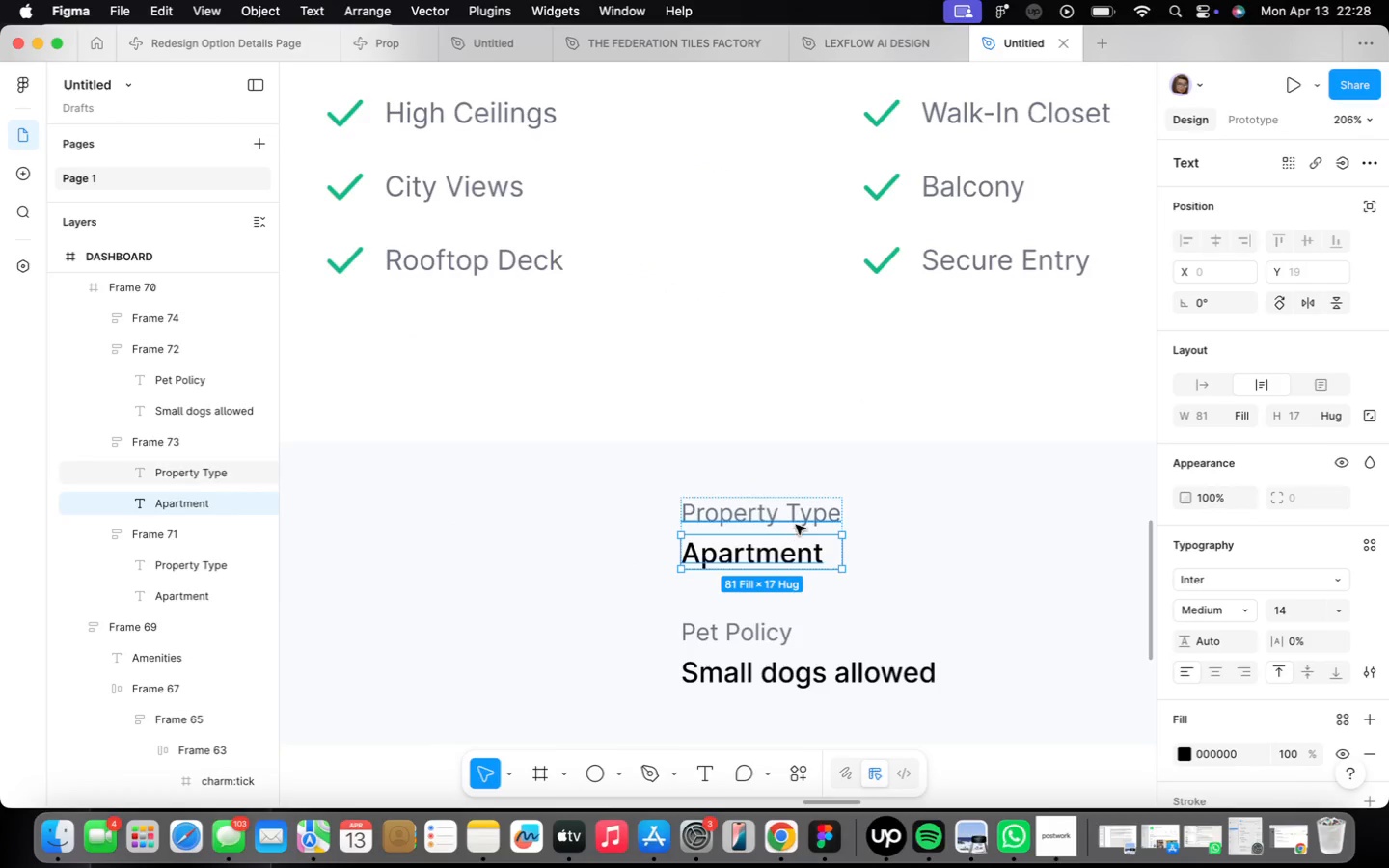 
left_click([796, 523])
 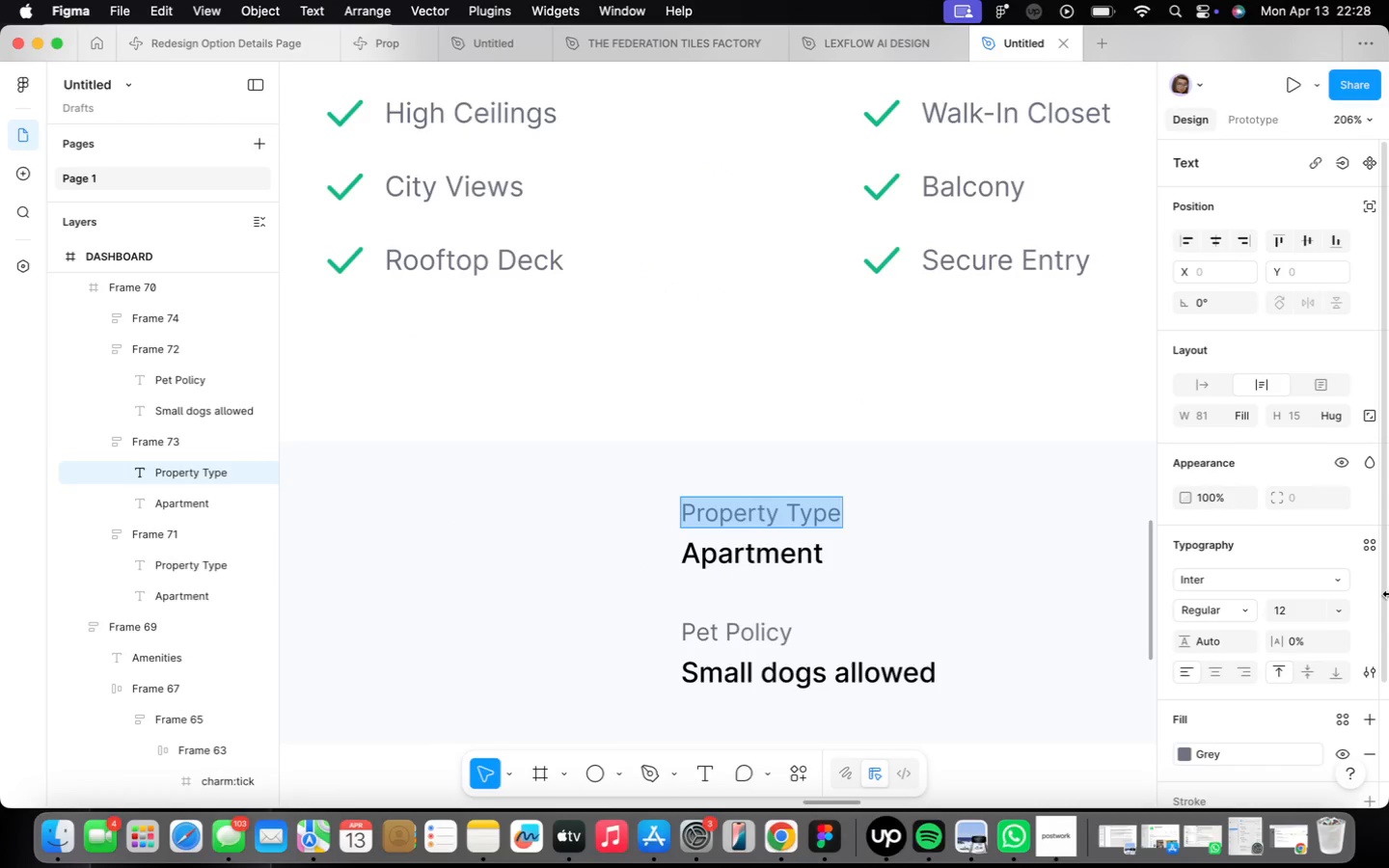 
type(Parking)
 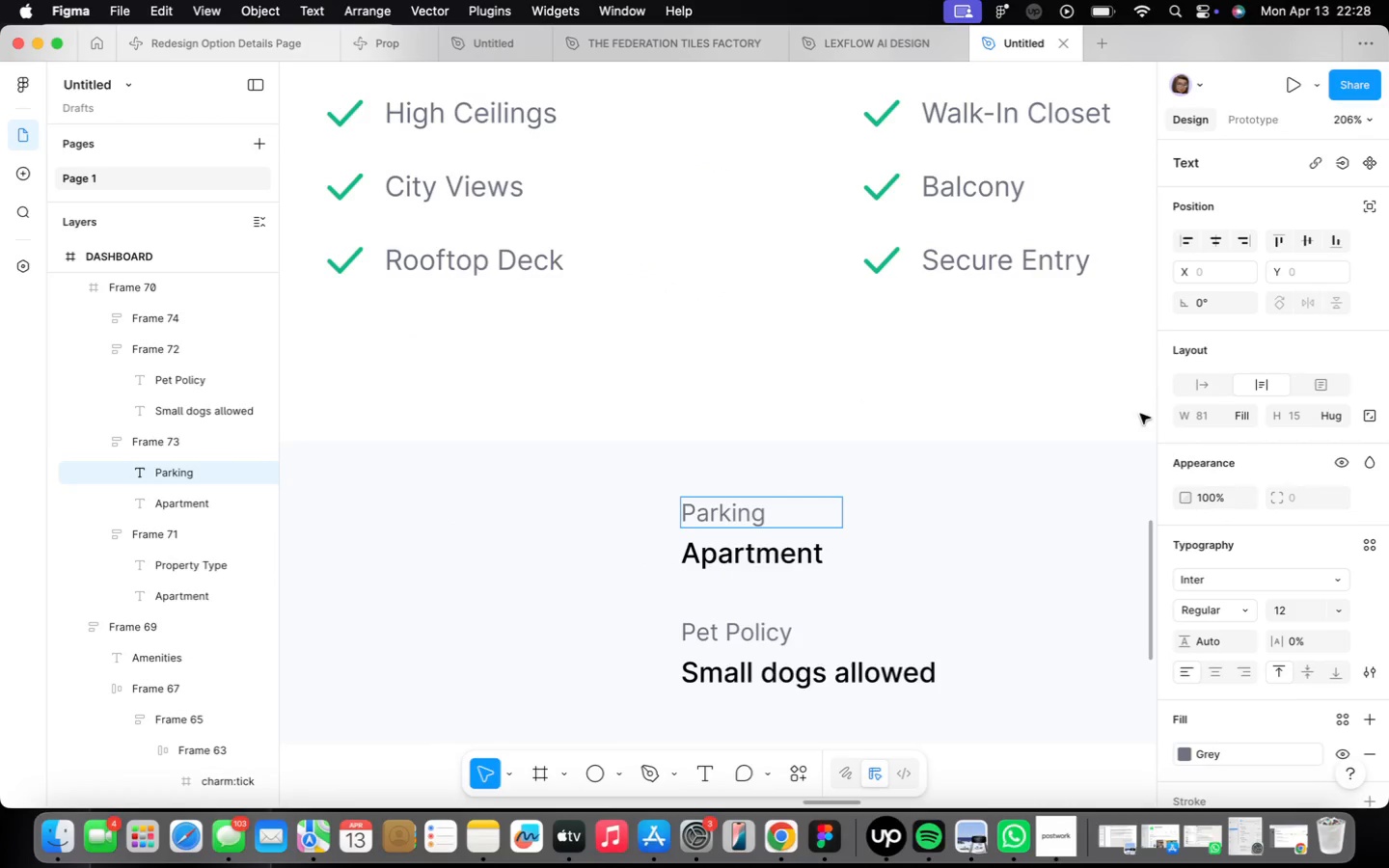 
left_click([1193, 386])
 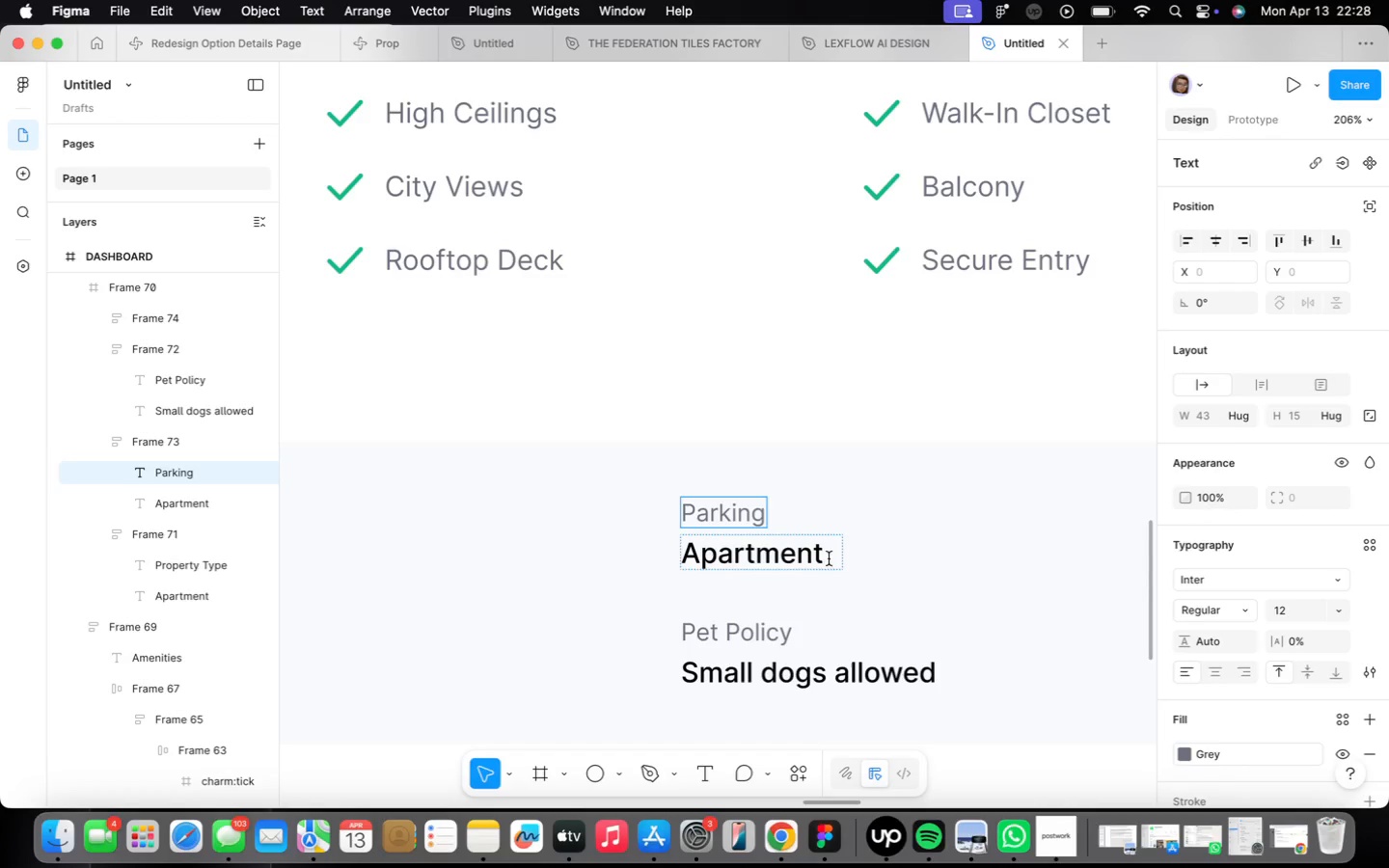 
double_click([822, 559])
 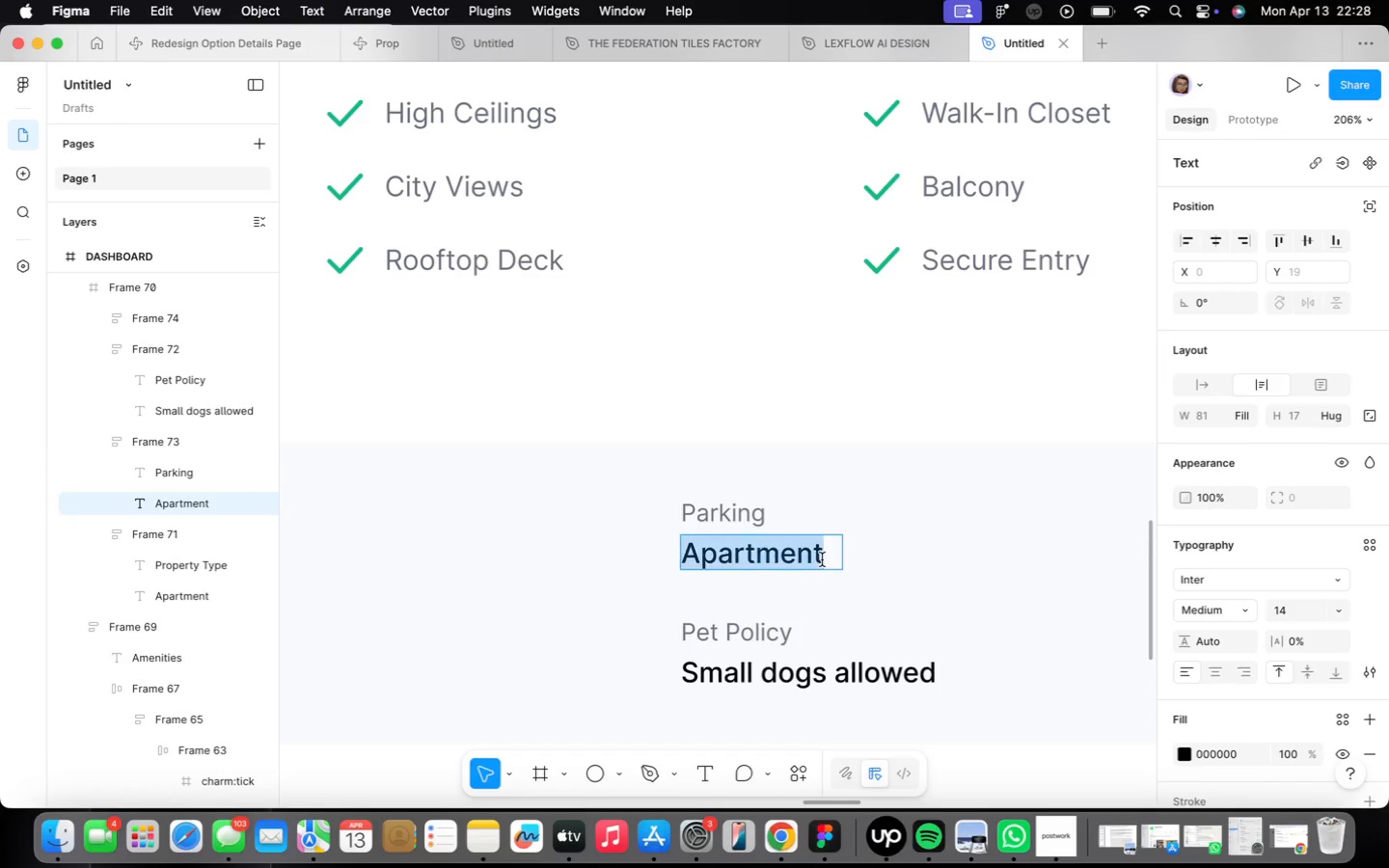 
triple_click([822, 559])
 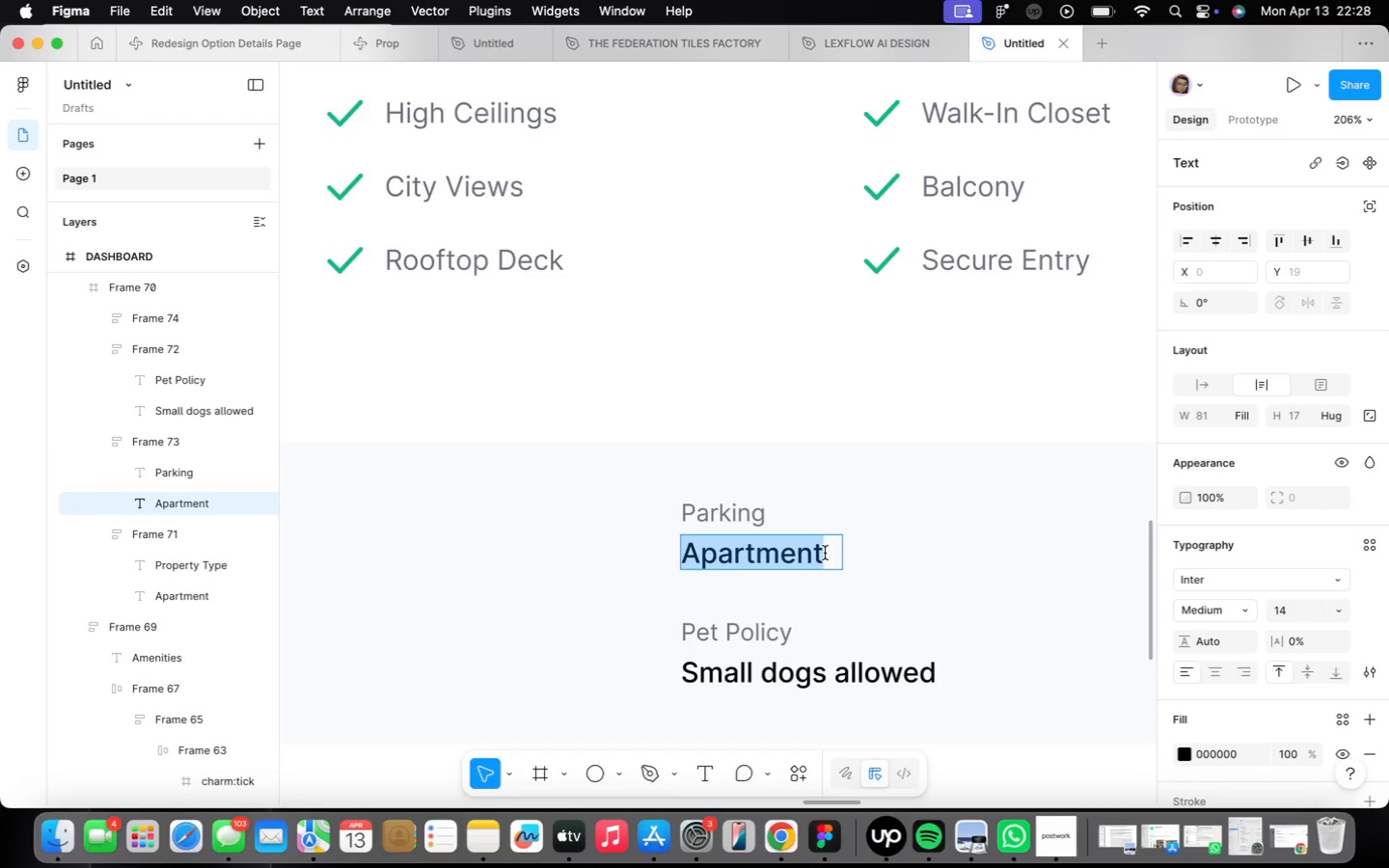 
type(1 Covered Space)
 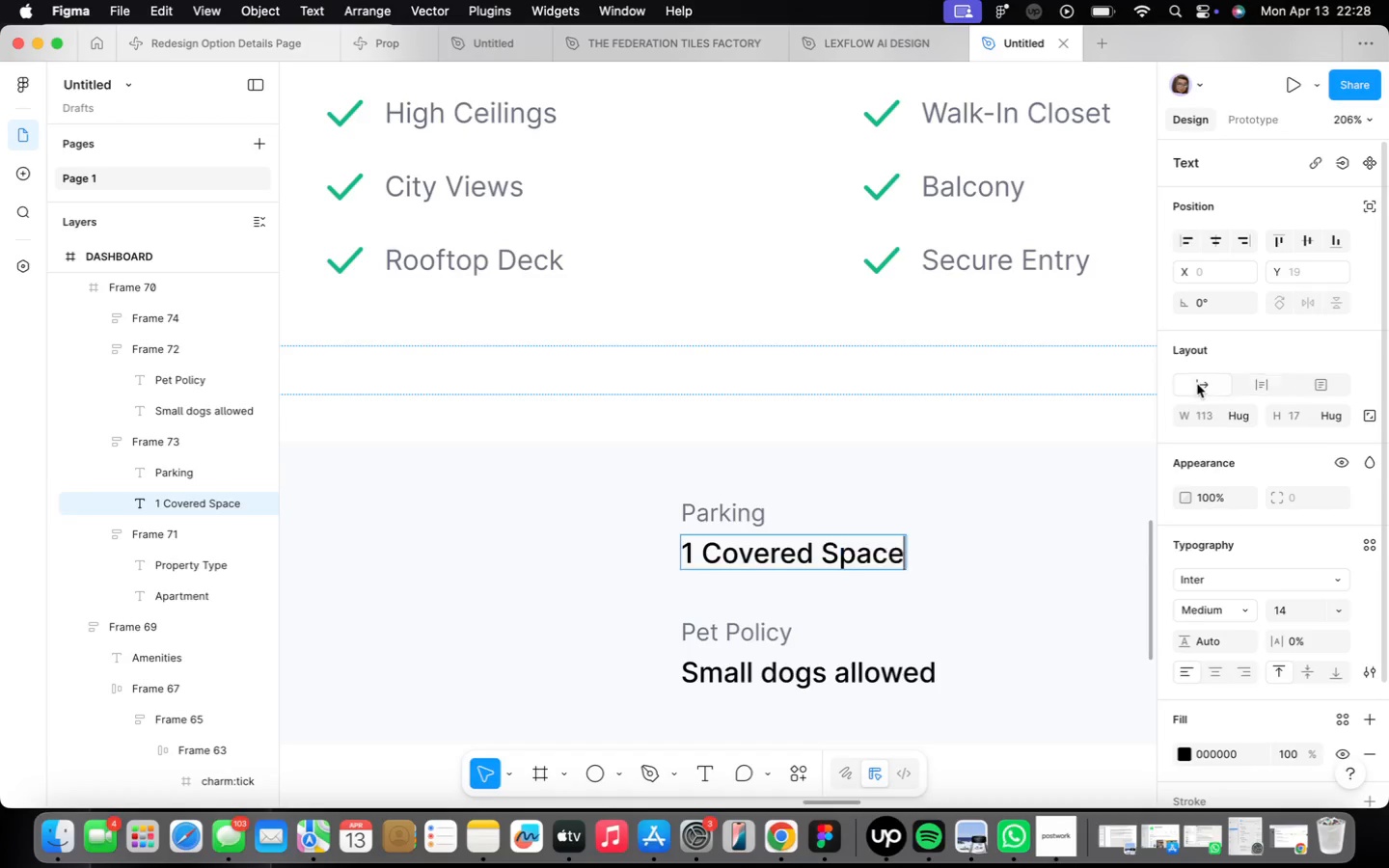 
left_click([811, 631])
 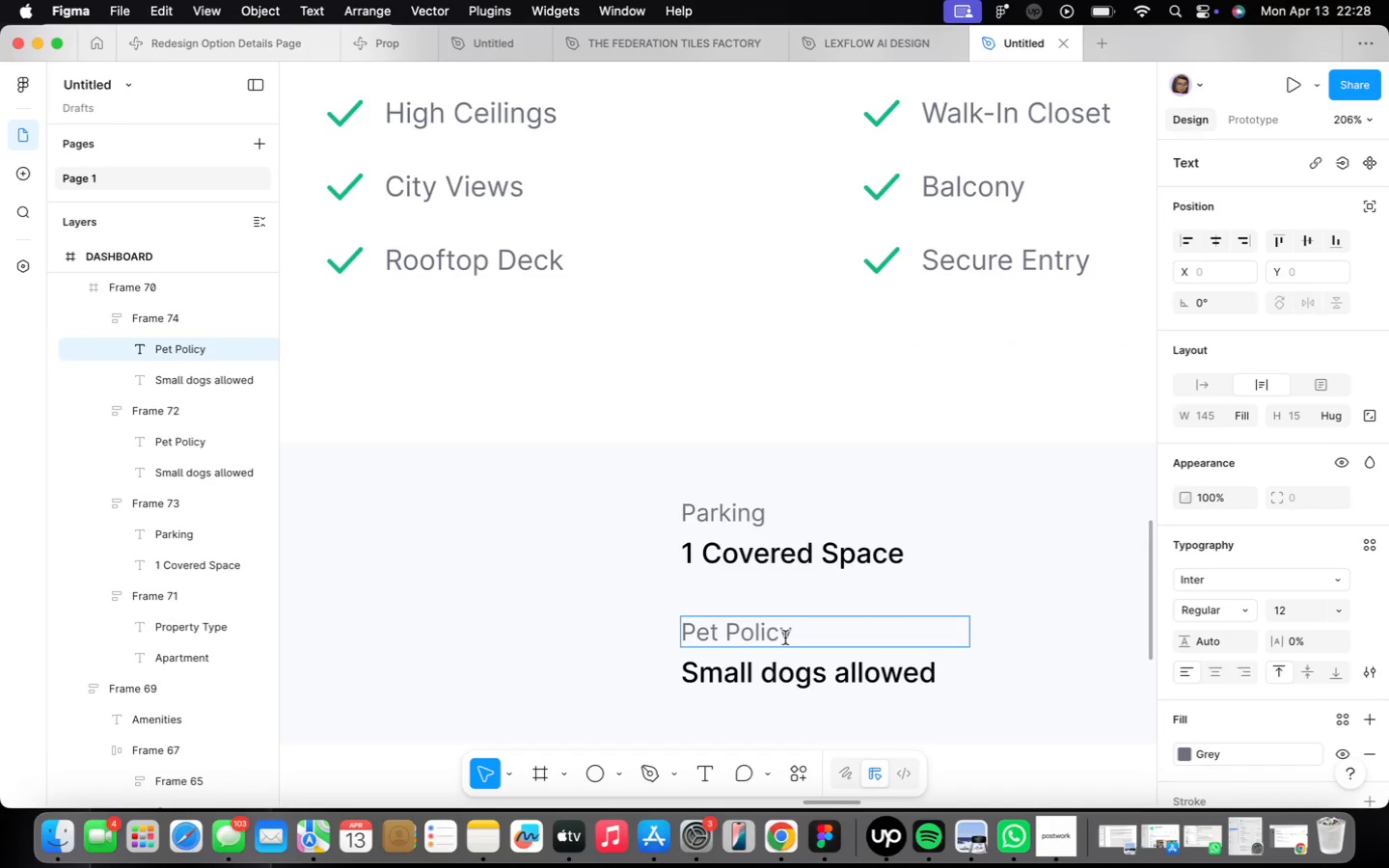 
double_click([783, 635])
 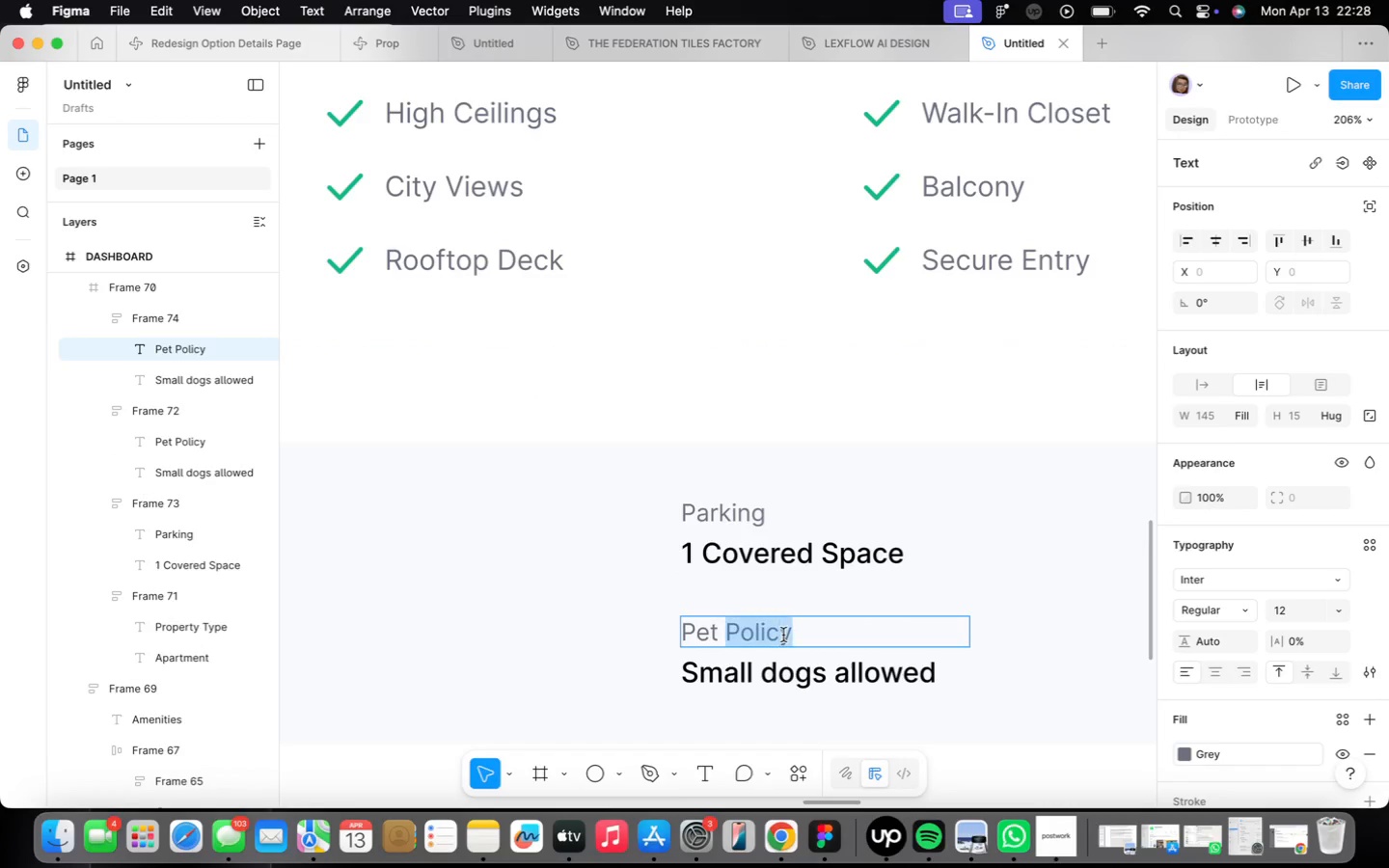 
triple_click([783, 635])
 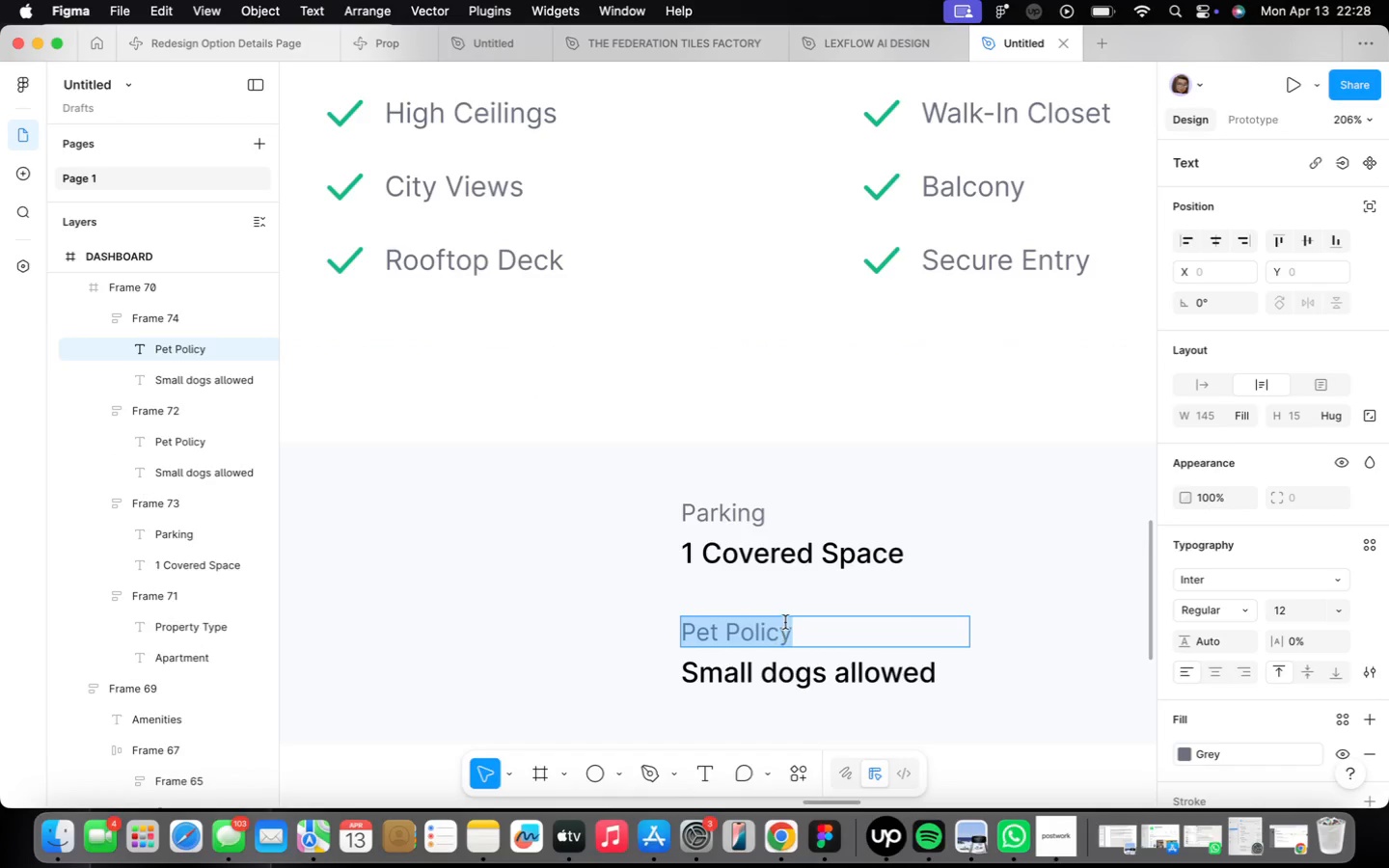 
type(Lease Term)
 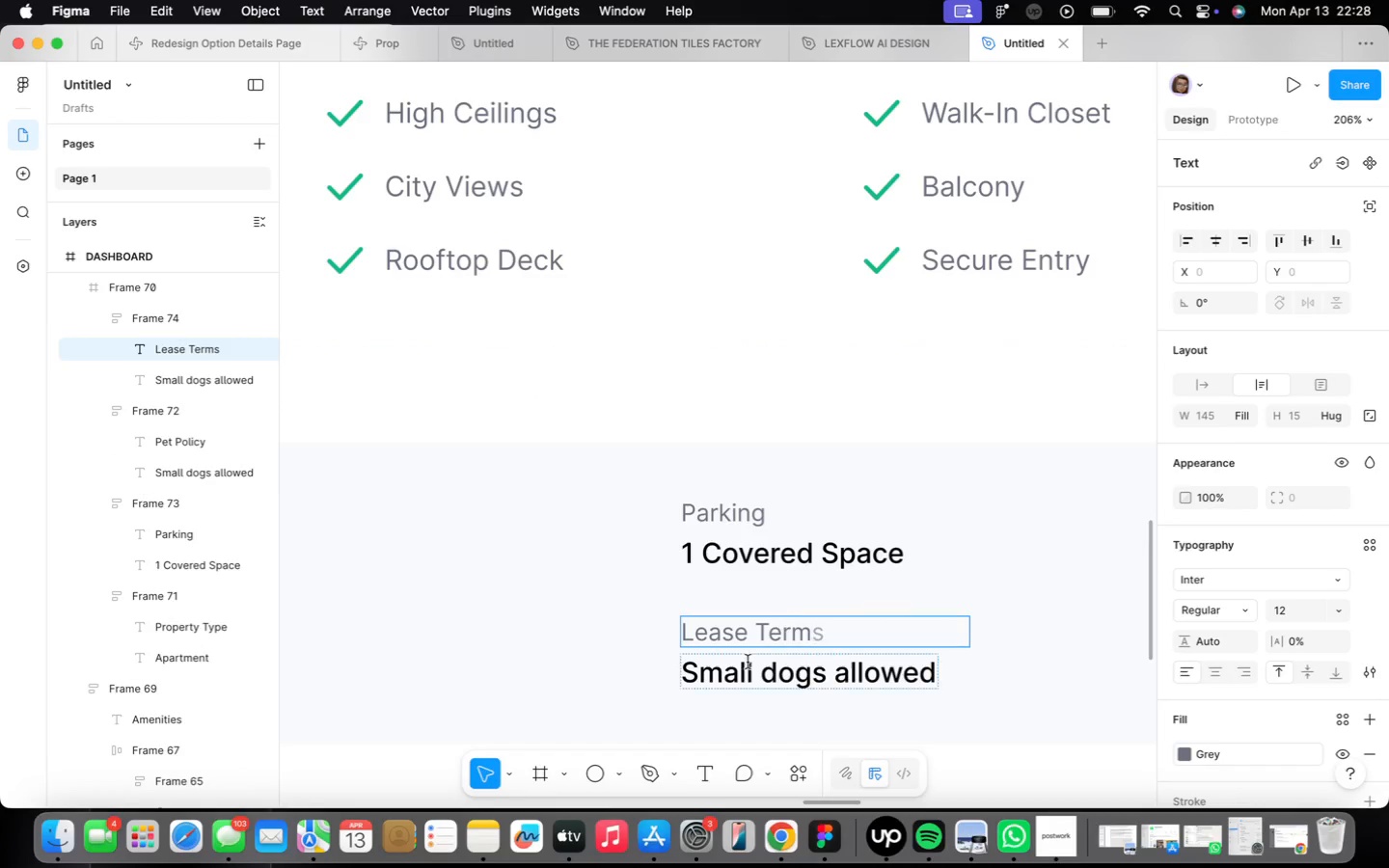 
double_click([748, 687])
 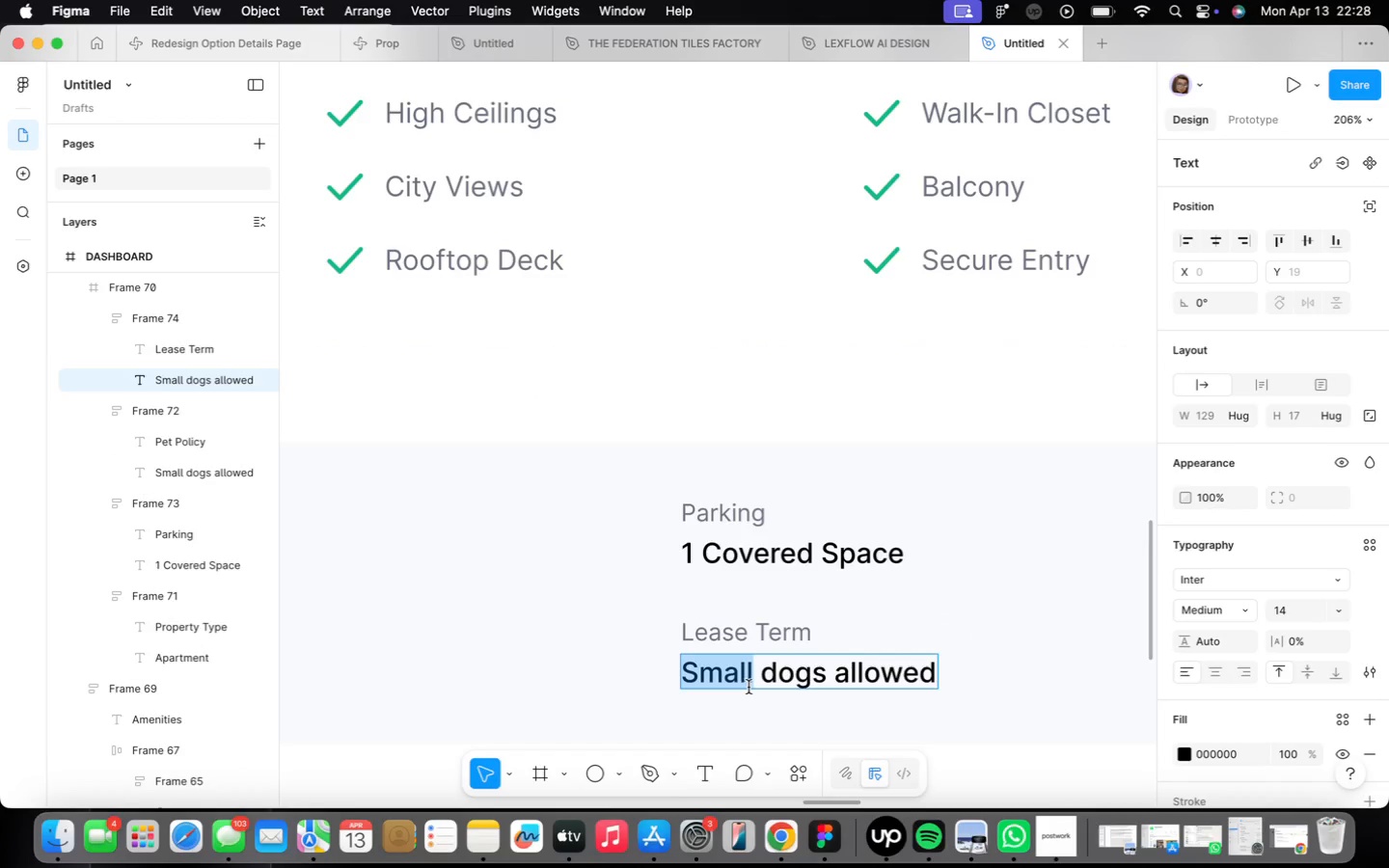 
triple_click([749, 687])
 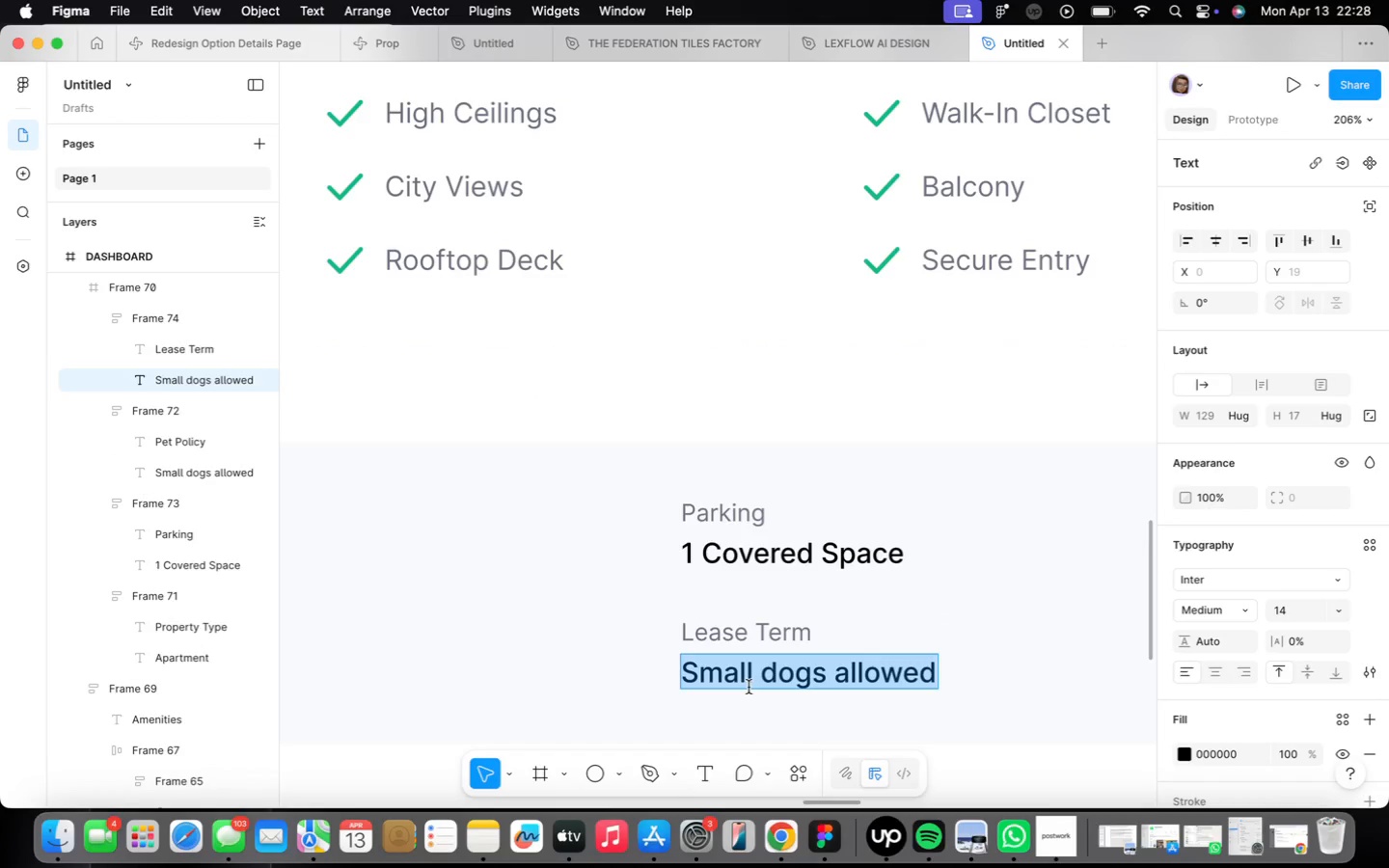 
key(Tab)
 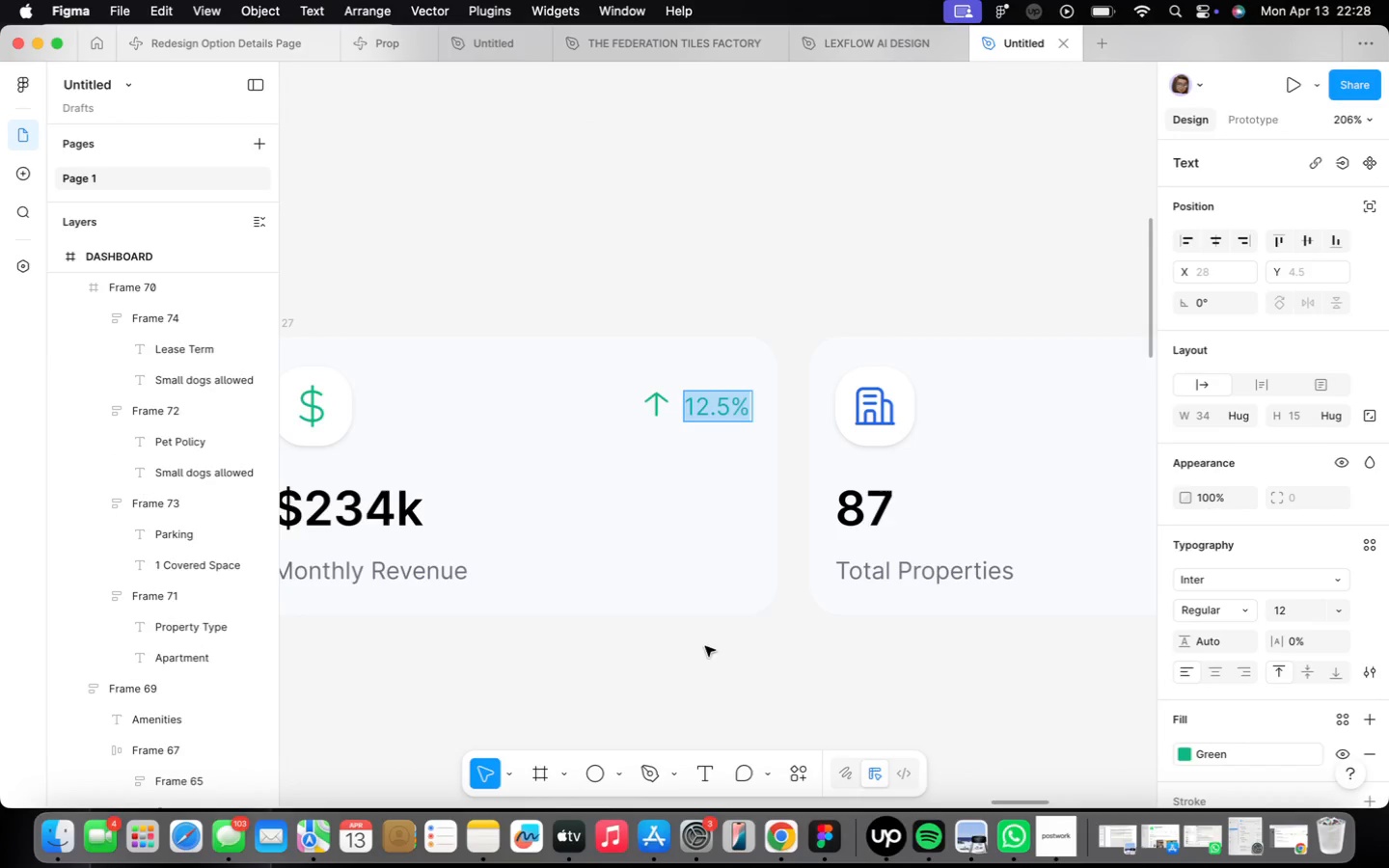 
scroll: coordinate [695, 585], scroll_direction: down, amount: 17.0
 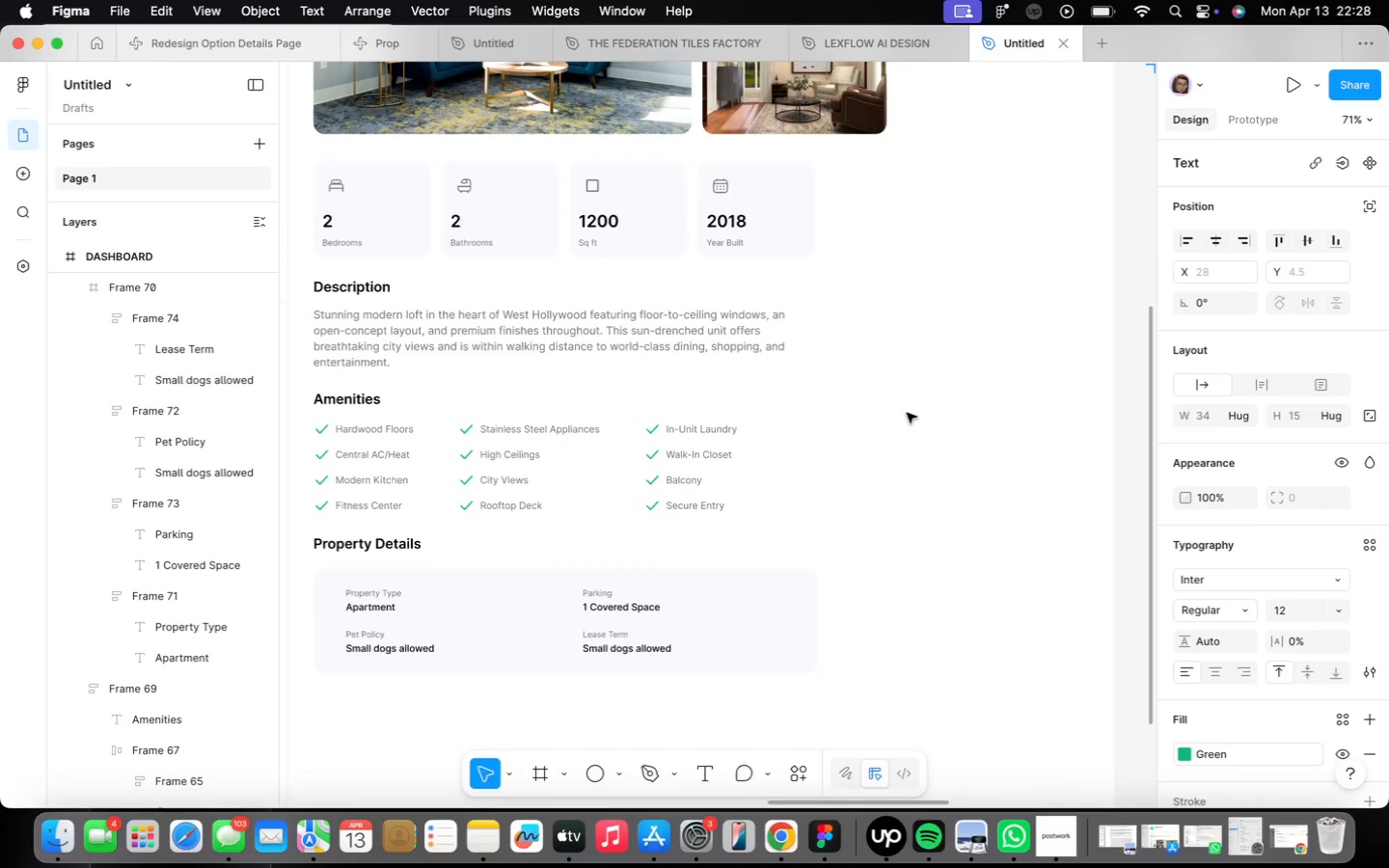 
scroll: coordinate [627, 666], scroll_direction: up, amount: 15.0
 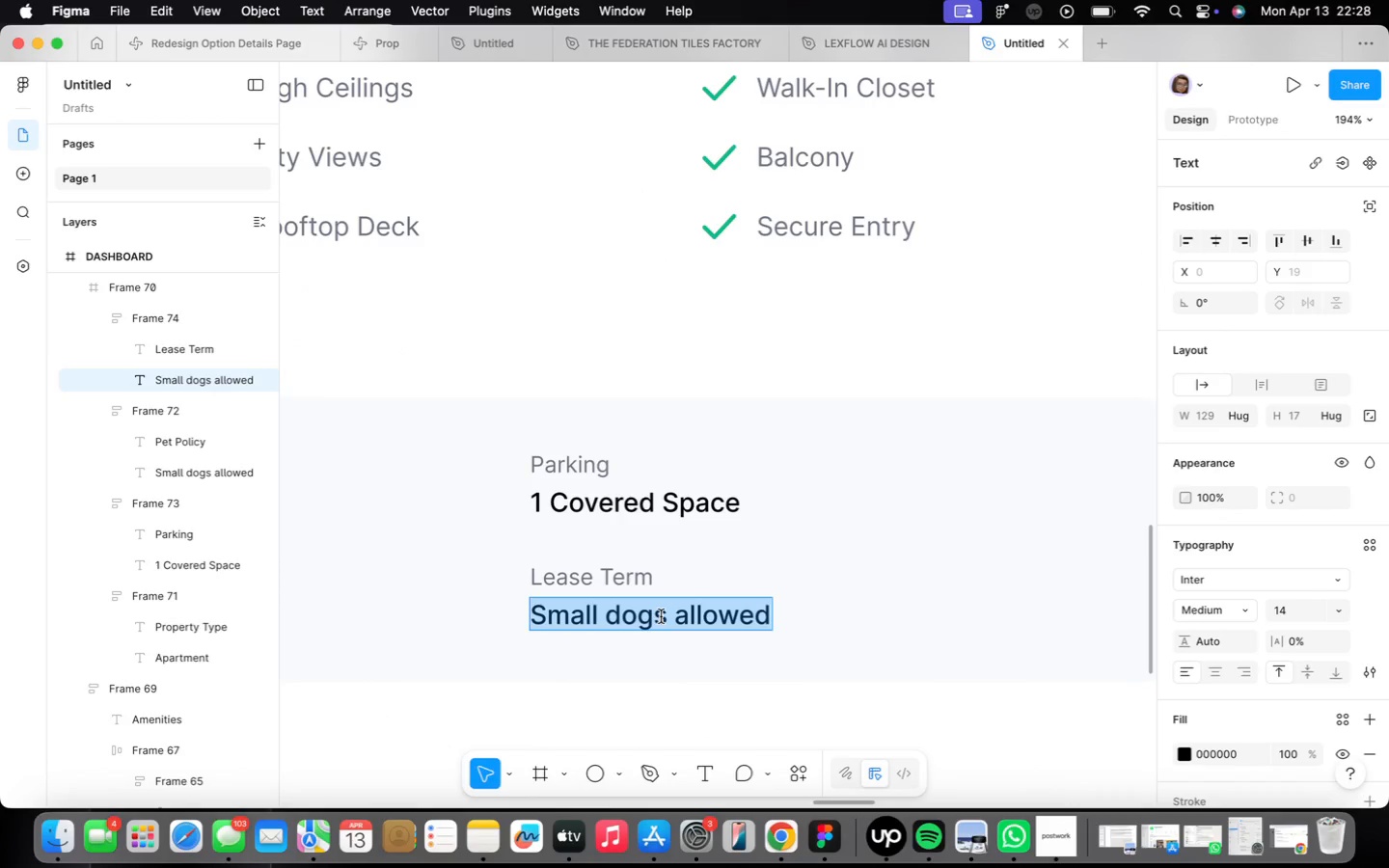 
type(12 Month Minimum)
 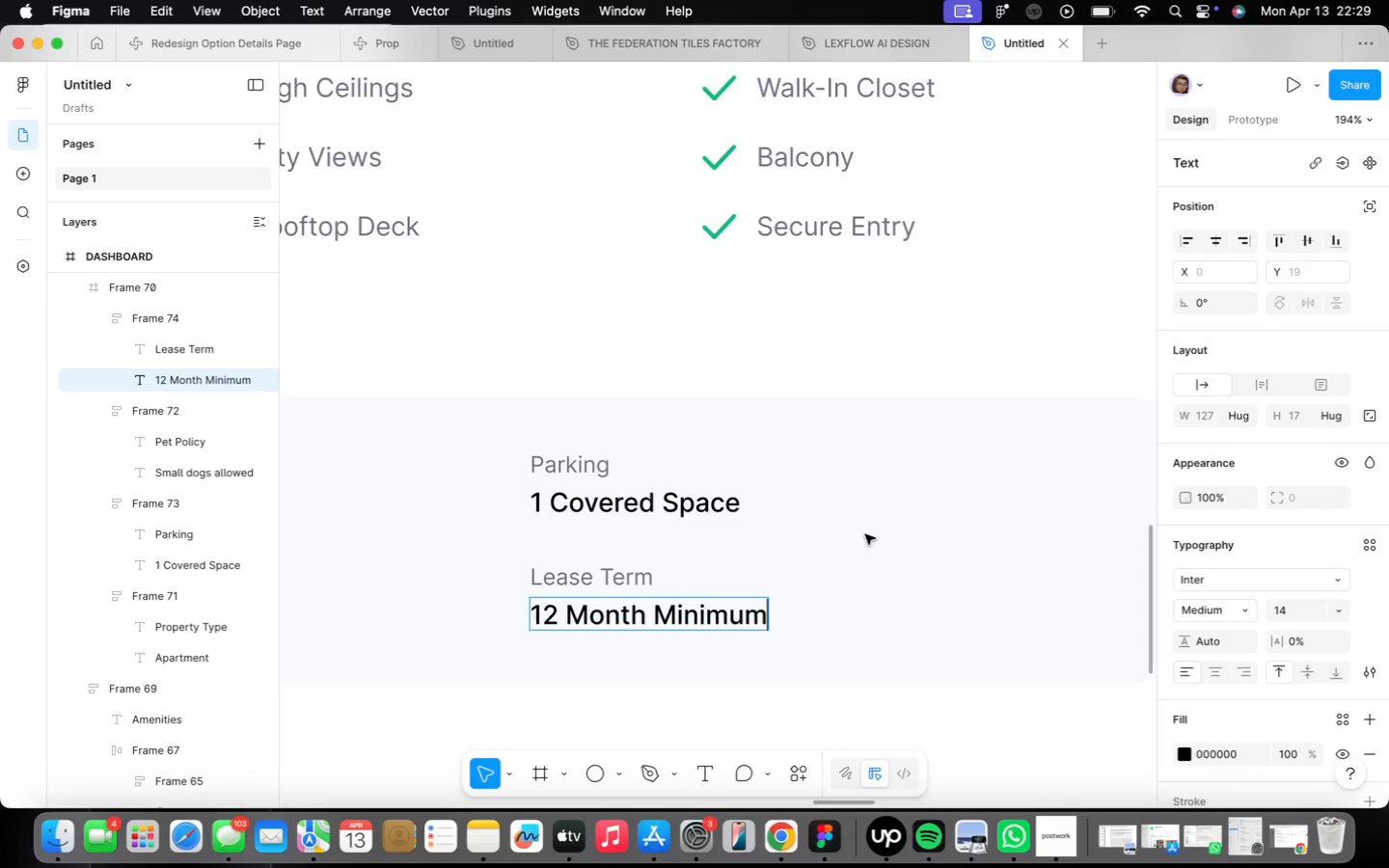 
double_click([869, 532])
 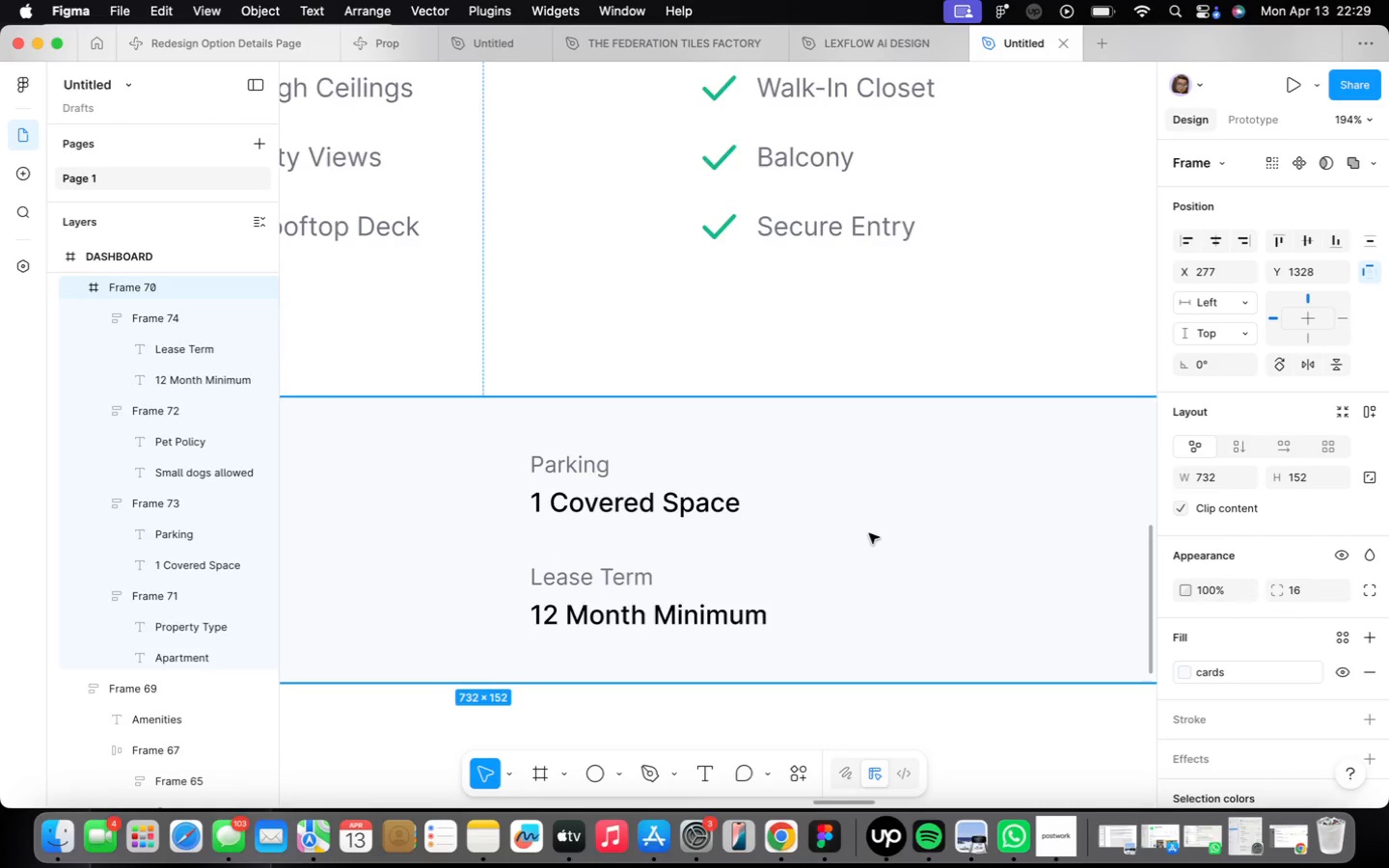 
scroll: coordinate [870, 532], scroll_direction: down, amount: 22.0
 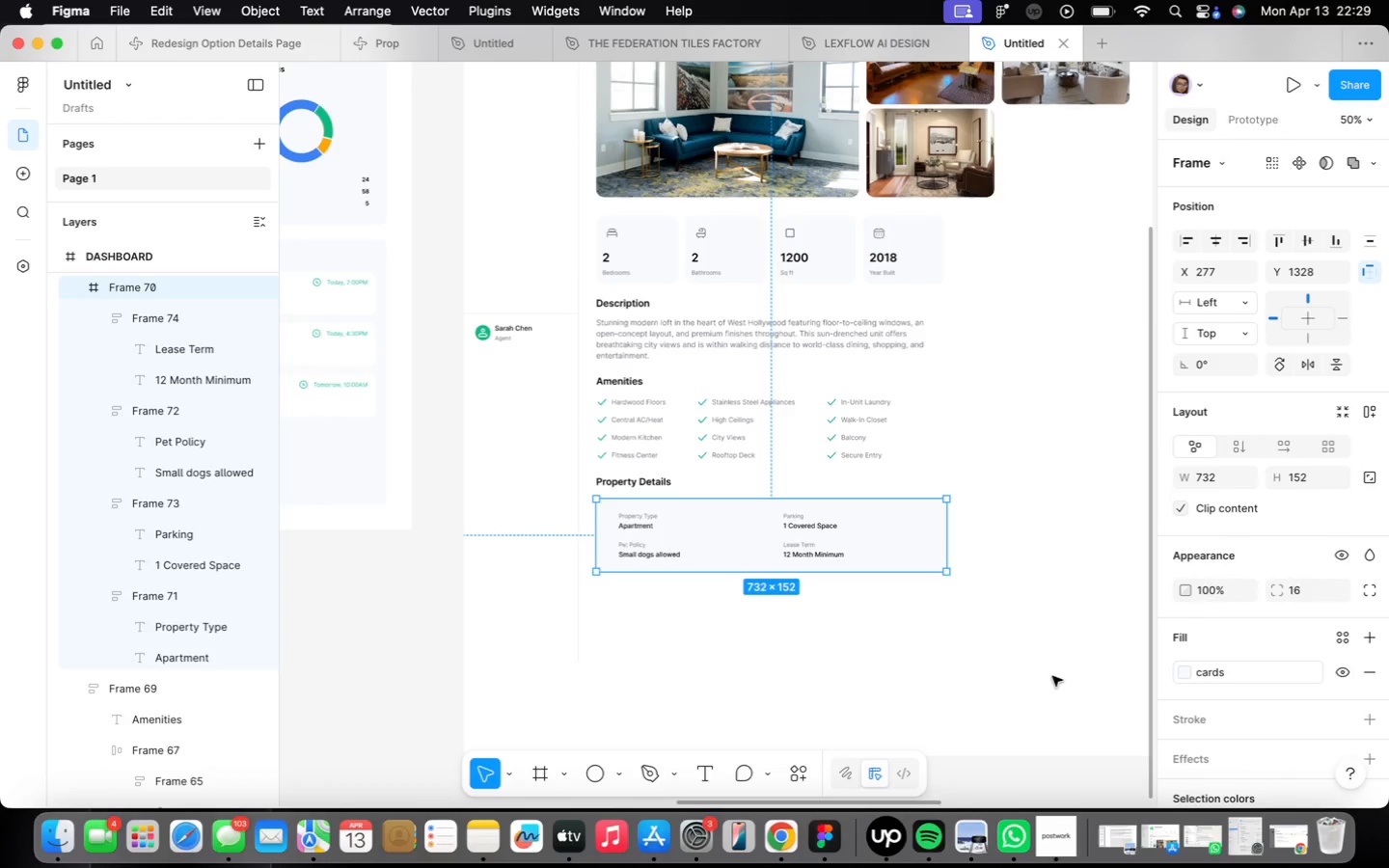 
left_click_drag(start_coordinate=[1003, 642], to_coordinate=[998, 643])
 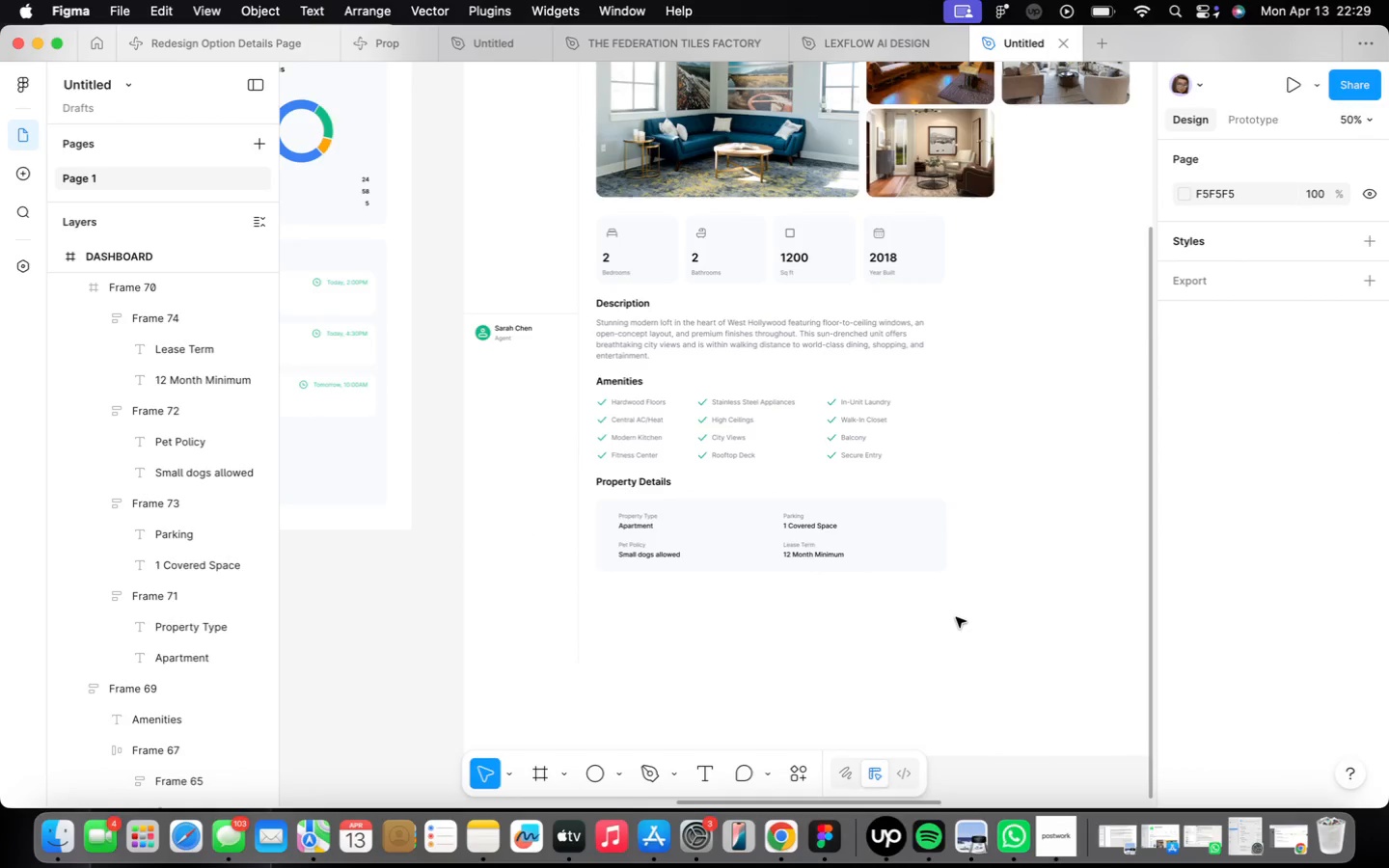 
wait(7.66)
 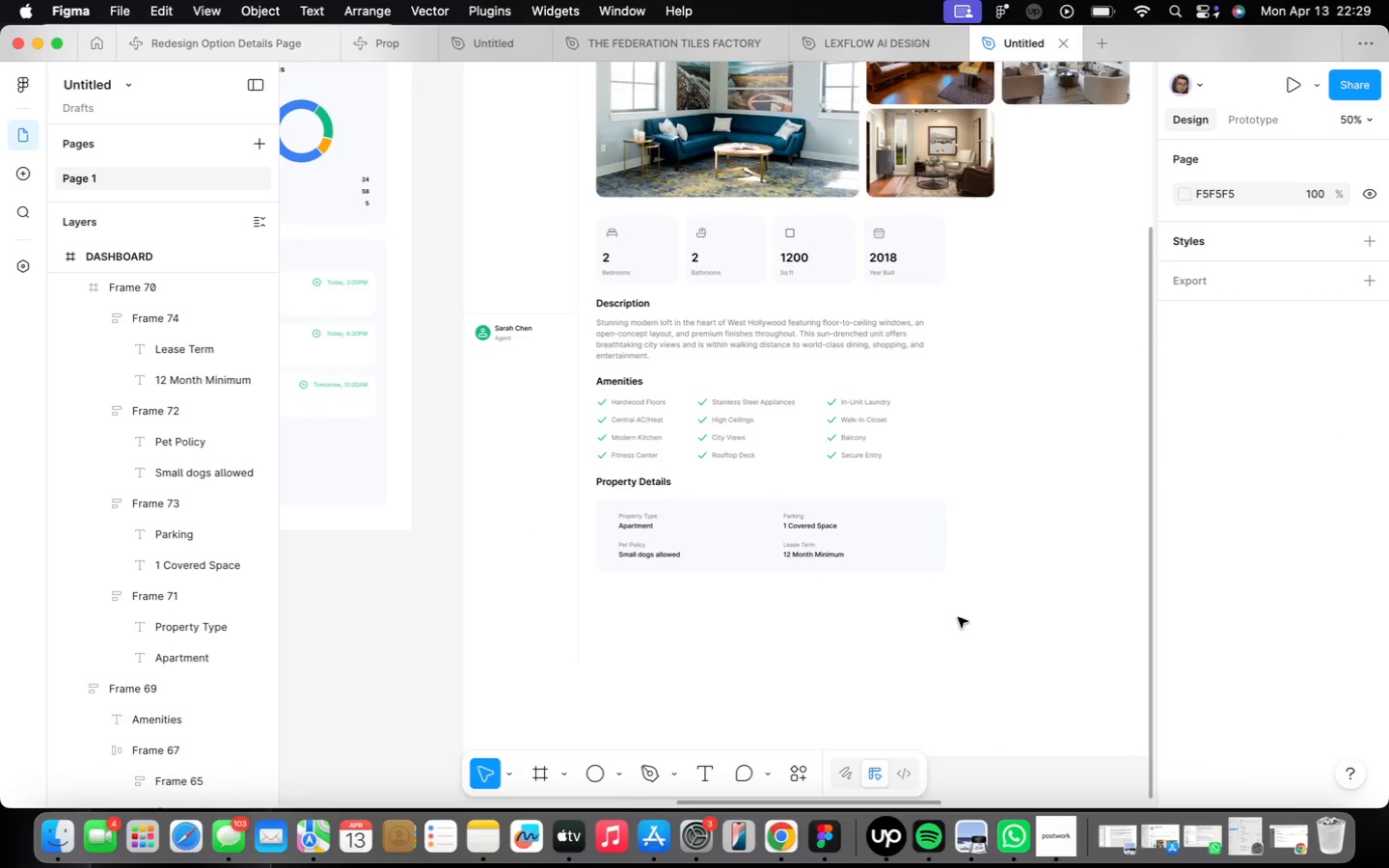 
scroll: coordinate [852, 538], scroll_direction: down, amount: 2.0
 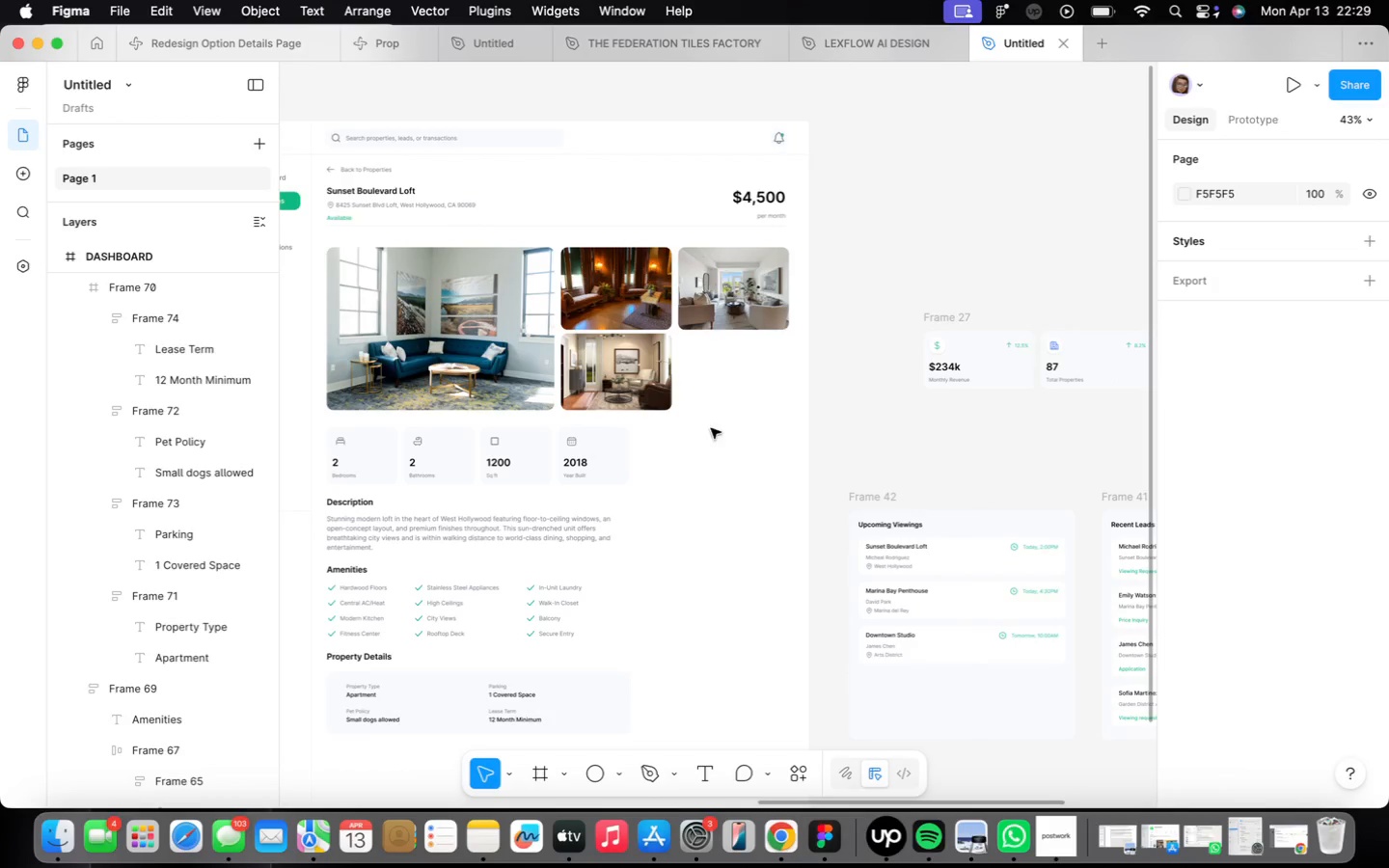 
double_click([576, 470])
 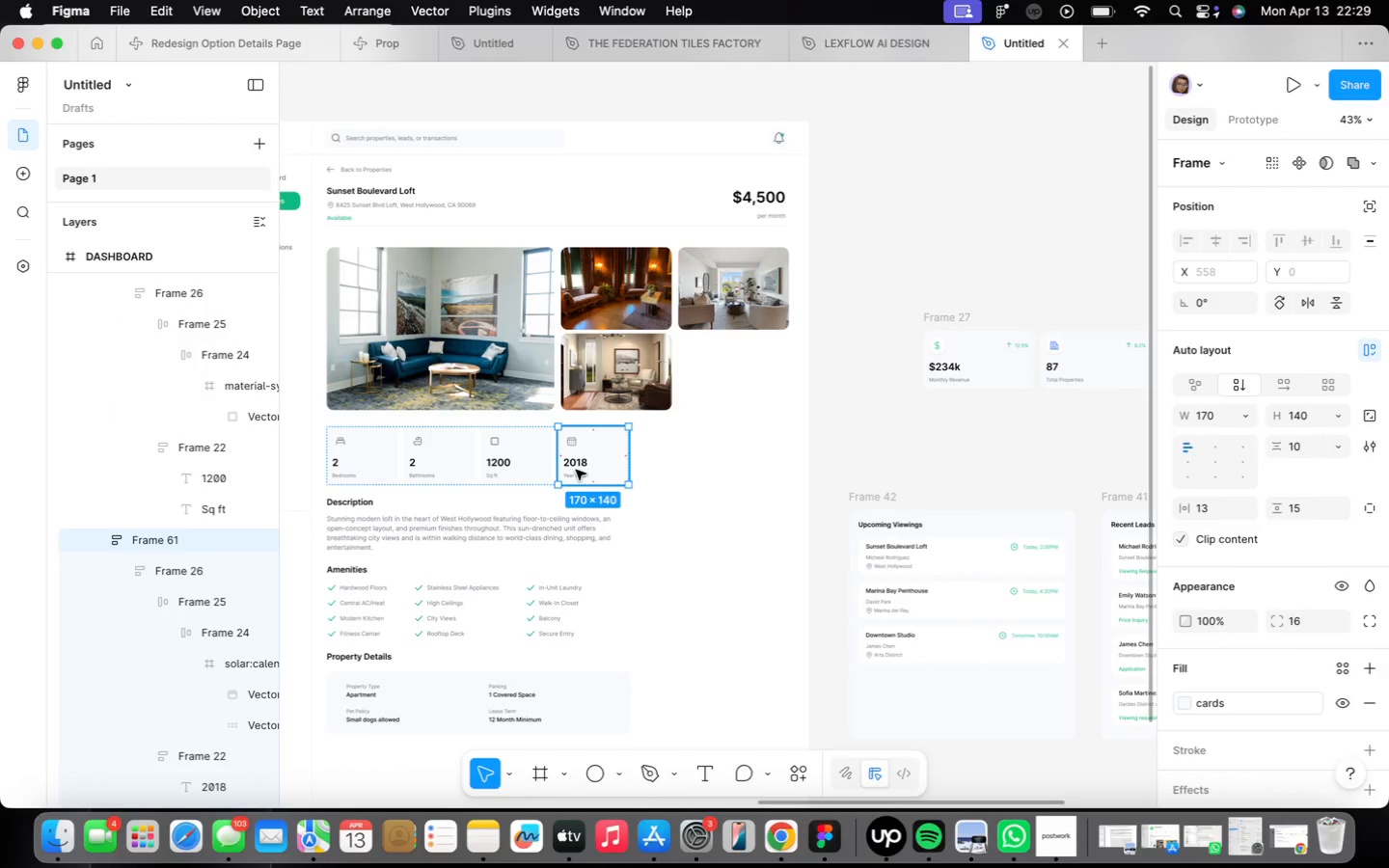 
hold_key(key=OptionLeft, duration=1.68)
left_click_drag(start_coordinate=[576, 470], to_coordinate=[698, 468])
 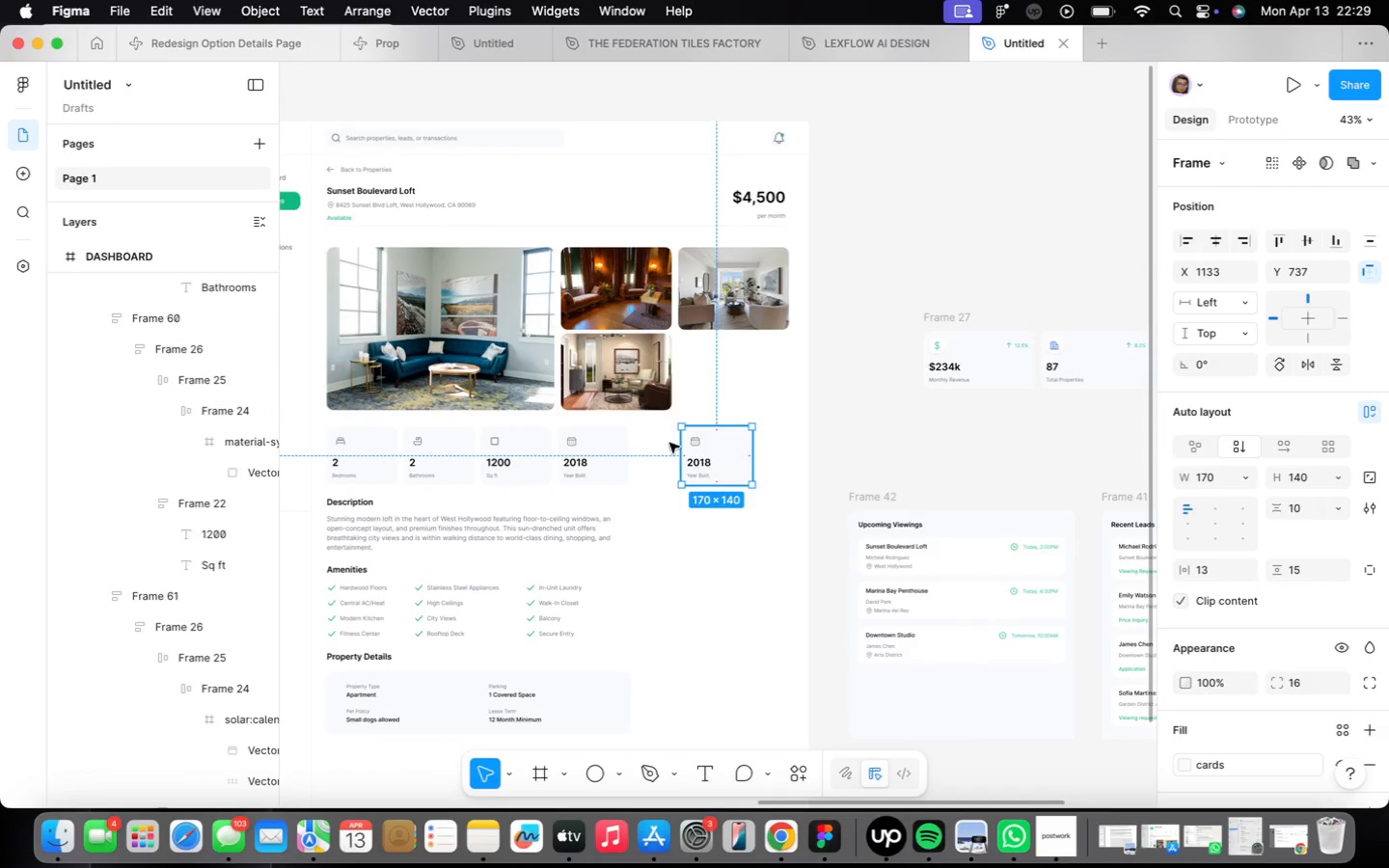 
scroll: coordinate [703, 443], scroll_direction: up, amount: 4.0
 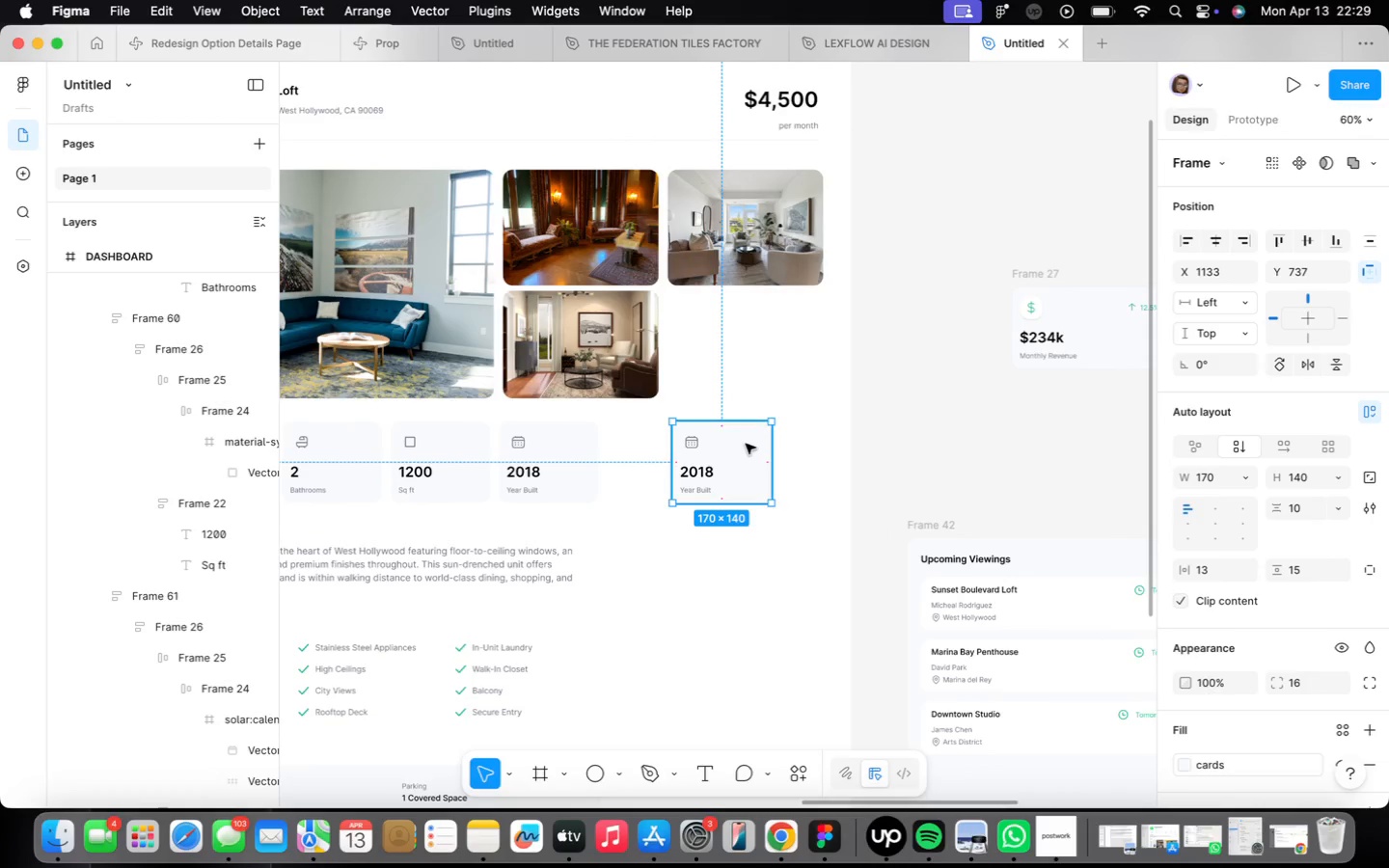 
left_click_drag(start_coordinate=[746, 444], to_coordinate=[695, 443])
 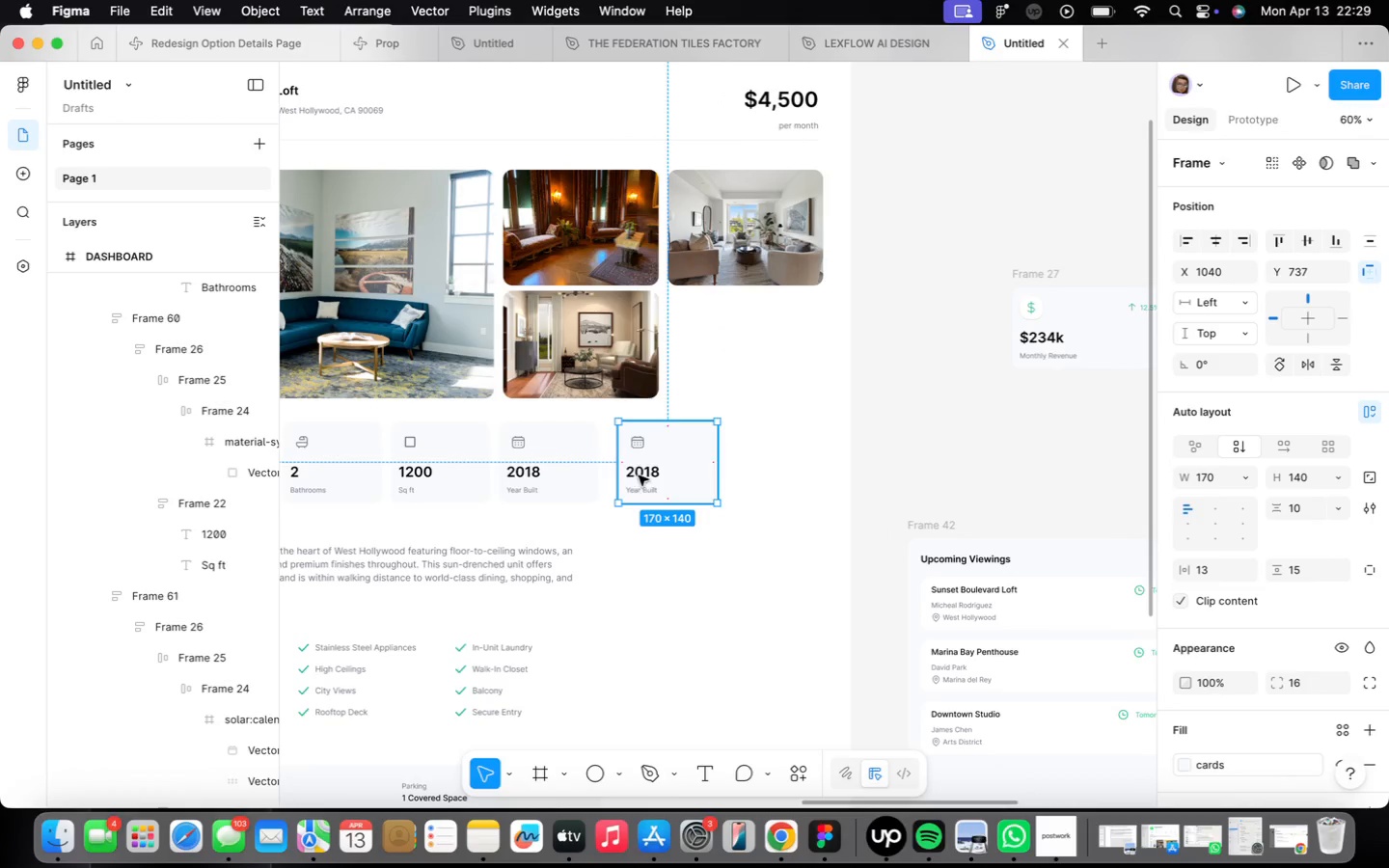 
hold_key(key=OptionLeft, duration=0.75)
 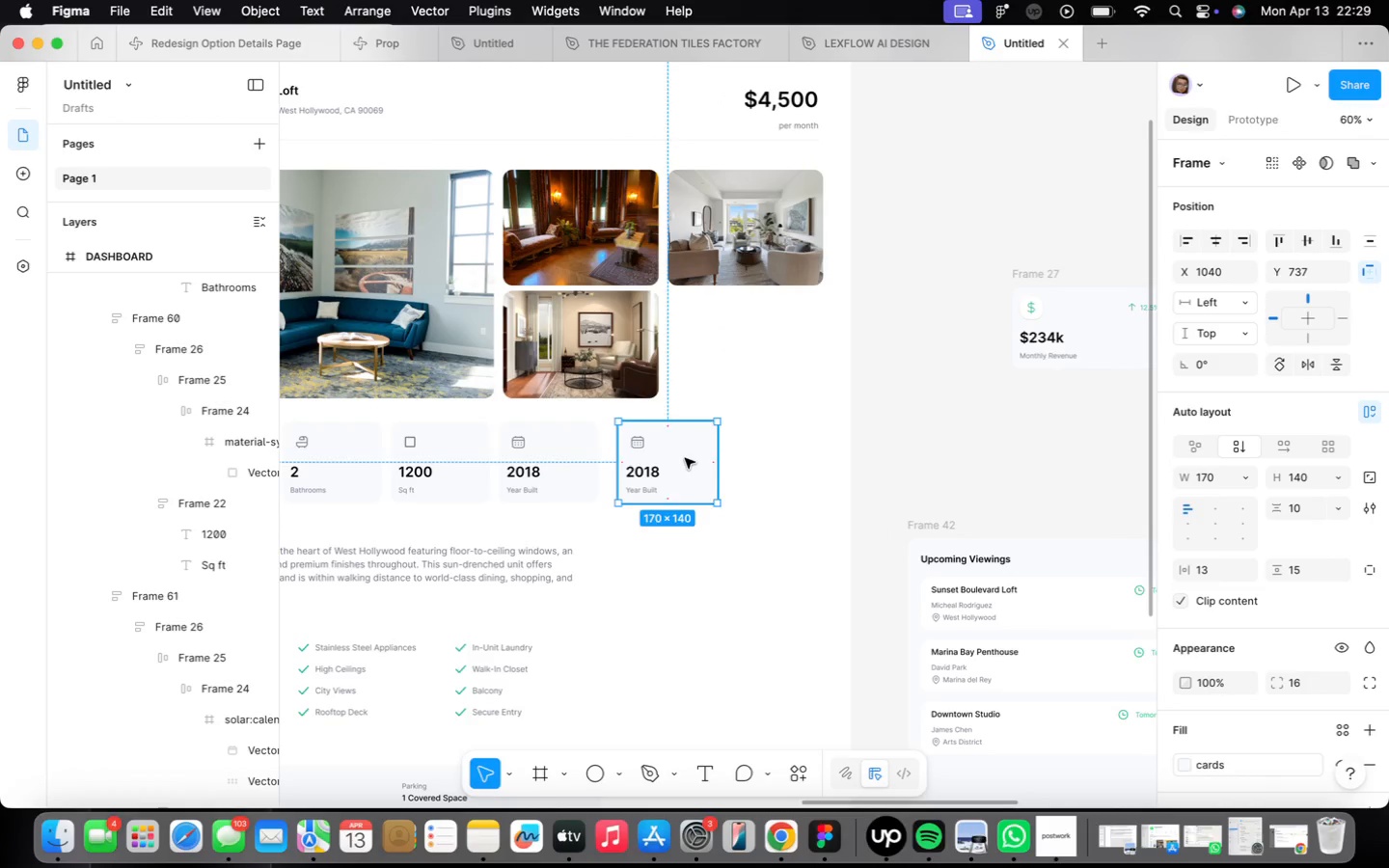 
key(ArrowLeft)
 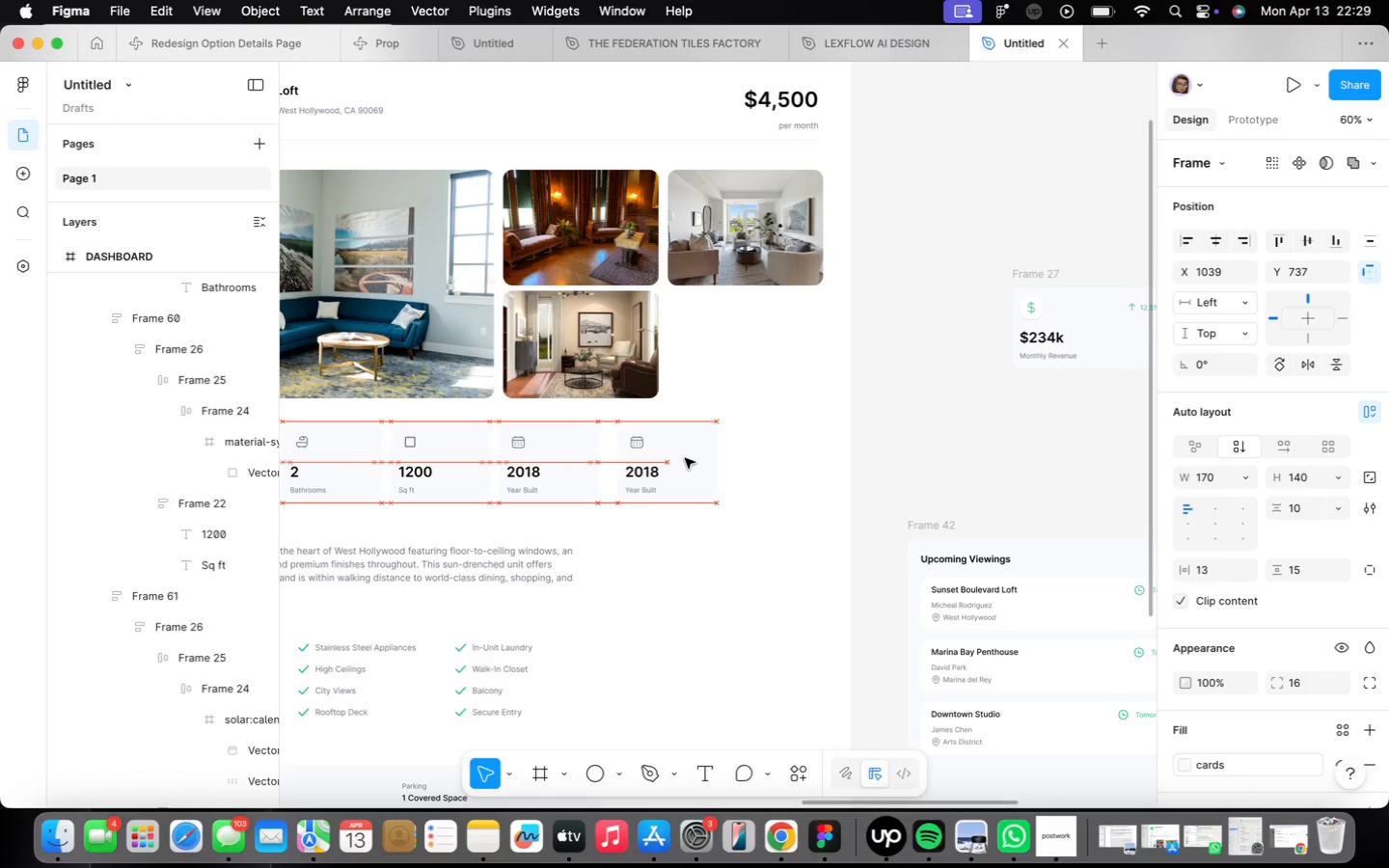 
key(ArrowLeft)
 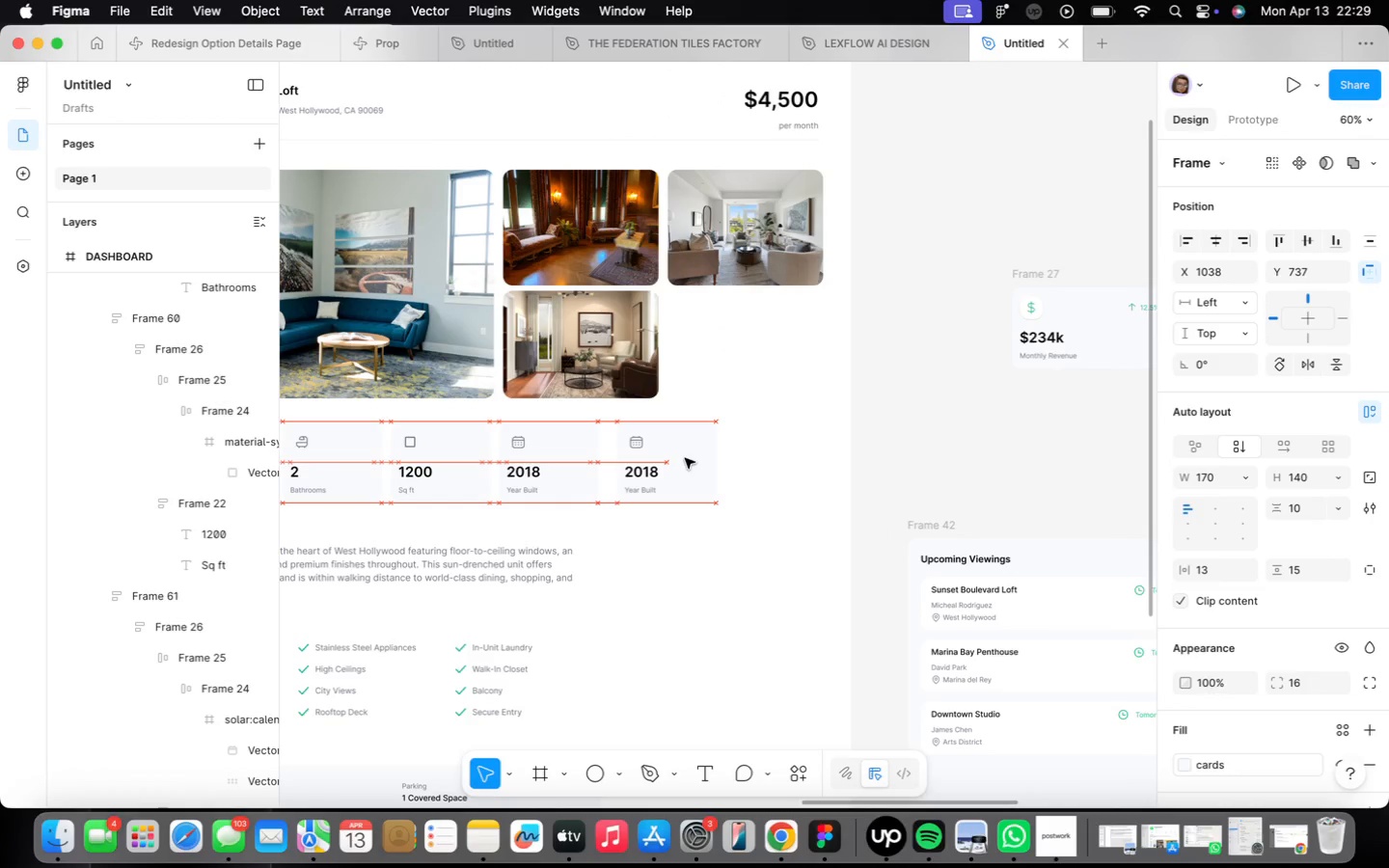 
key(ArrowLeft)
 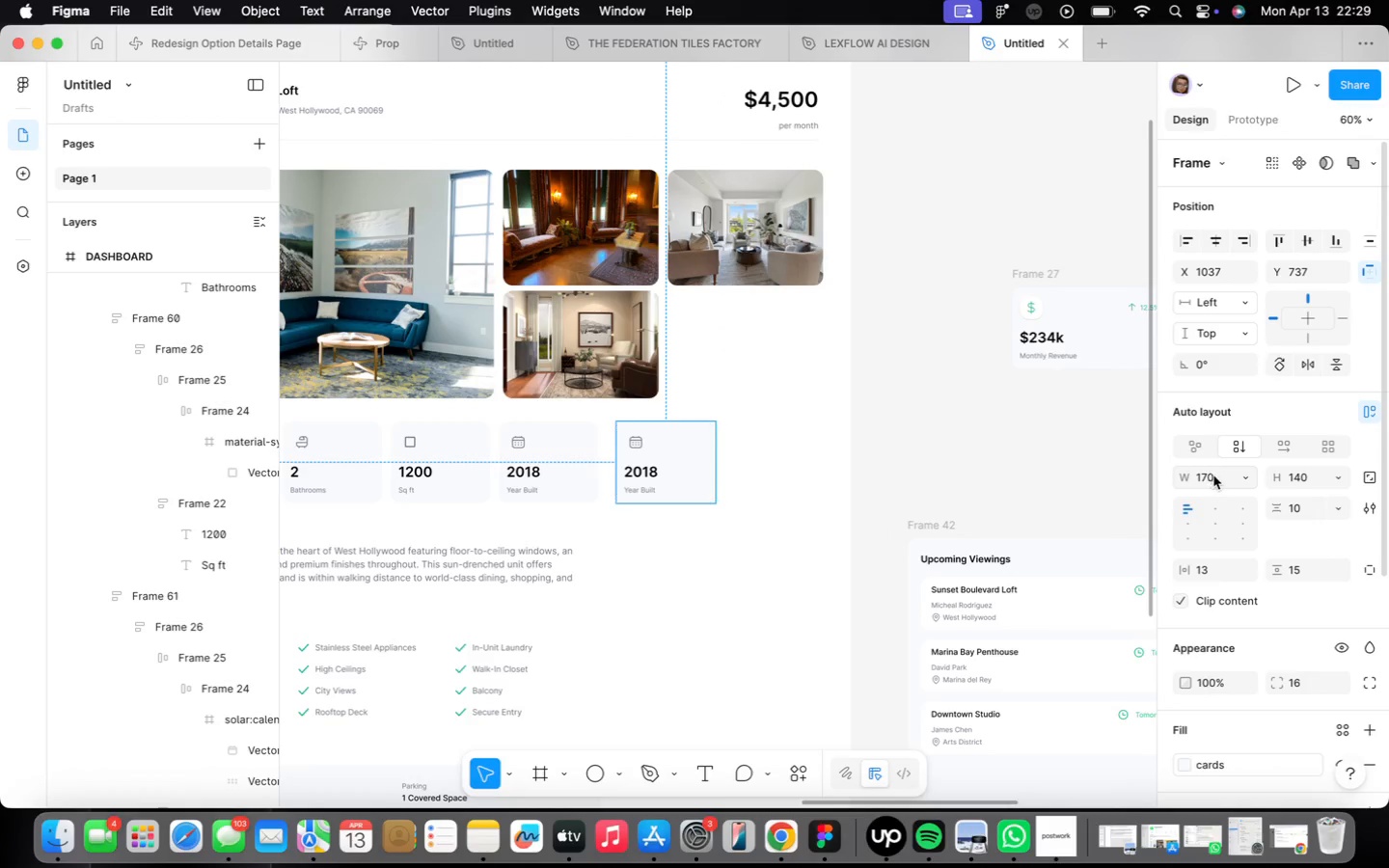 
left_click([1221, 475])
 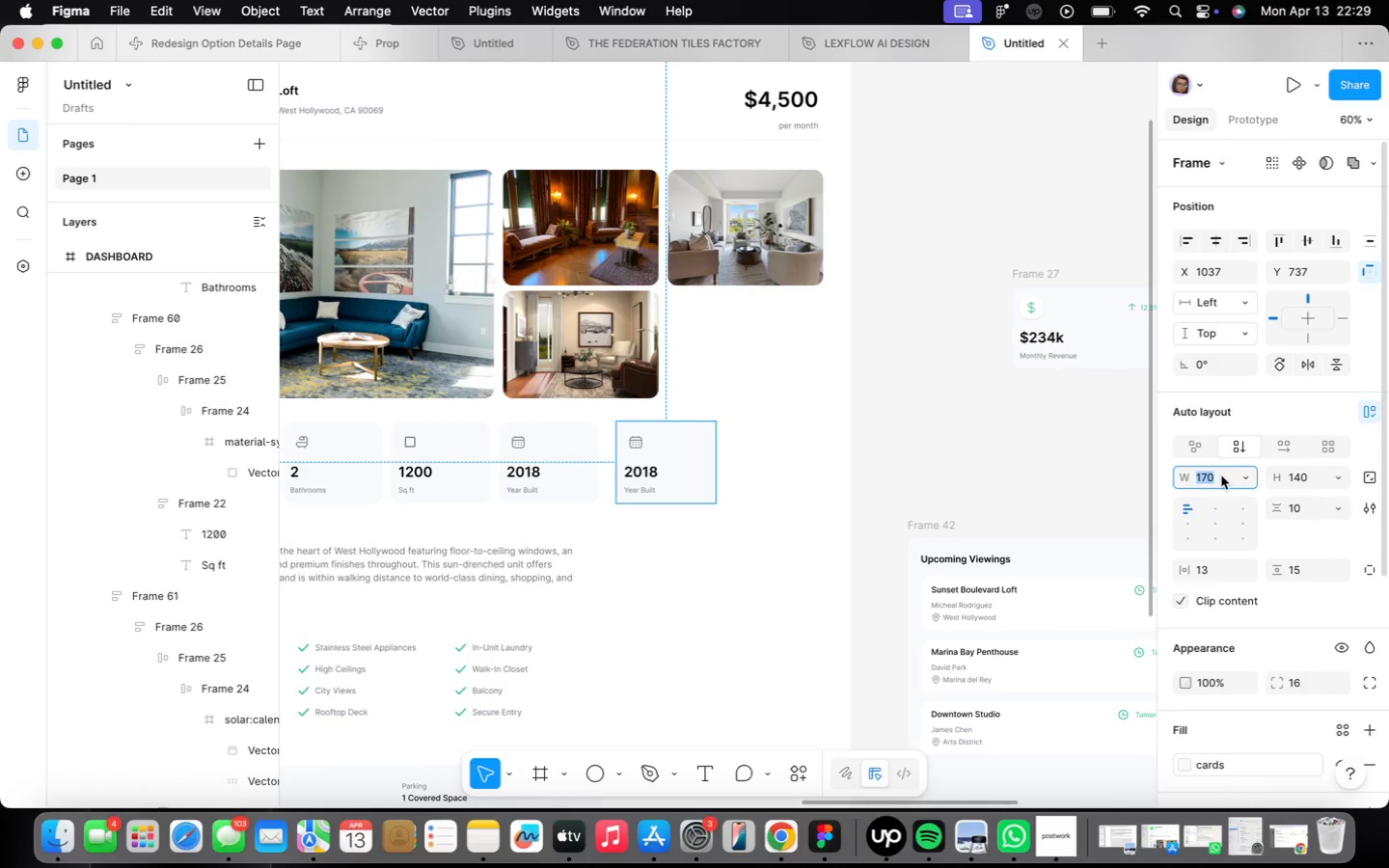 
type(350)
 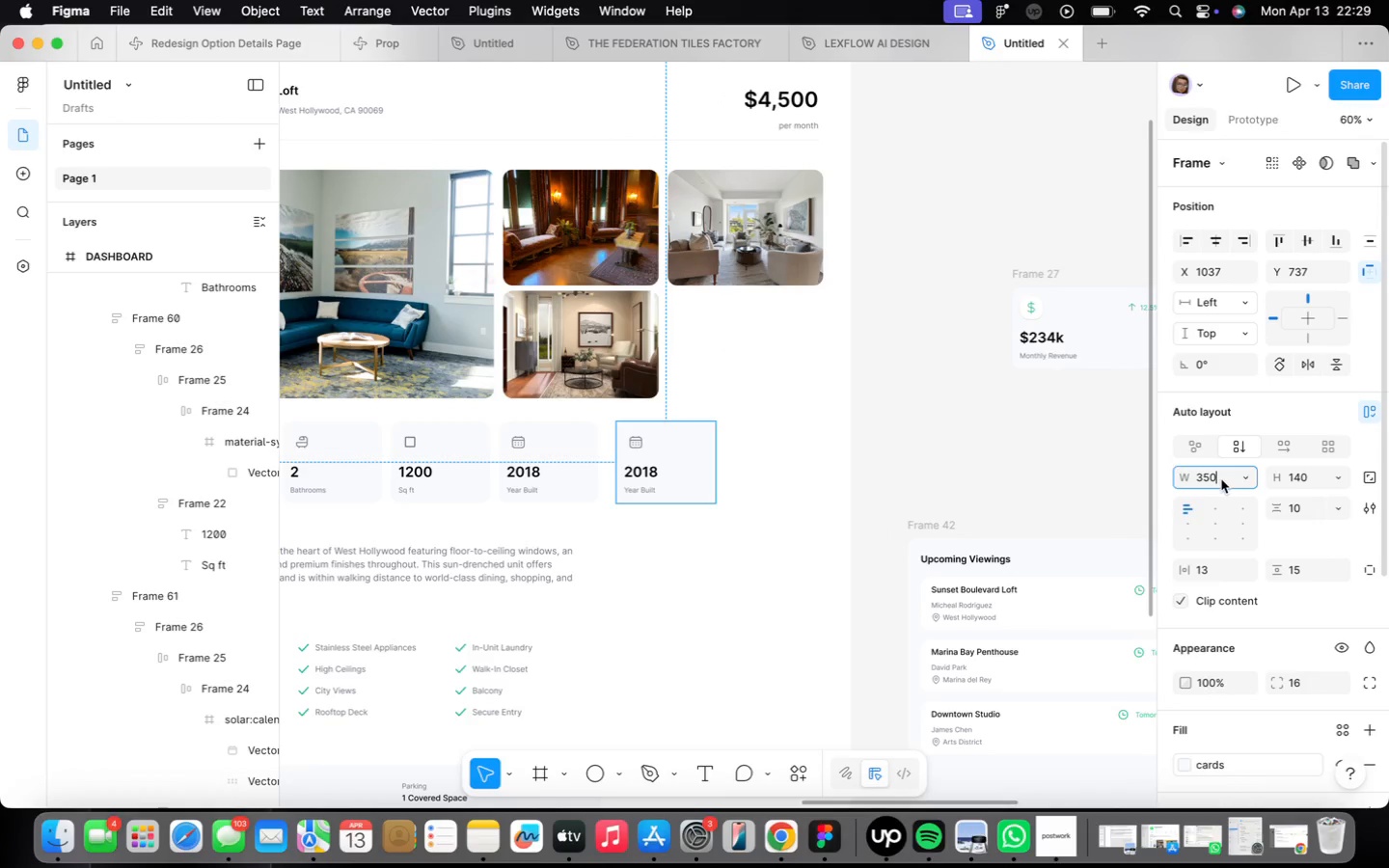 
key(Enter)
 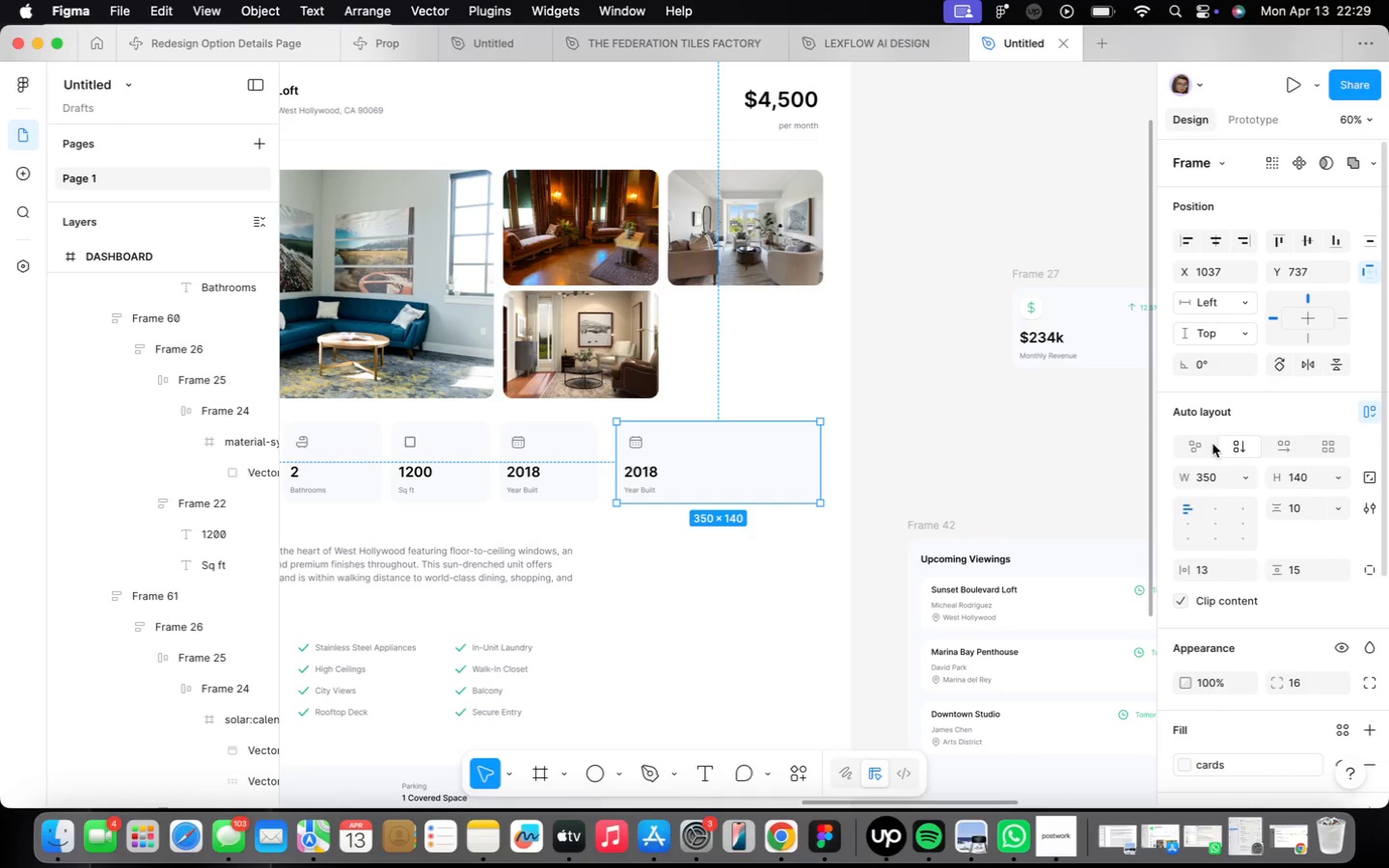 
left_click([1308, 478])
 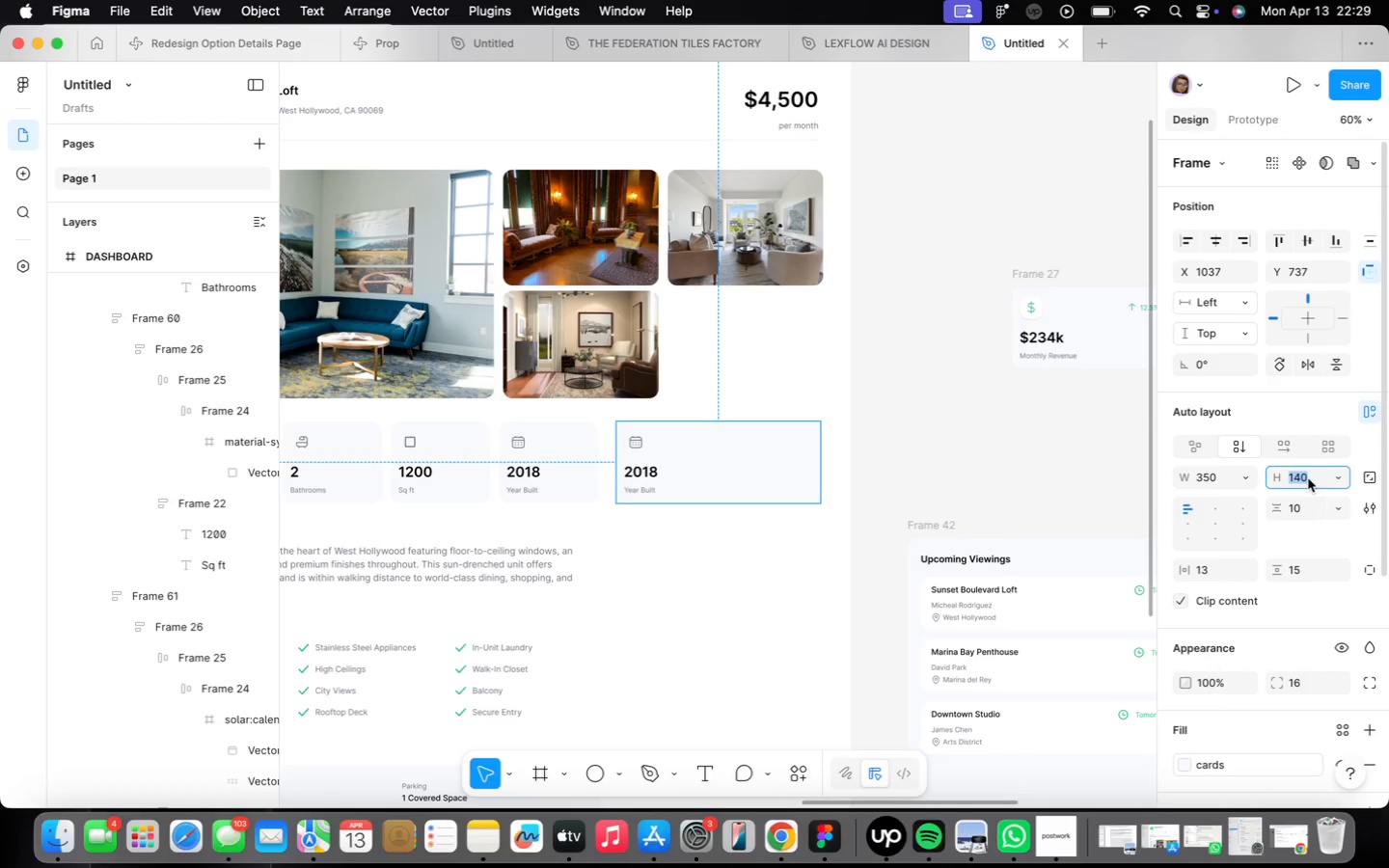 
type(175)
 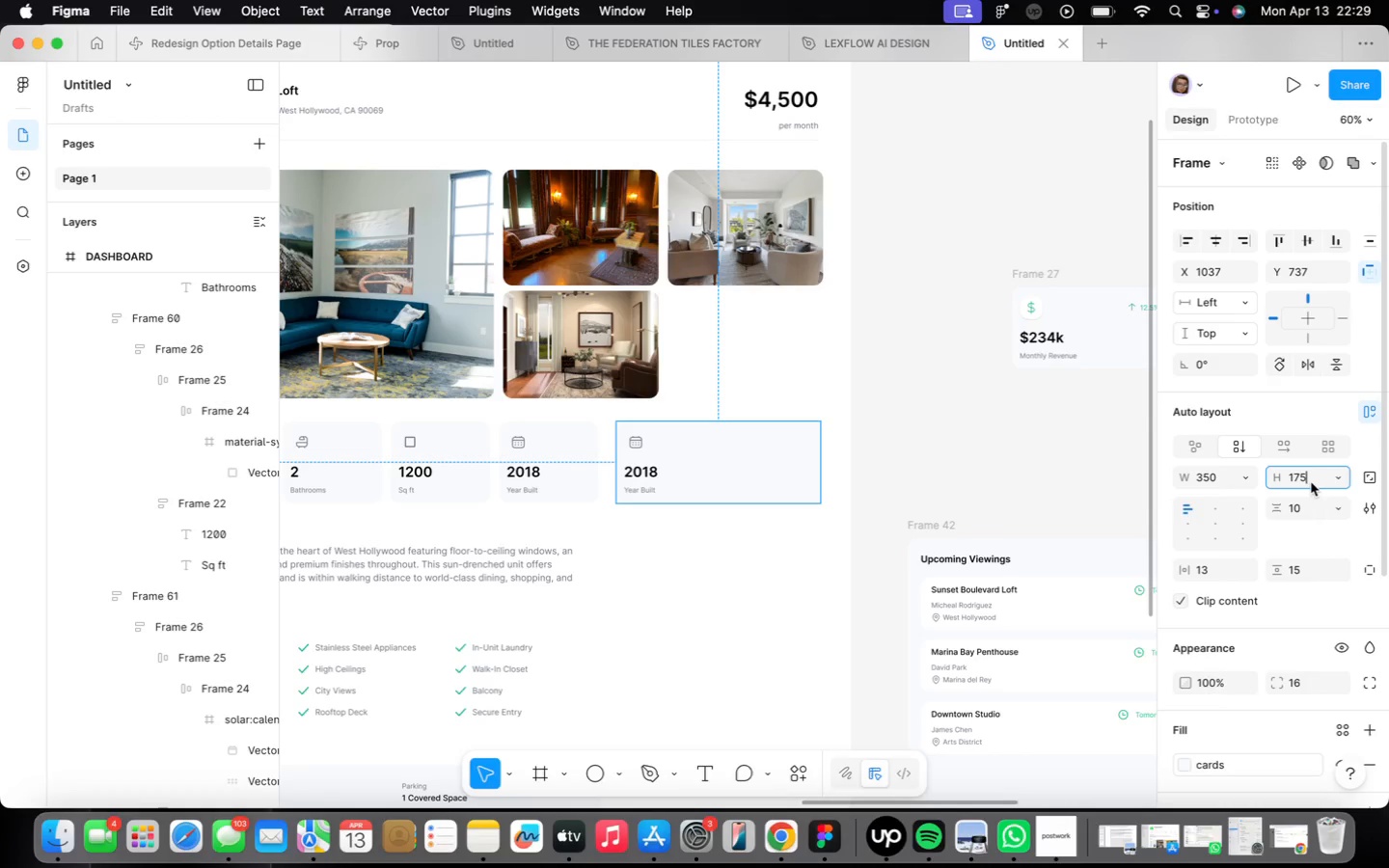 
key(Enter)
 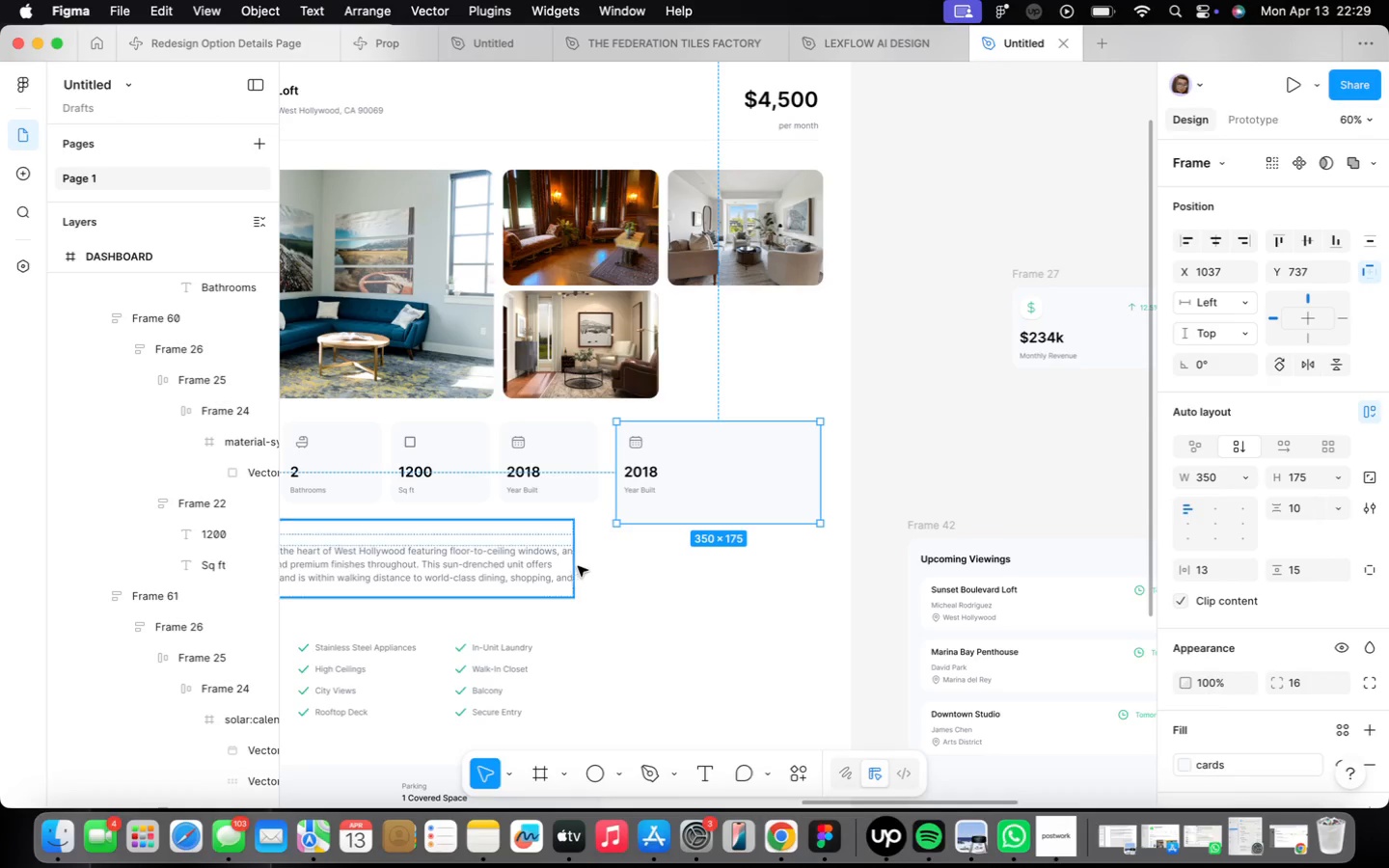 
scroll: coordinate [655, 554], scroll_direction: up, amount: 5.0
 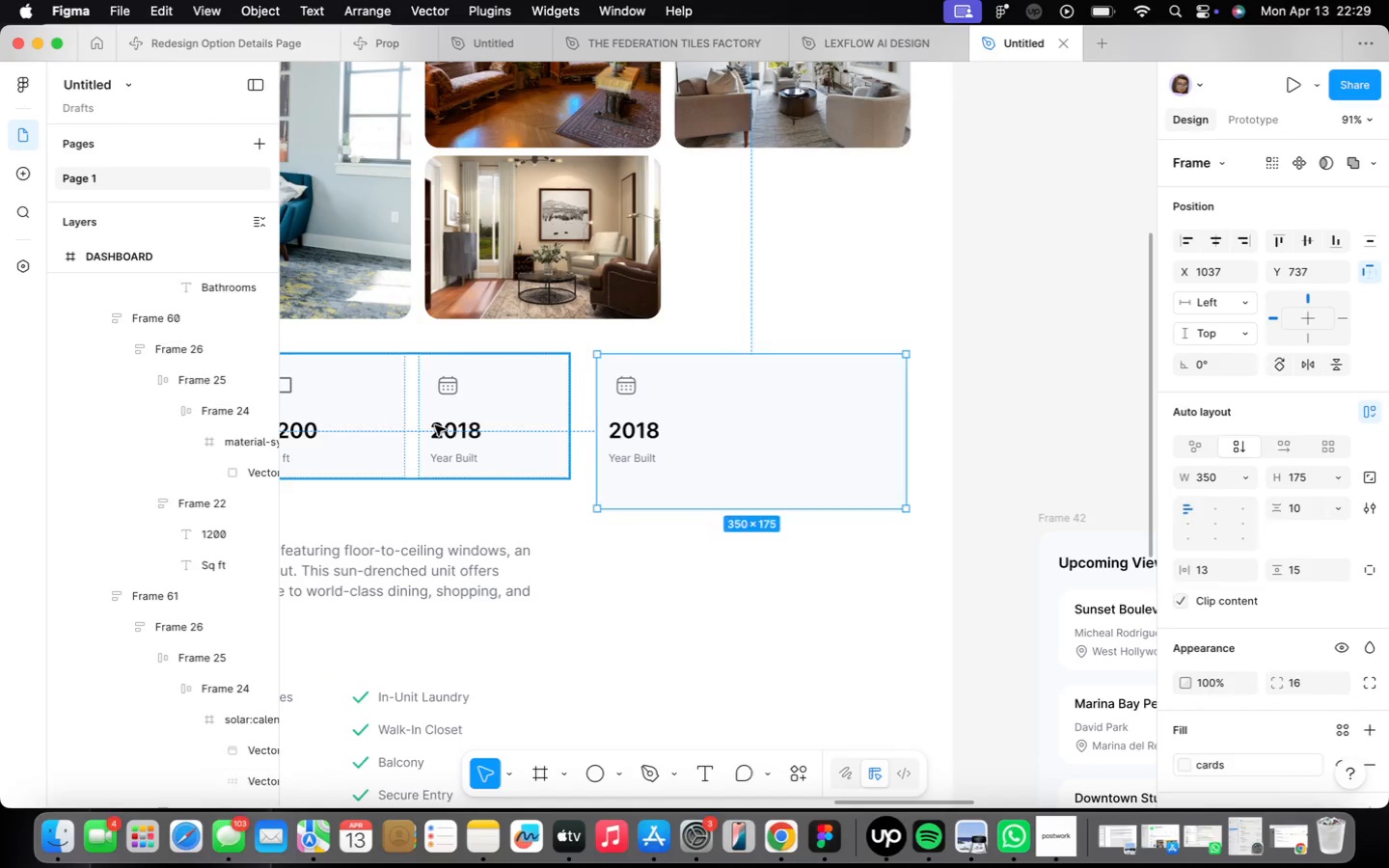 
triple_click([435, 426])
 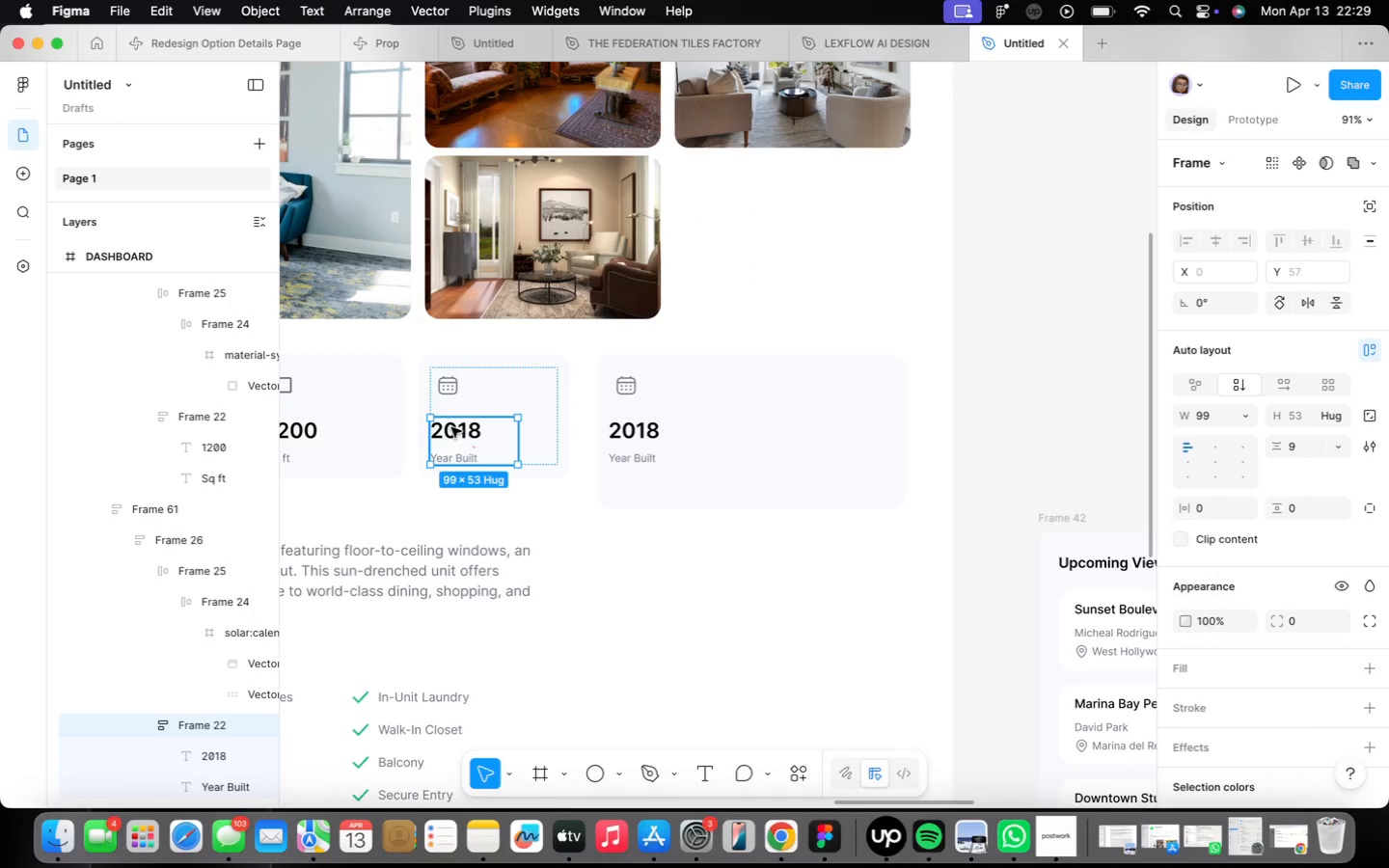 
double_click([451, 427])
 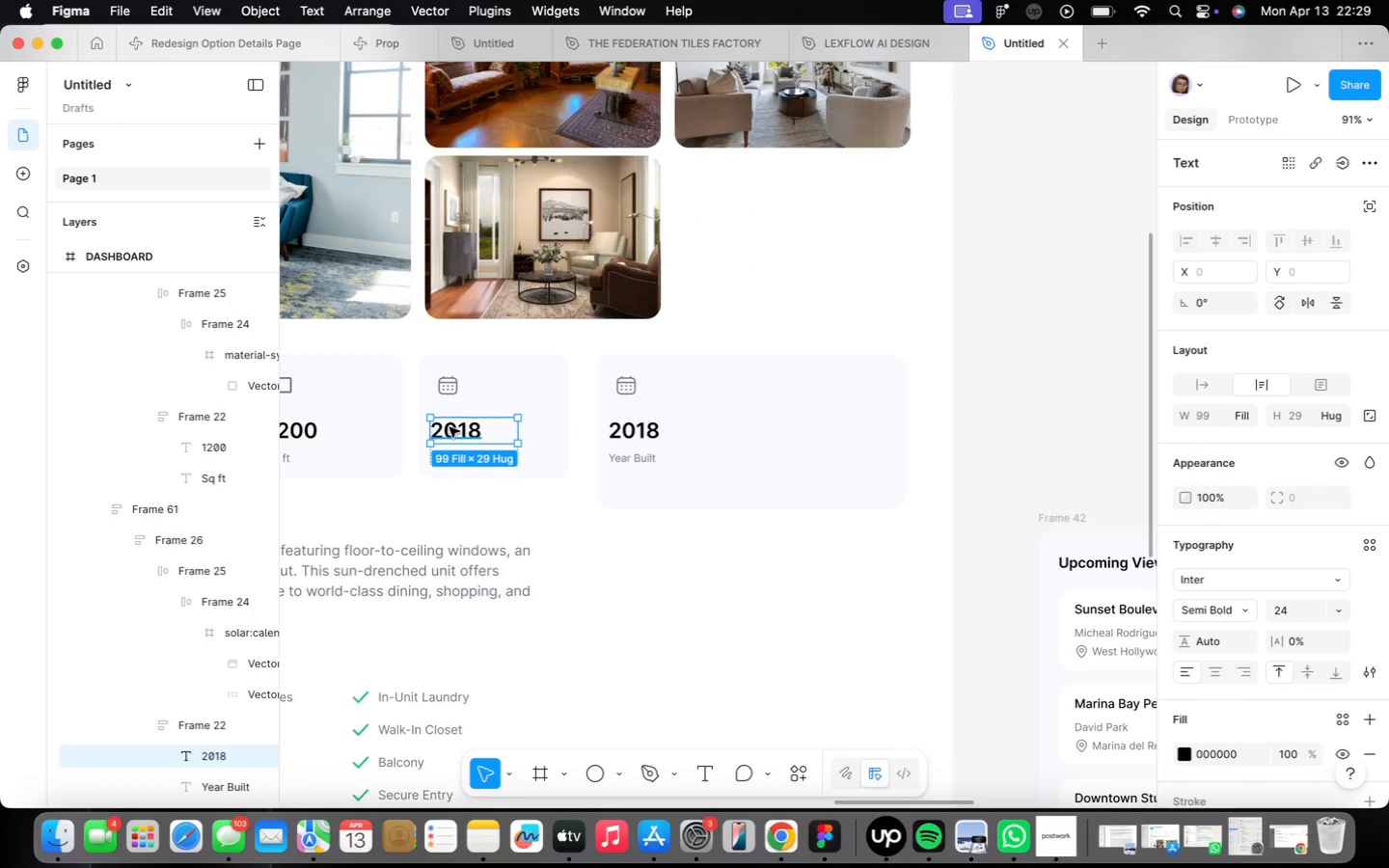 
right_click([449, 427])
 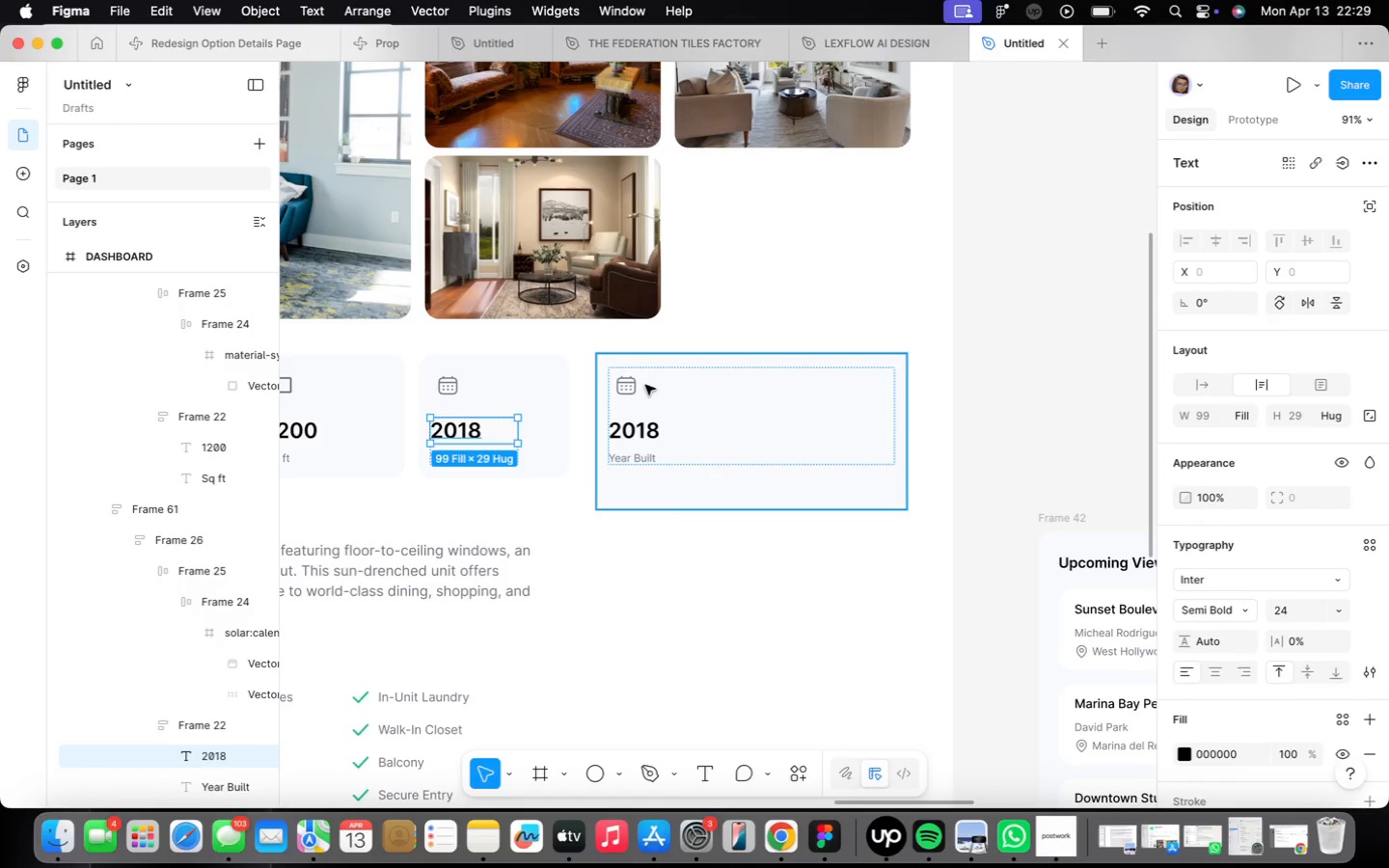 
double_click([638, 389])
 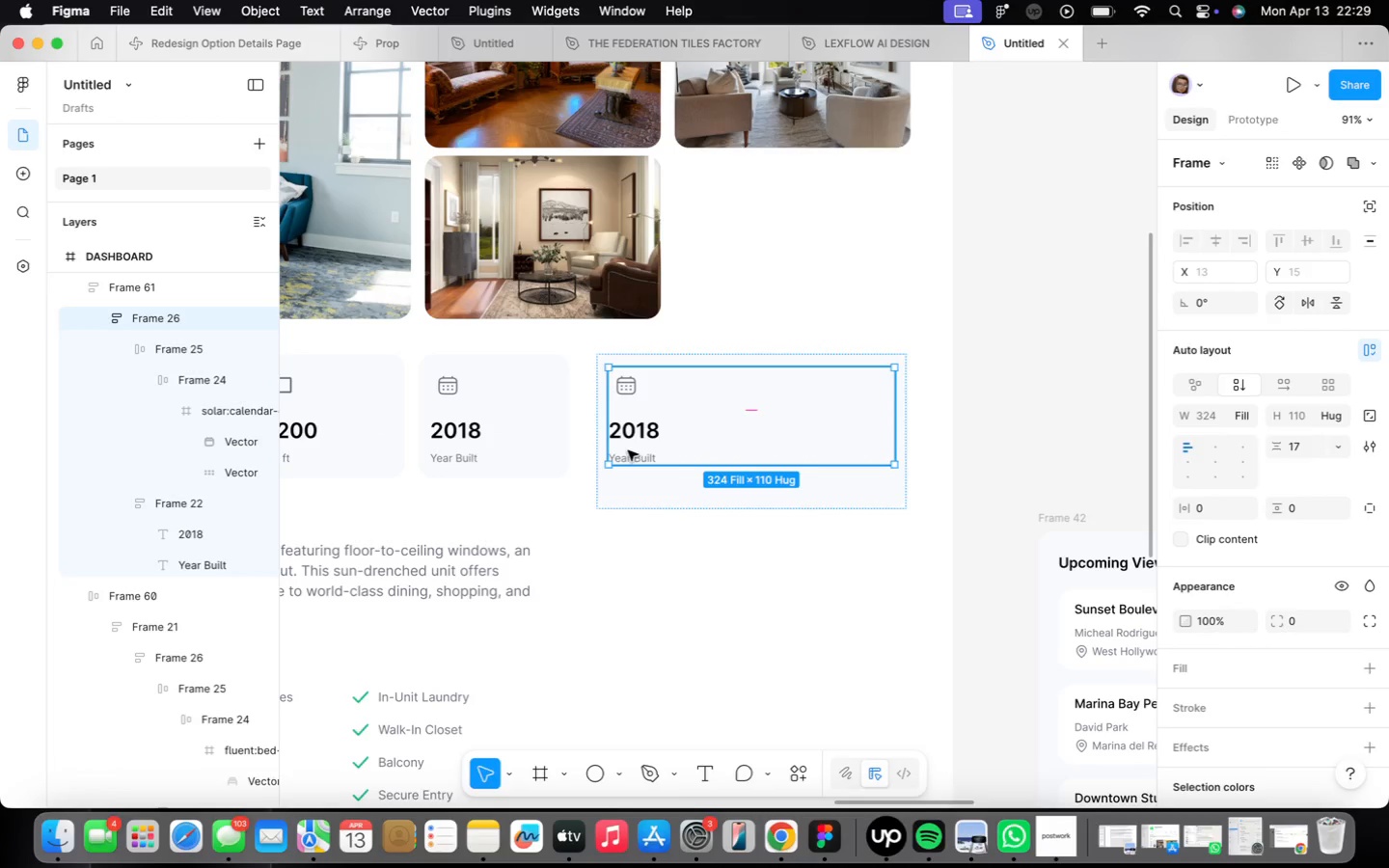 
triple_click([634, 437])
 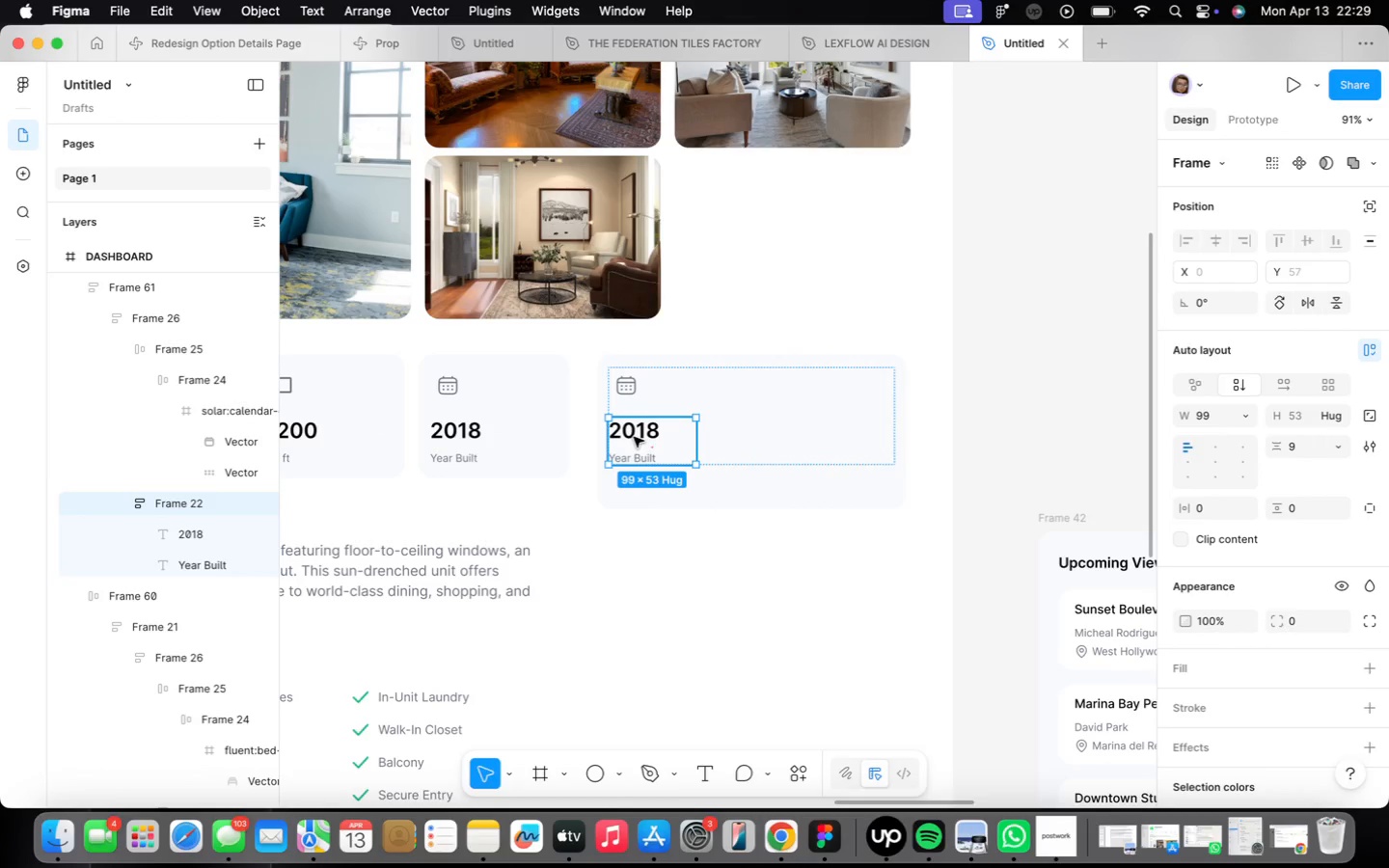 
triple_click([634, 437])
 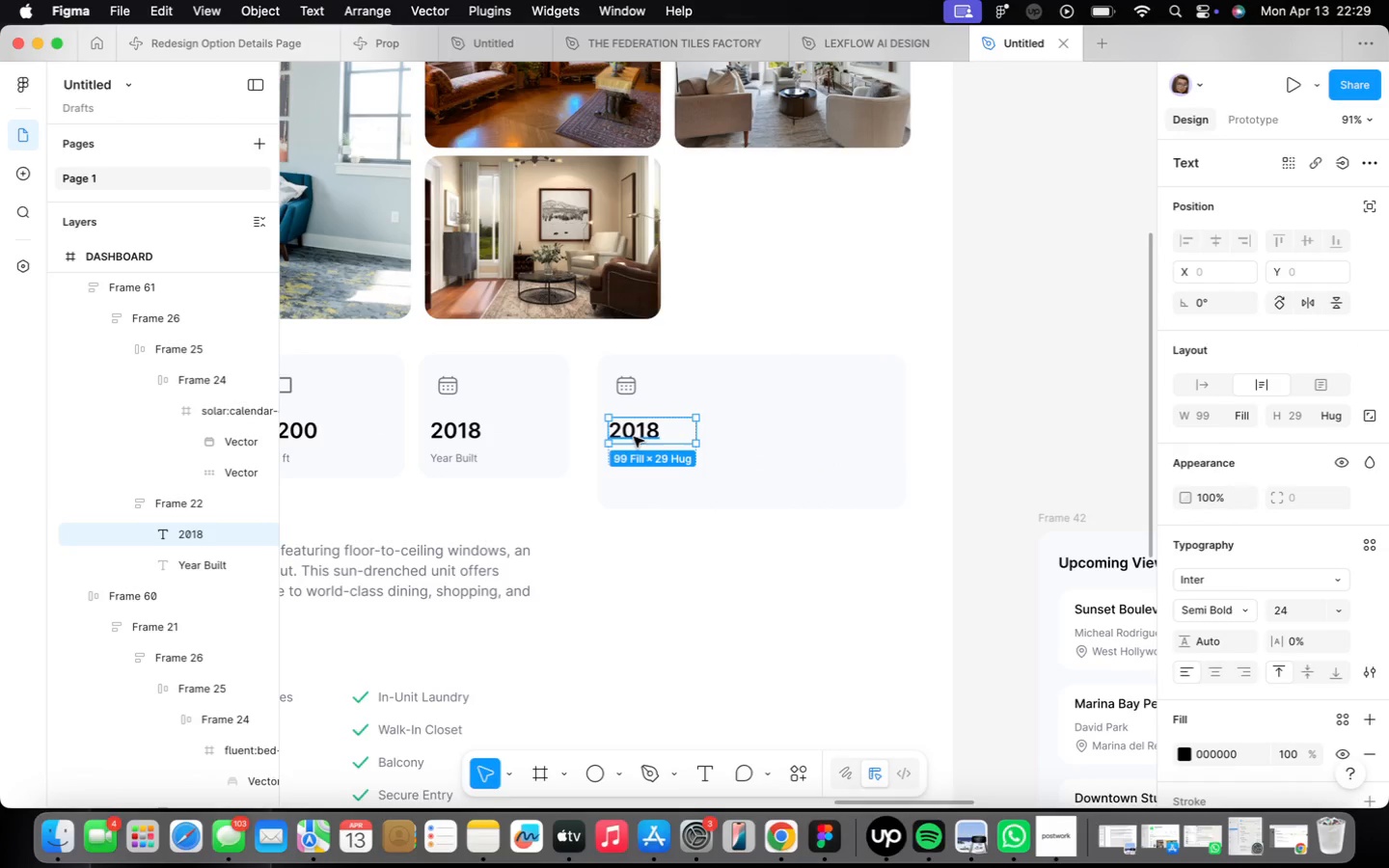 
key(ArrowUp)
 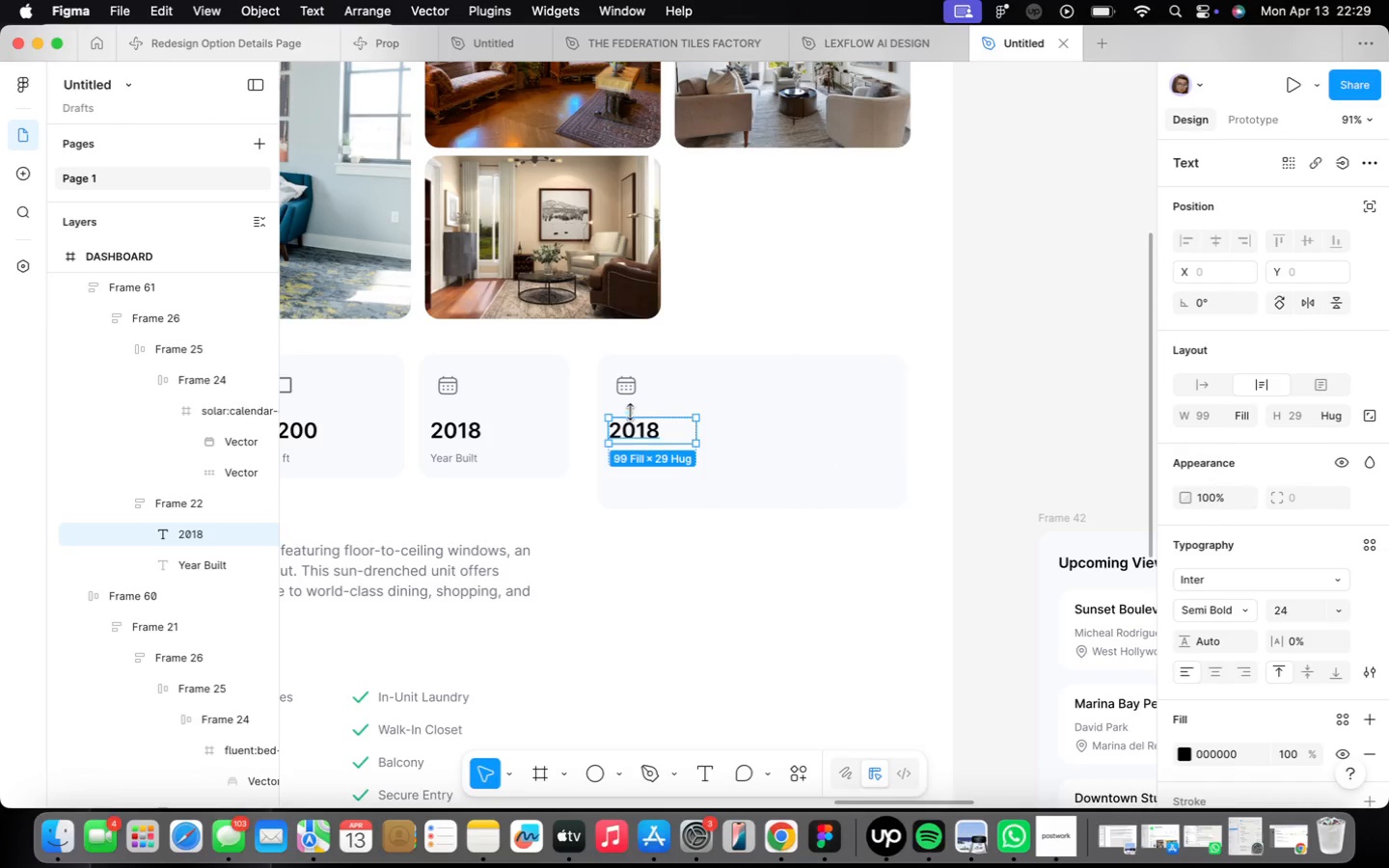 
left_click([630, 397])
 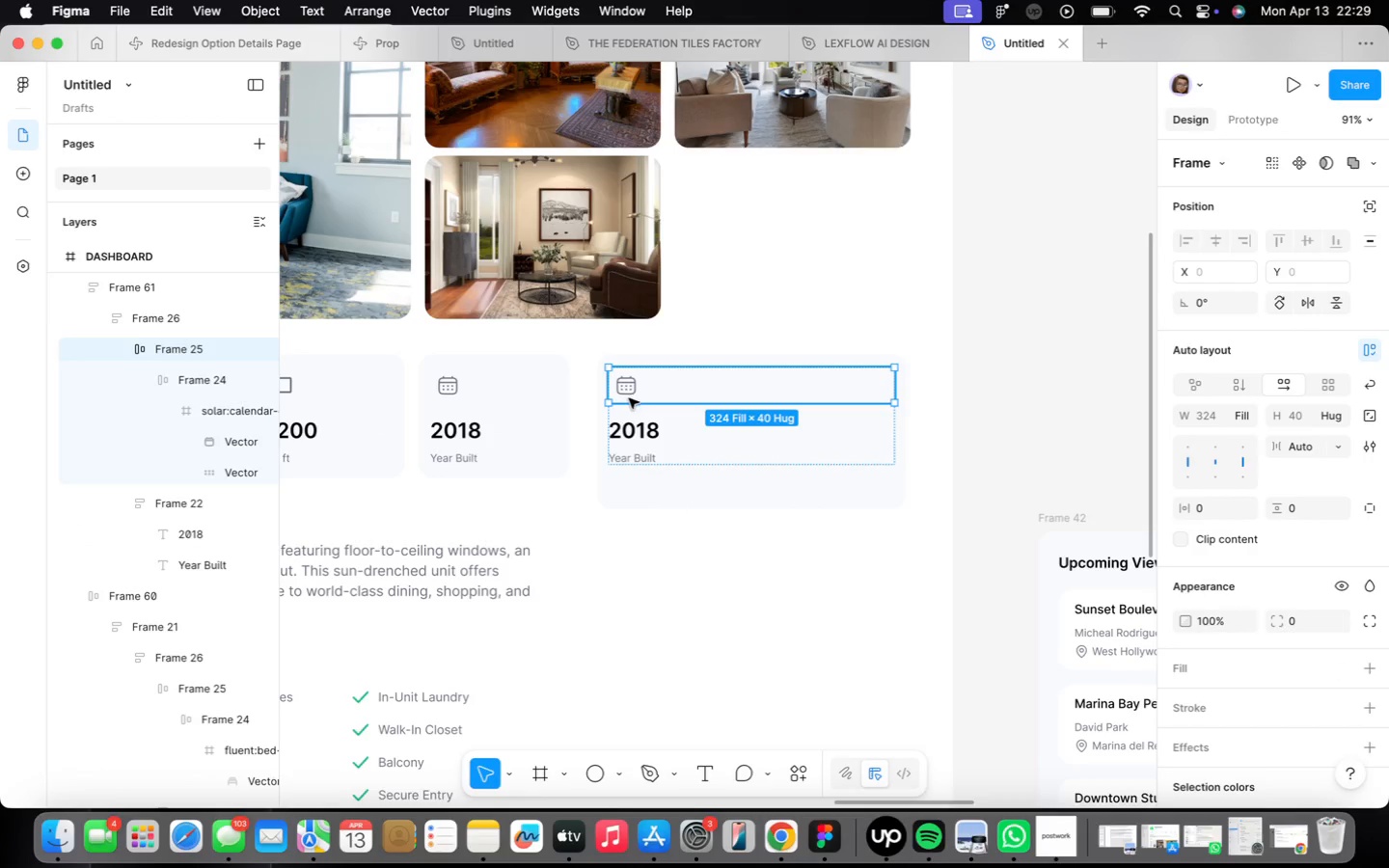 
right_click([629, 398])
 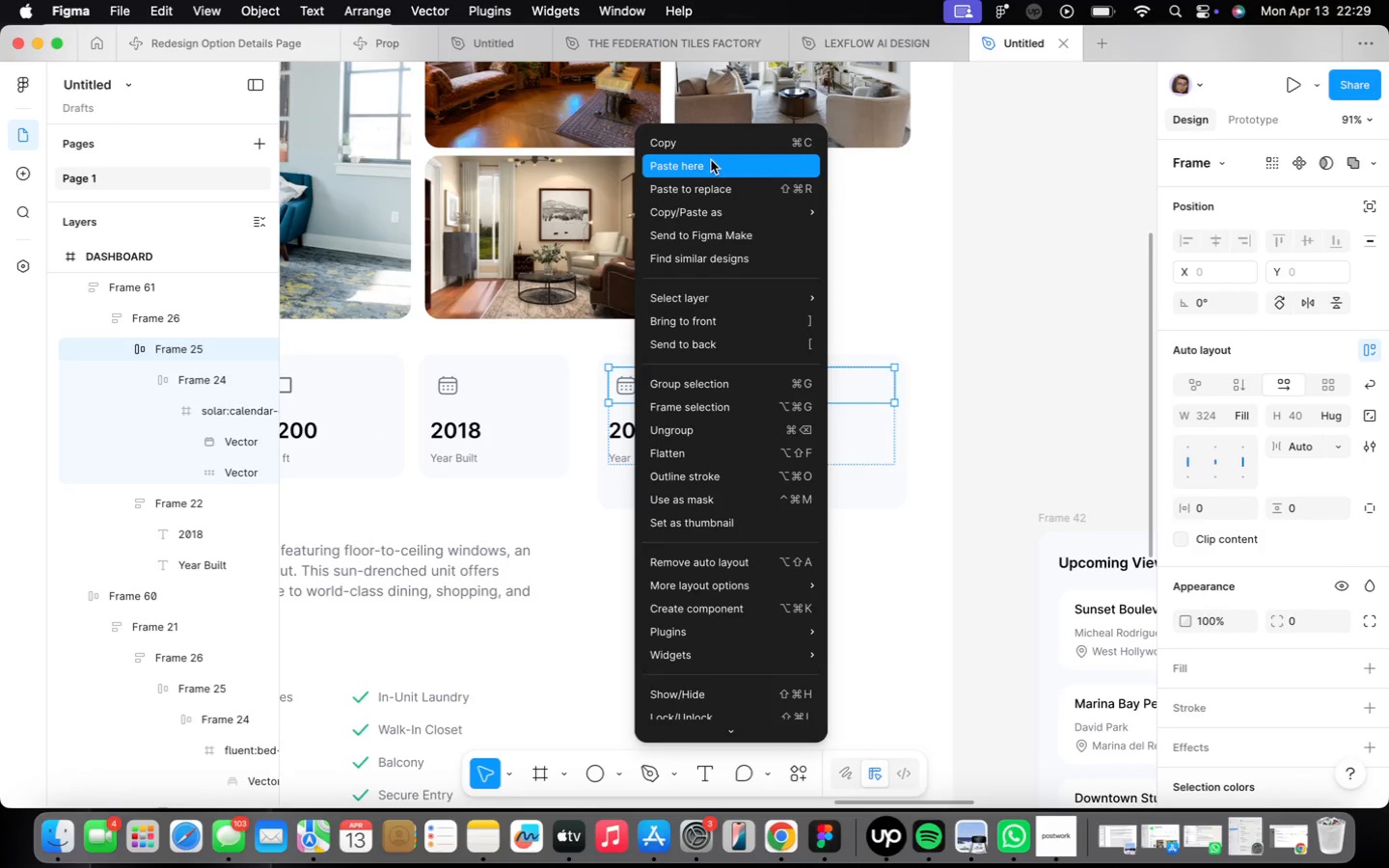 
left_click([714, 189])
 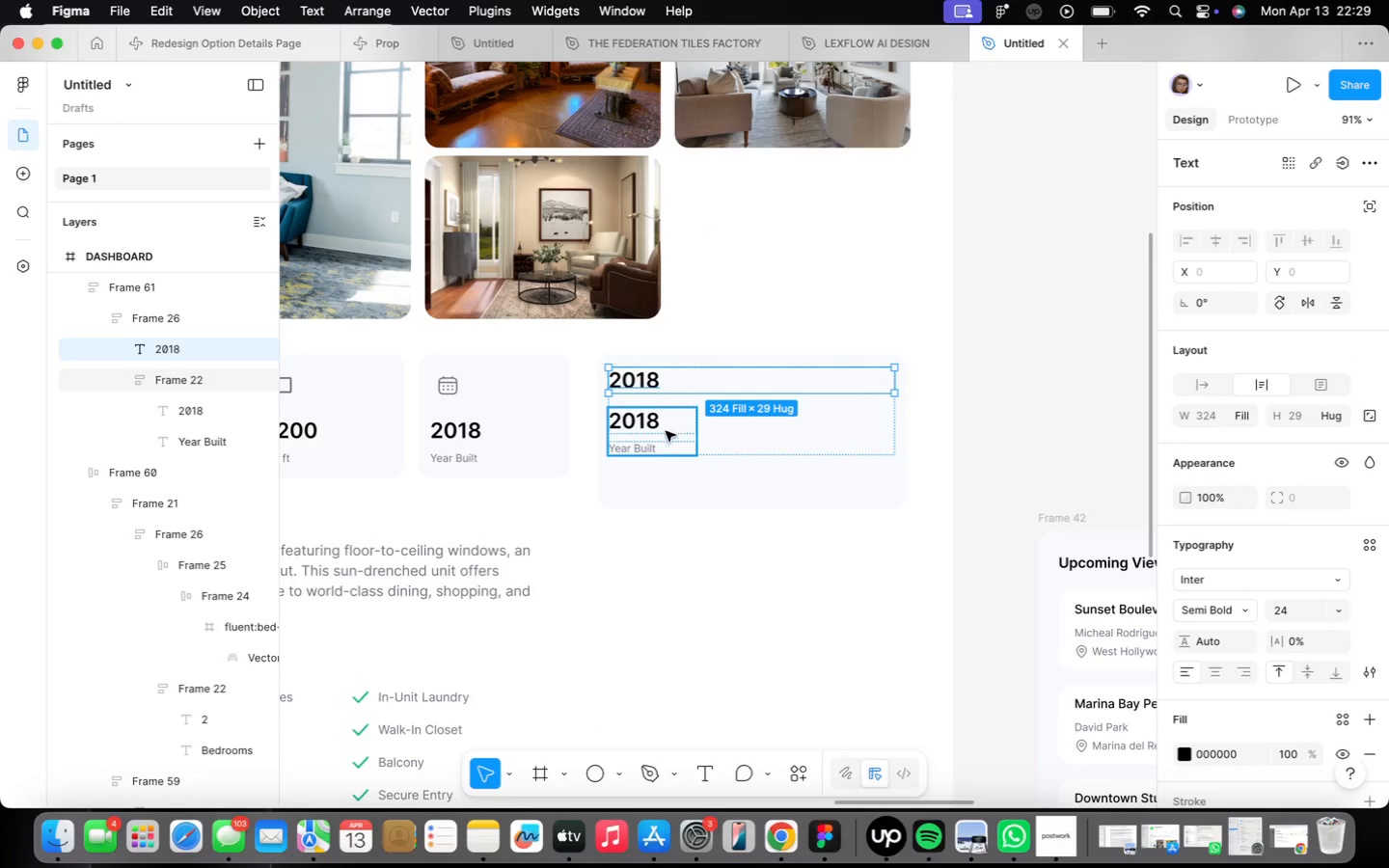 
scroll: coordinate [660, 396], scroll_direction: up, amount: 2.0
 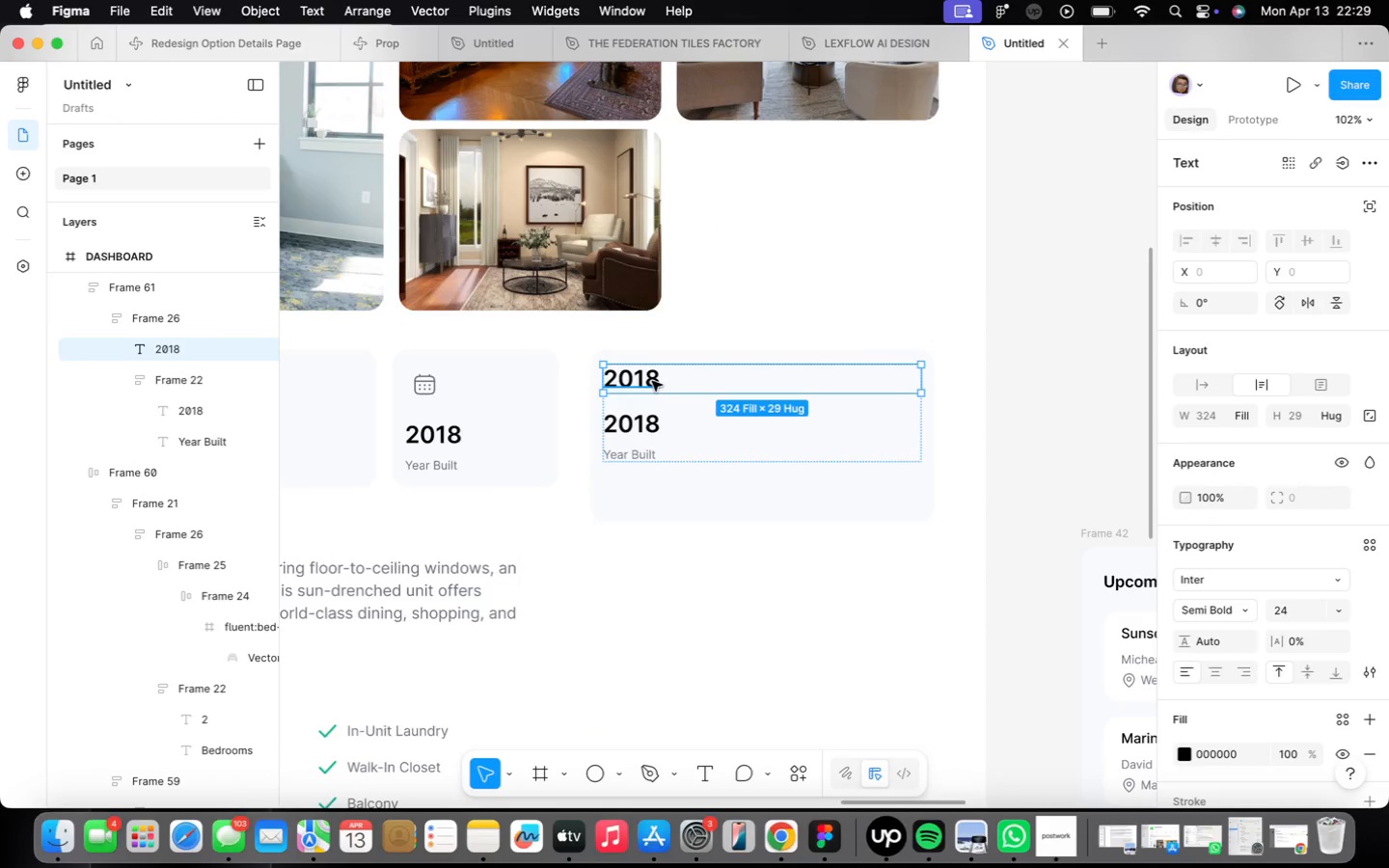 
double_click([652, 381])
 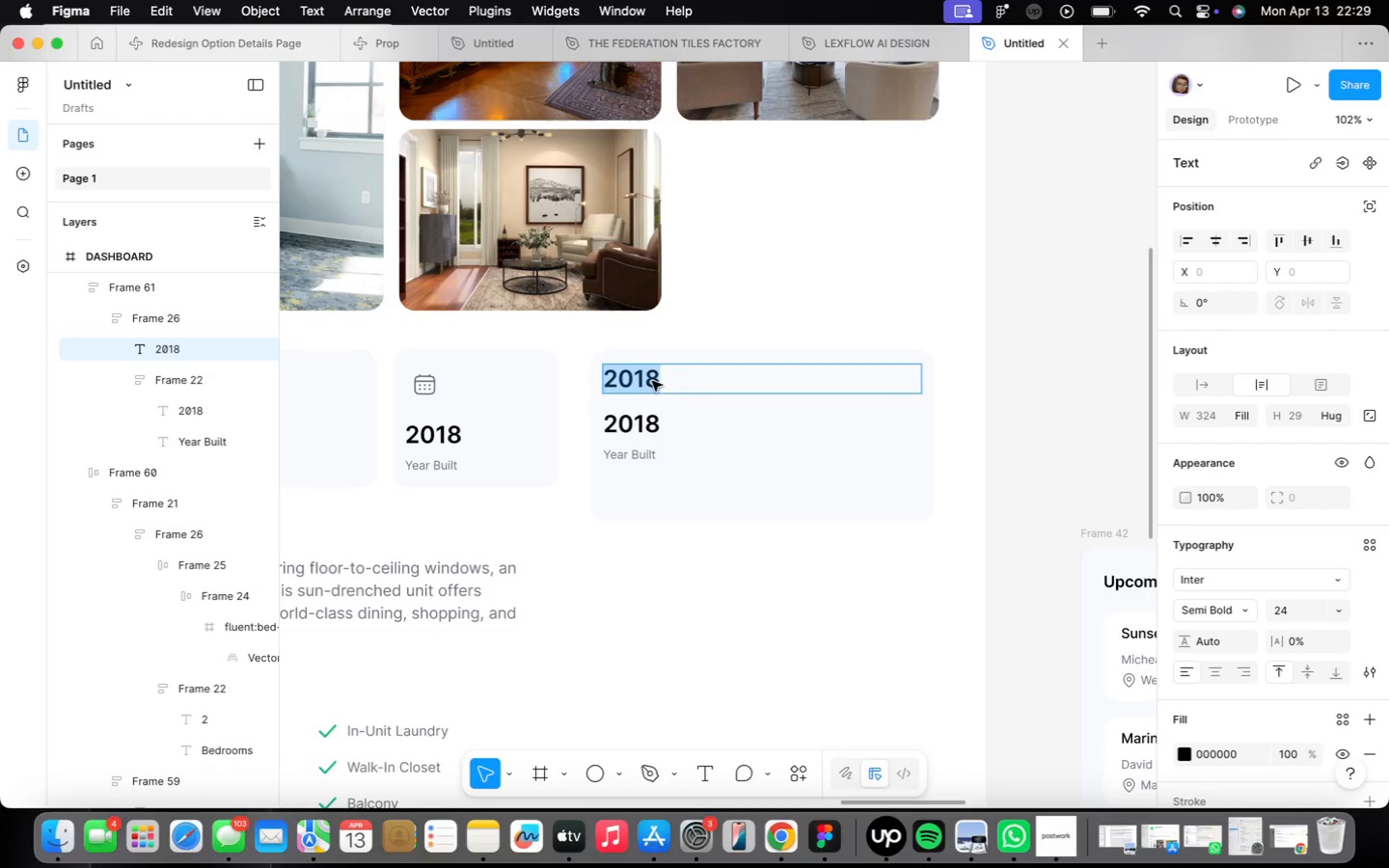 
triple_click([652, 381])
 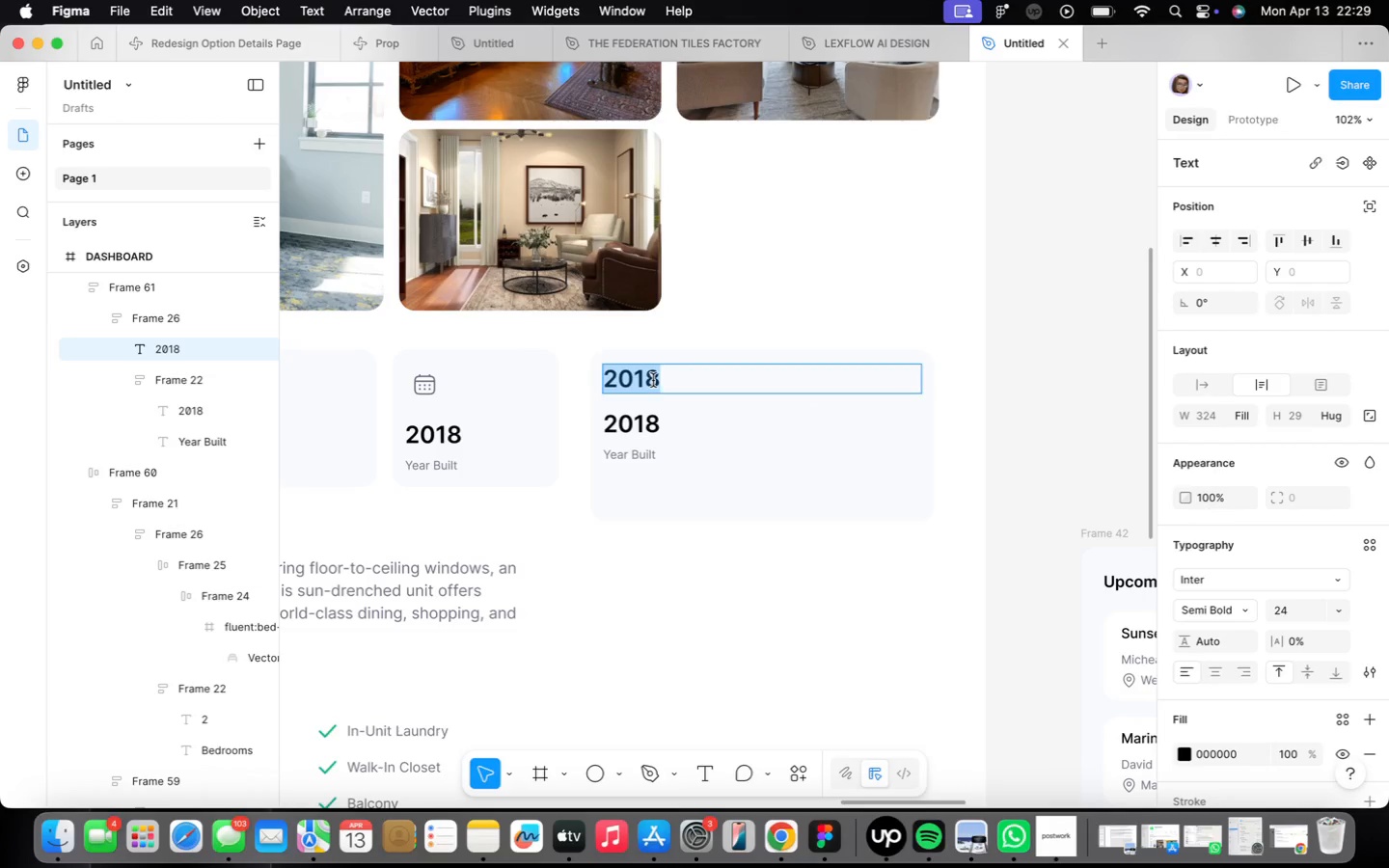 
type(Performance)
 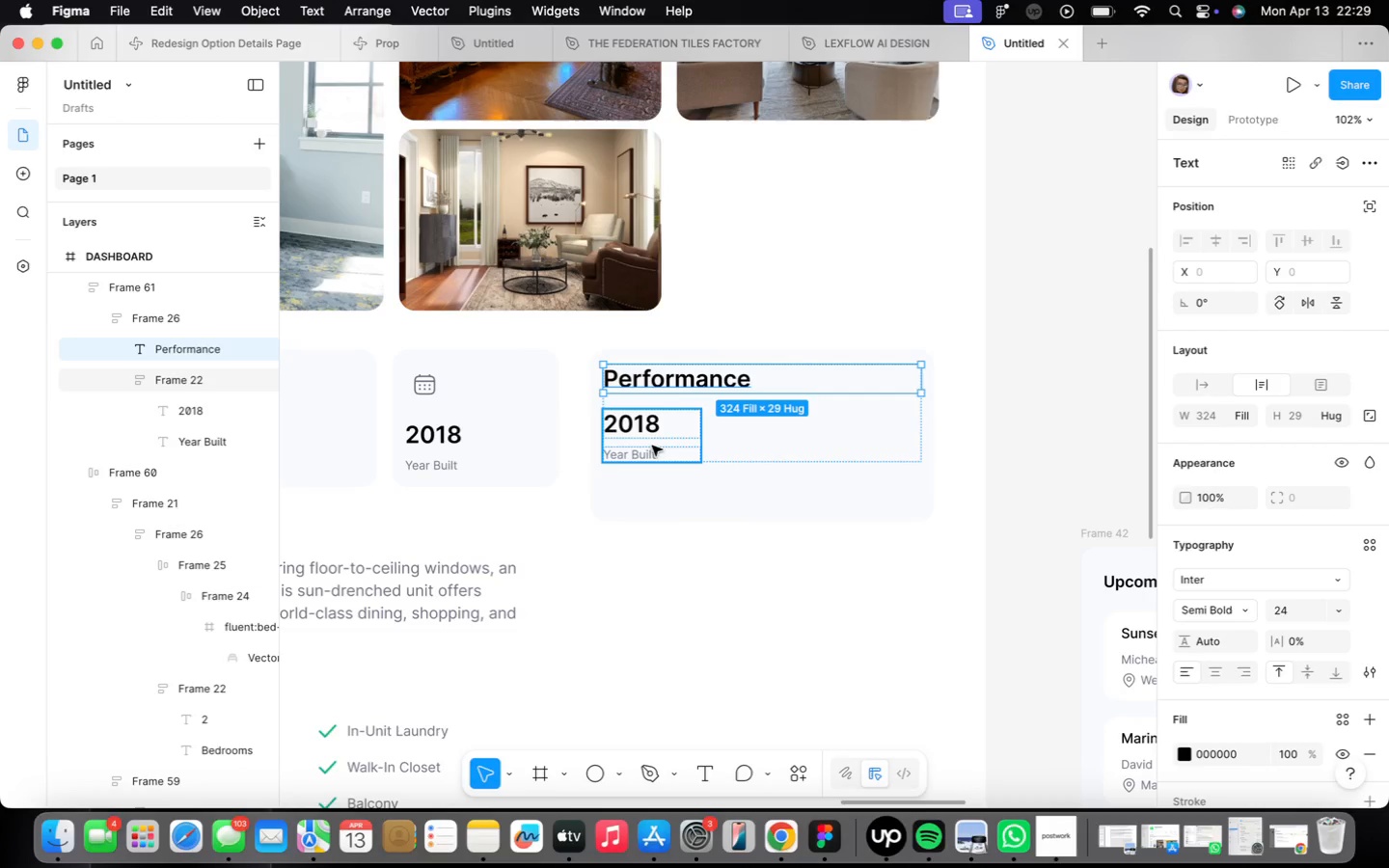 
double_click([639, 436])
 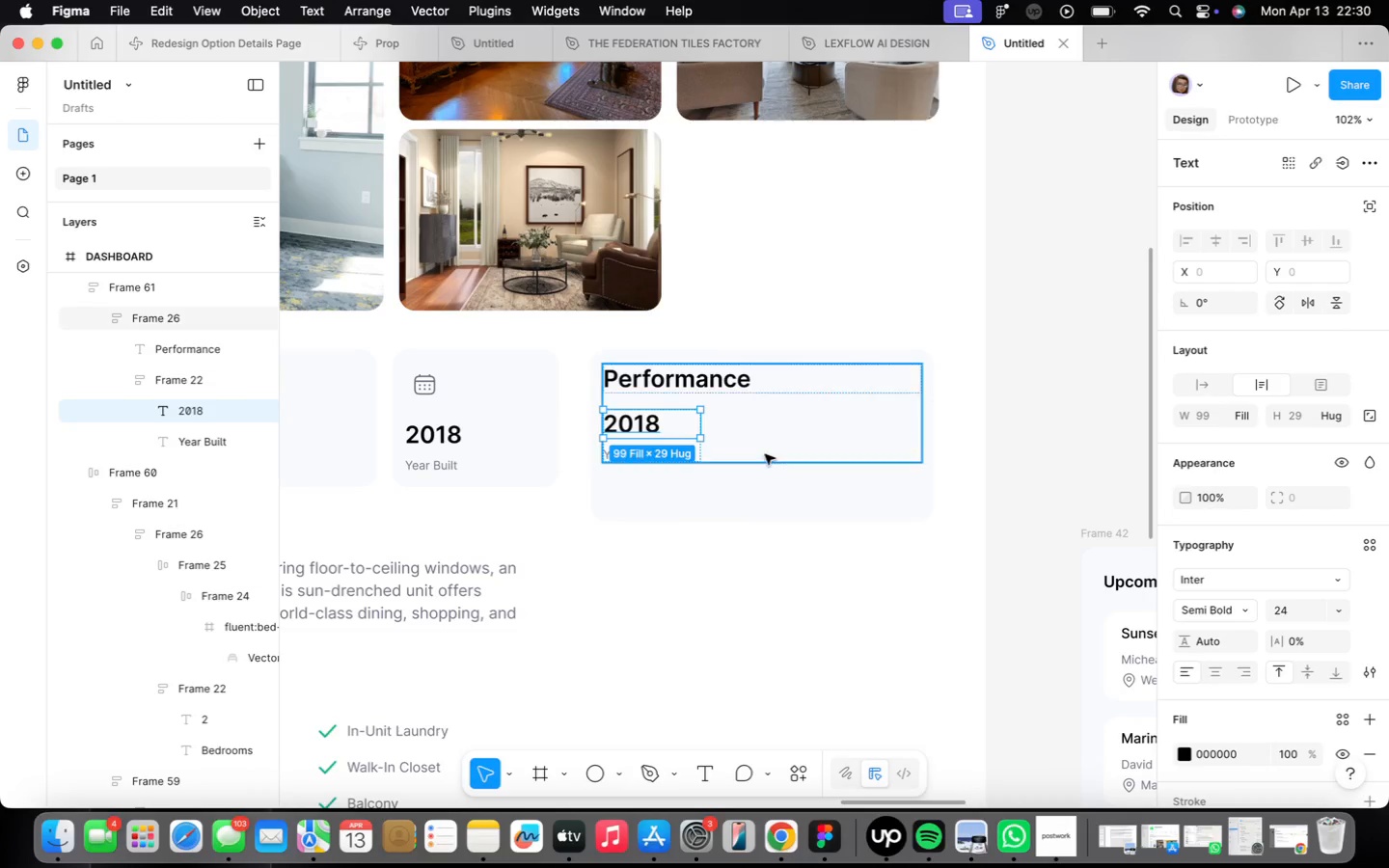 
left_click([764, 451])
 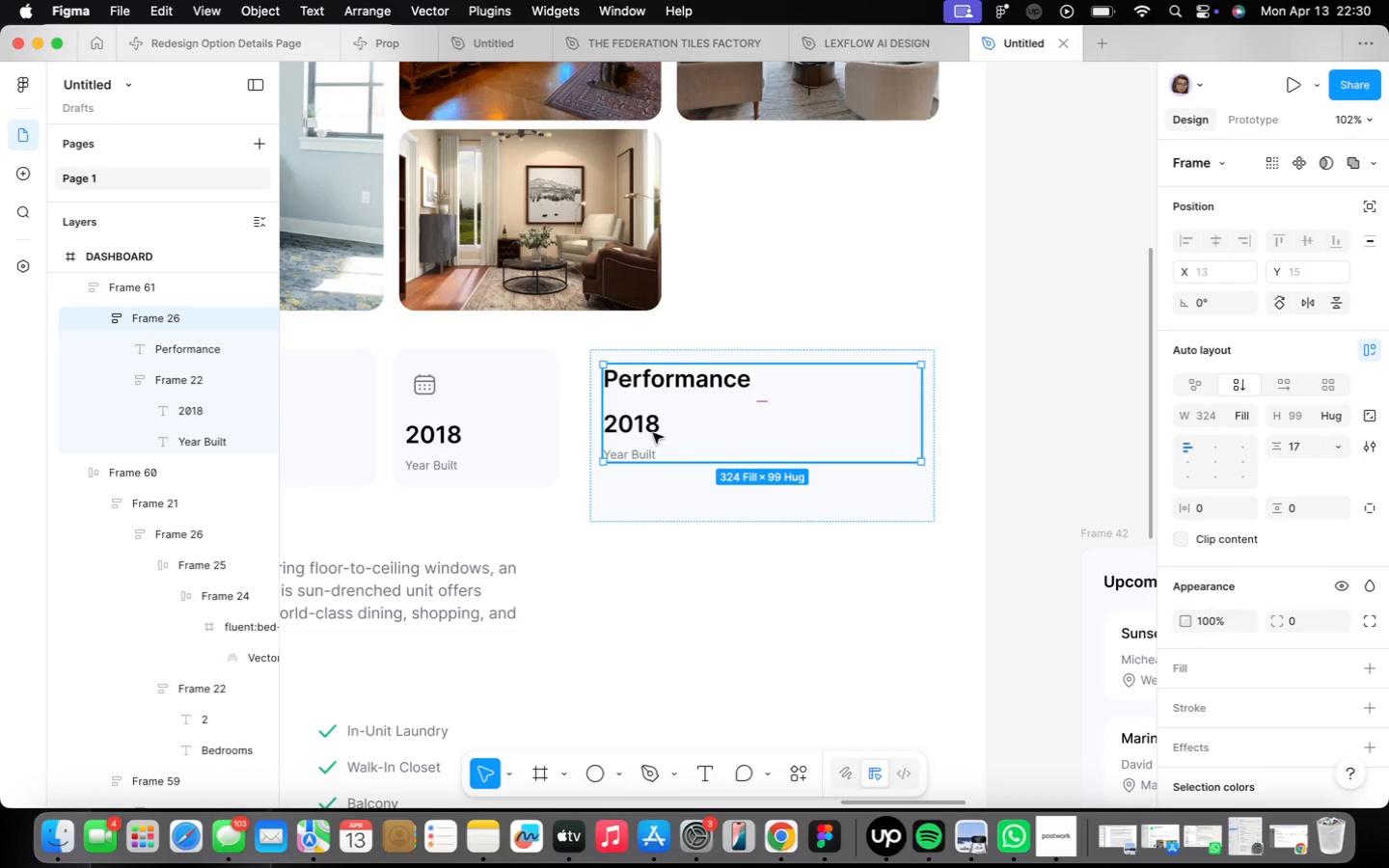 
left_click([632, 432])
 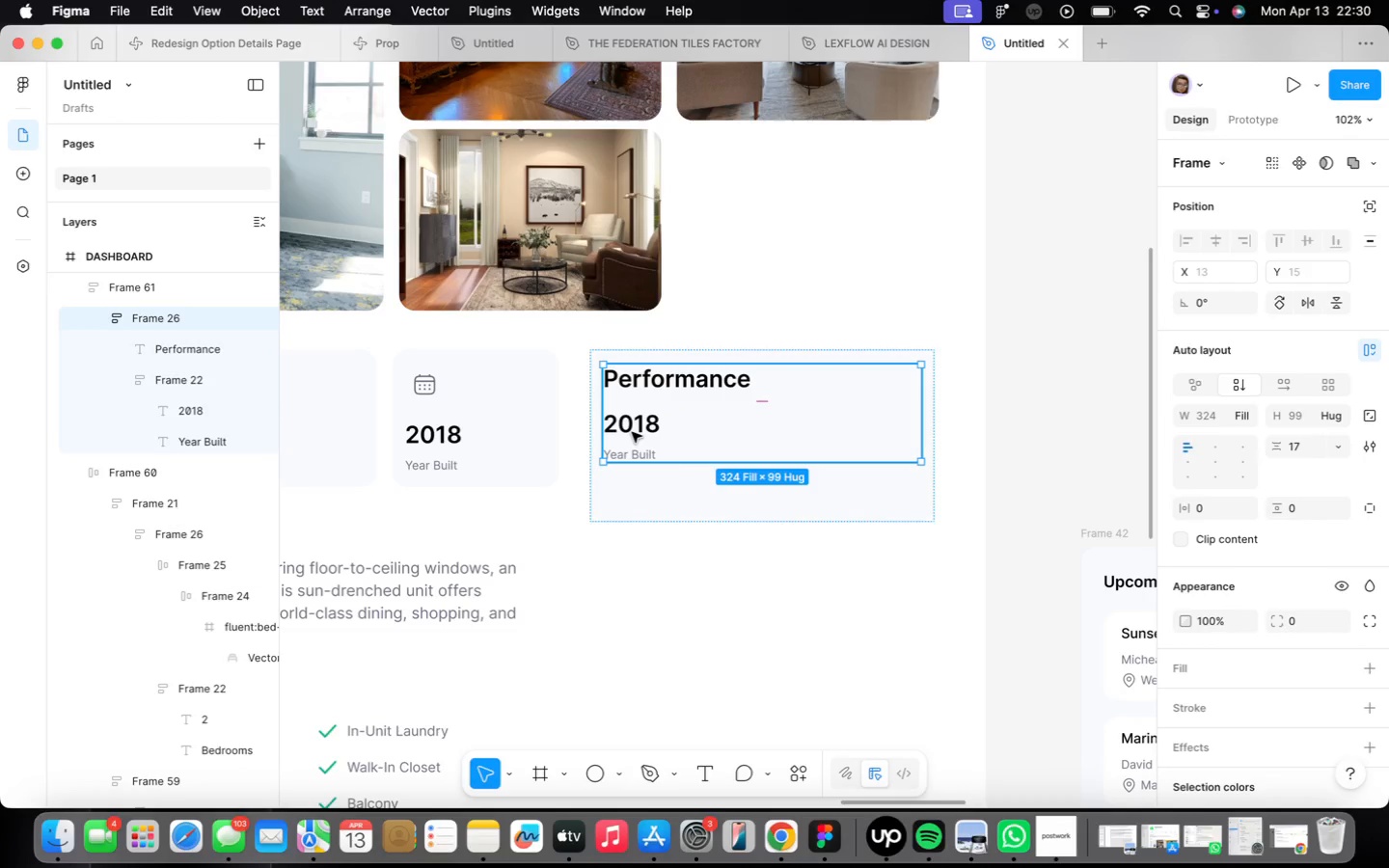 
double_click([632, 432])
 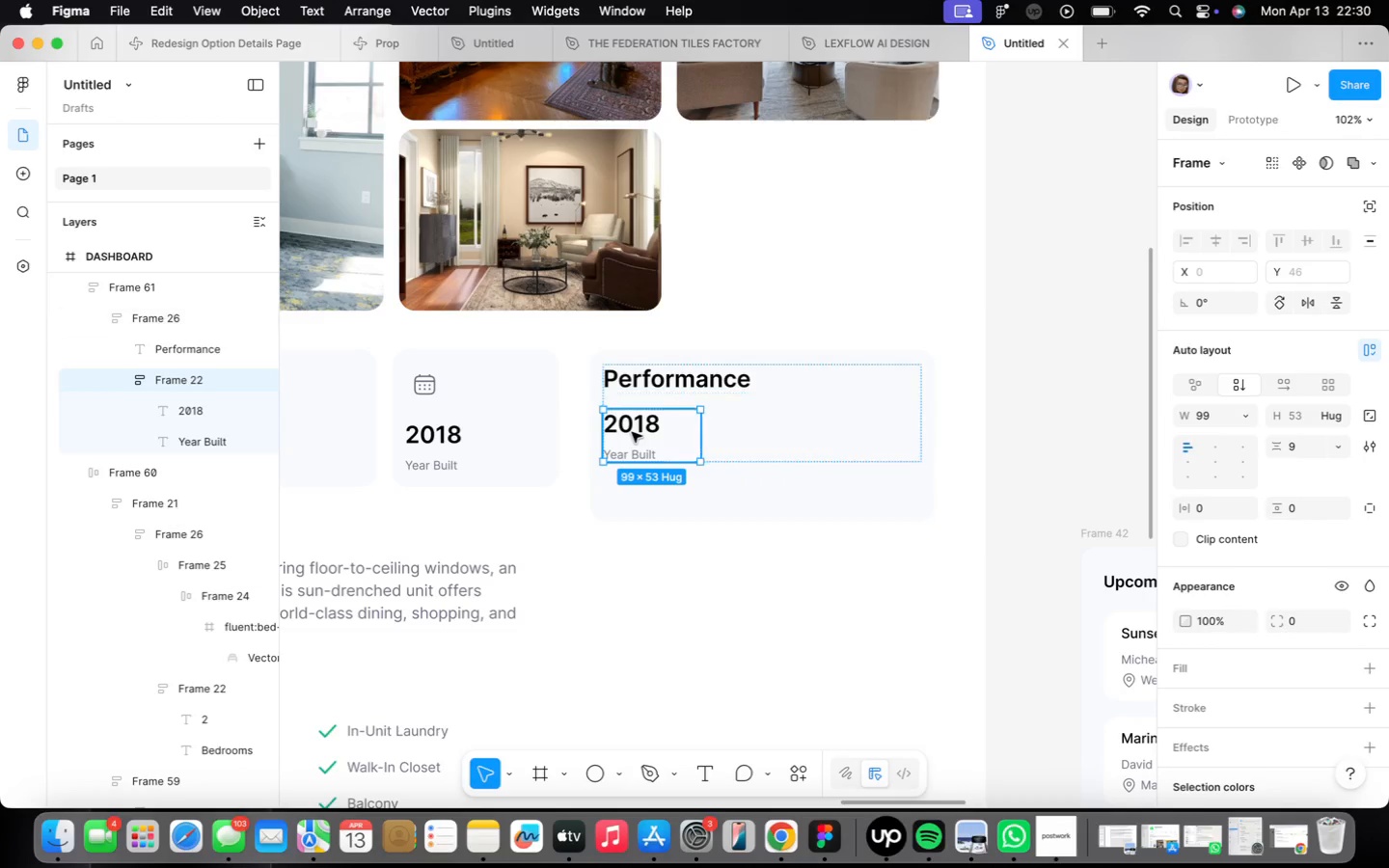 
triple_click([632, 432])
 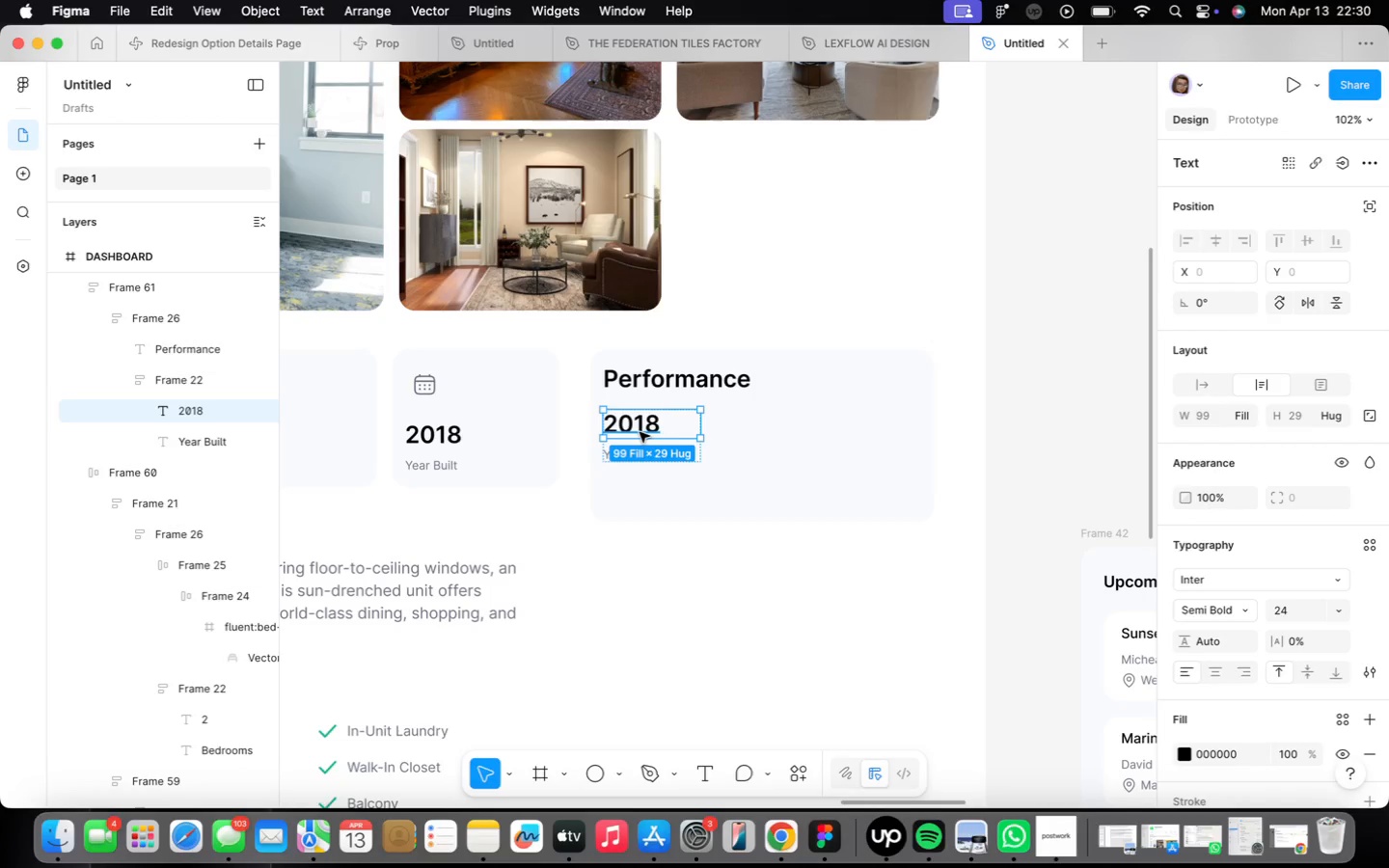 
key(Meta+CommandLeft)
 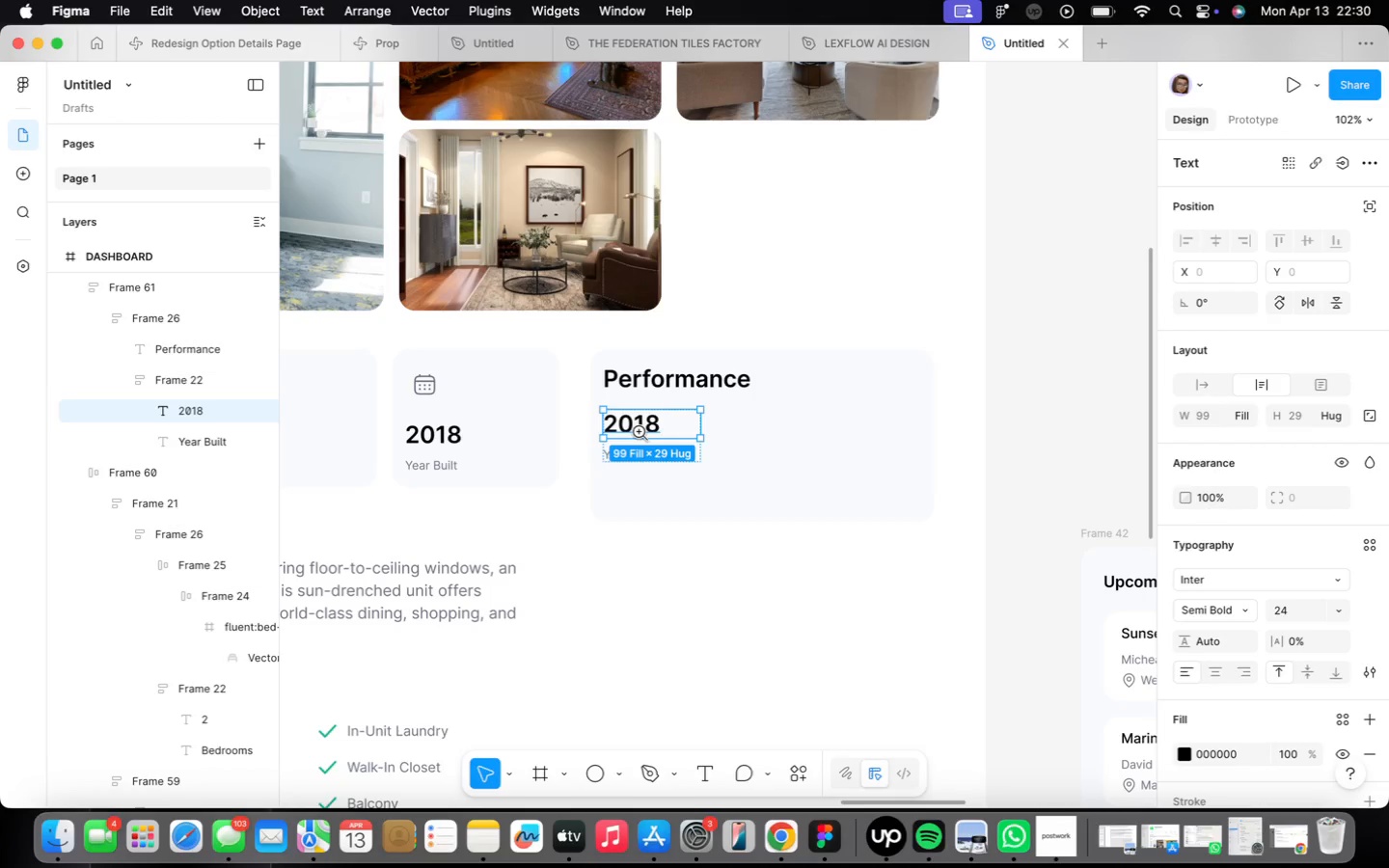 
key(Z)
 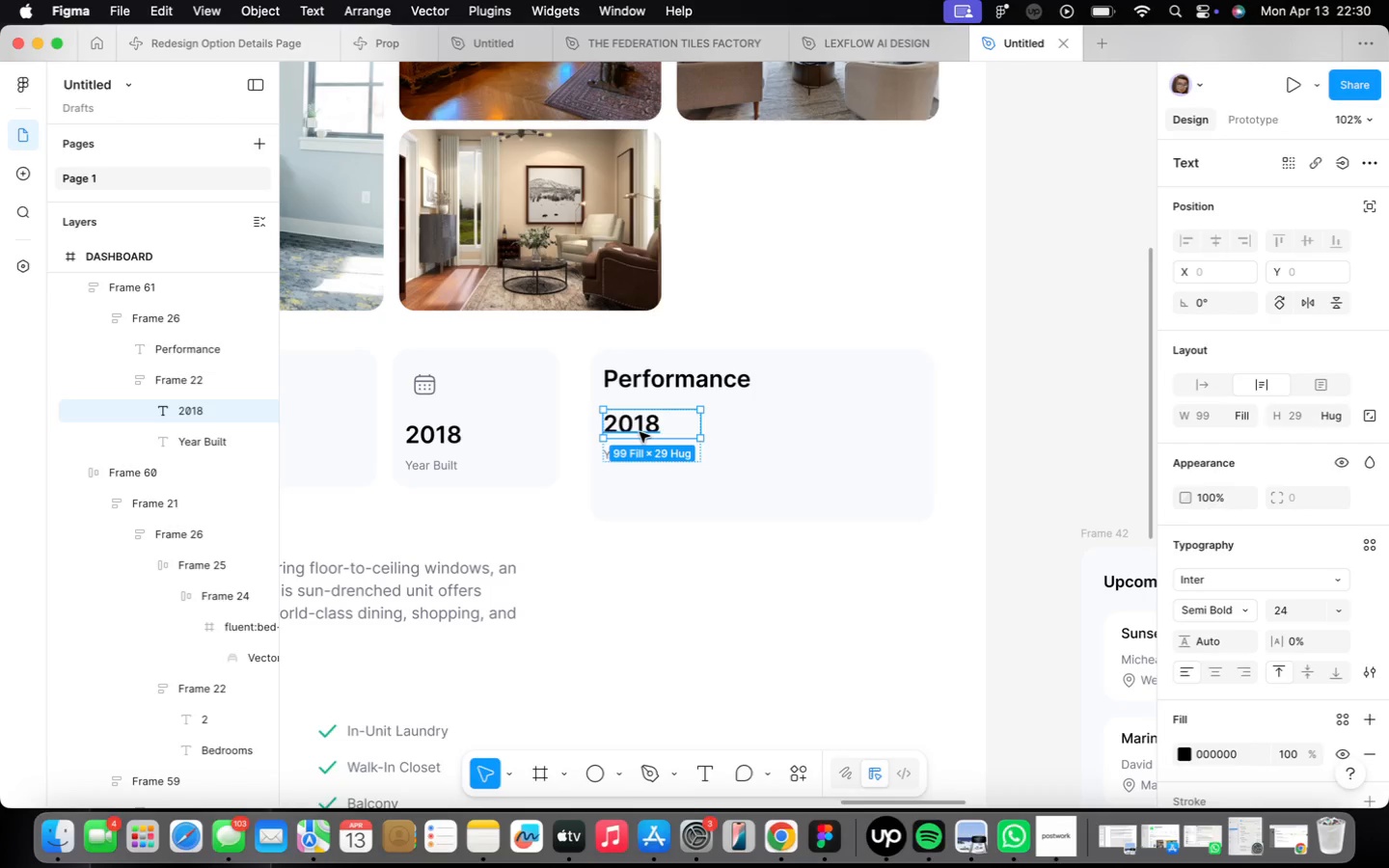 
key(Backspace)
 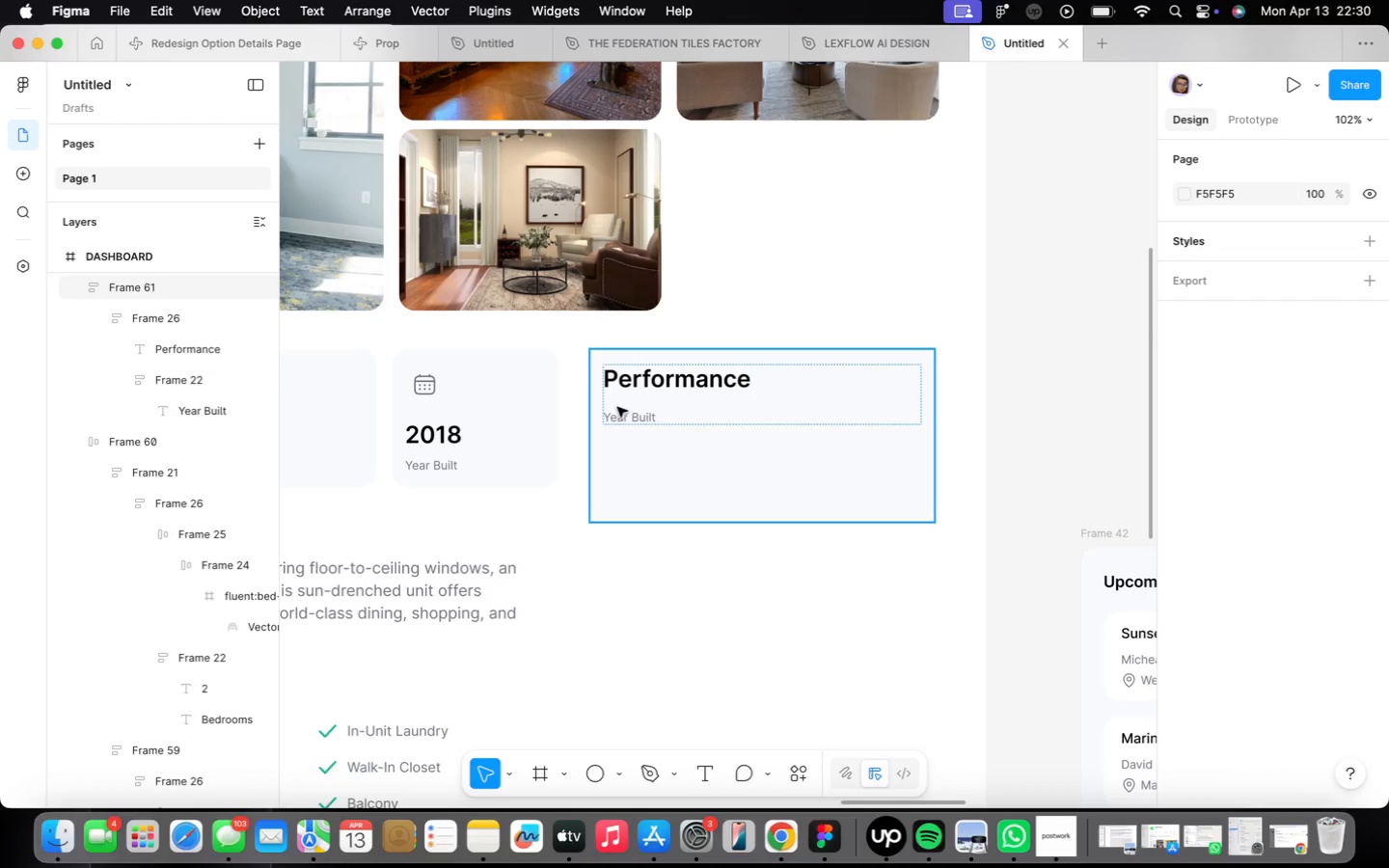 
double_click([624, 419])
 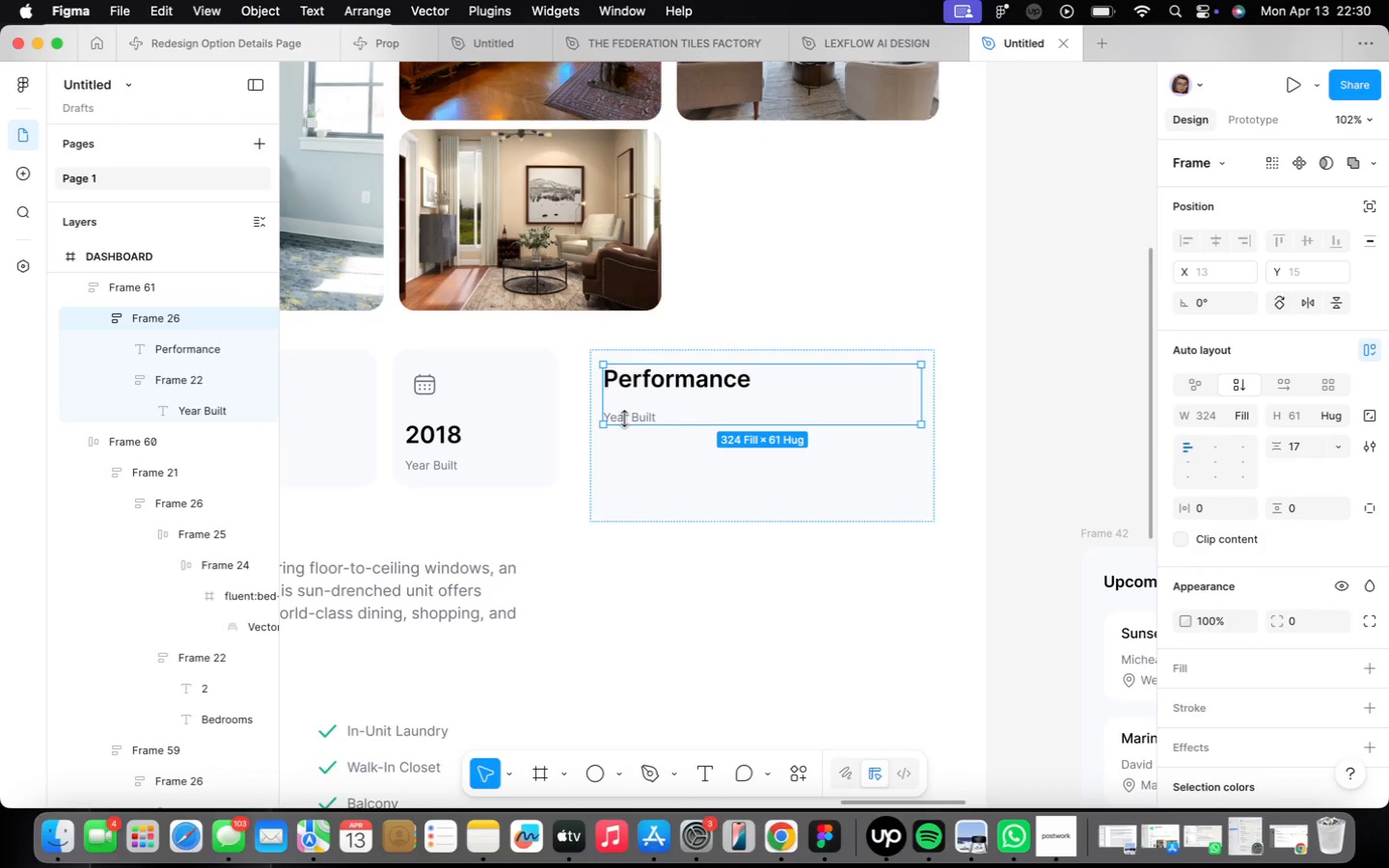 
triple_click([624, 419])
 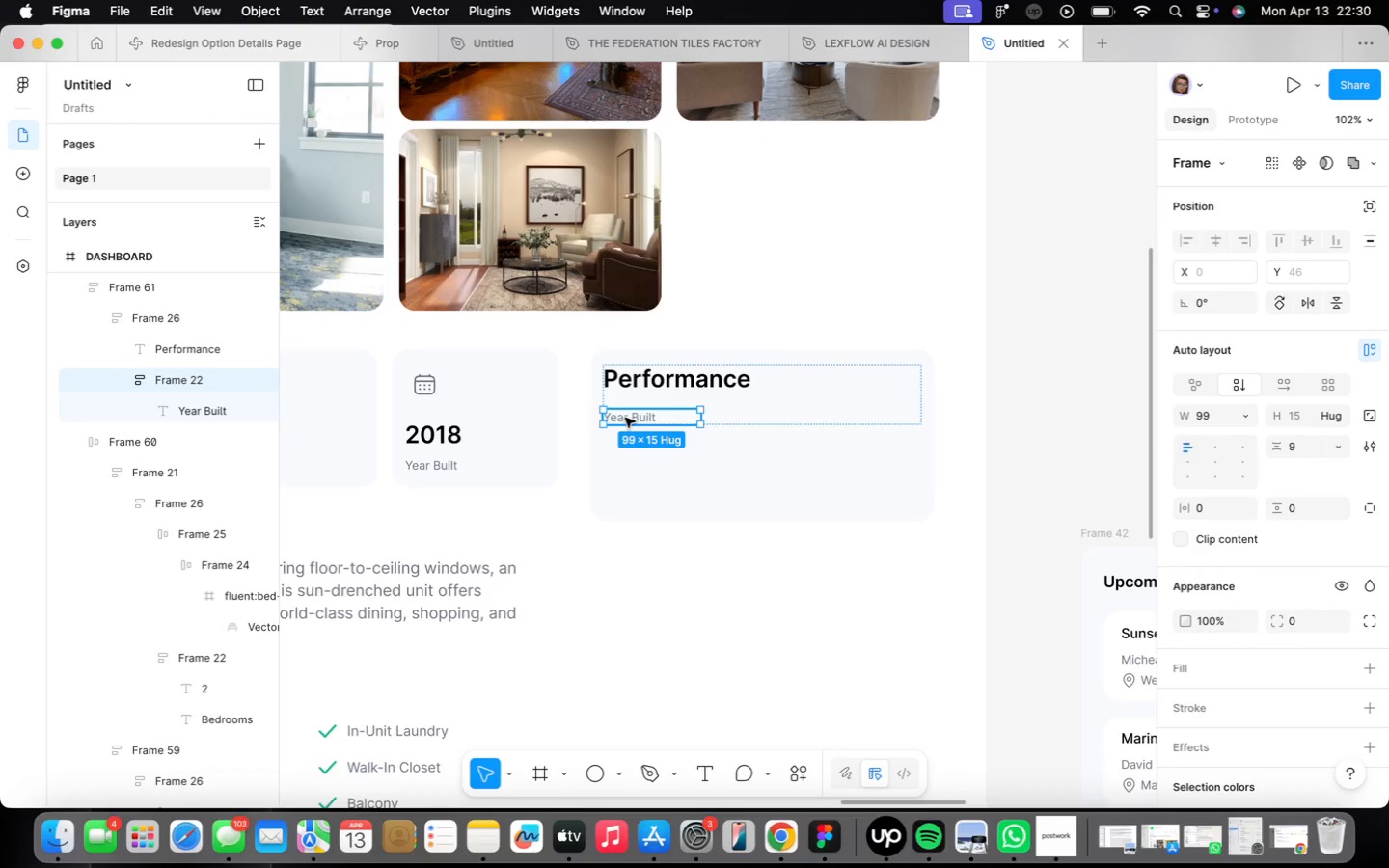 
key(Backspace)
 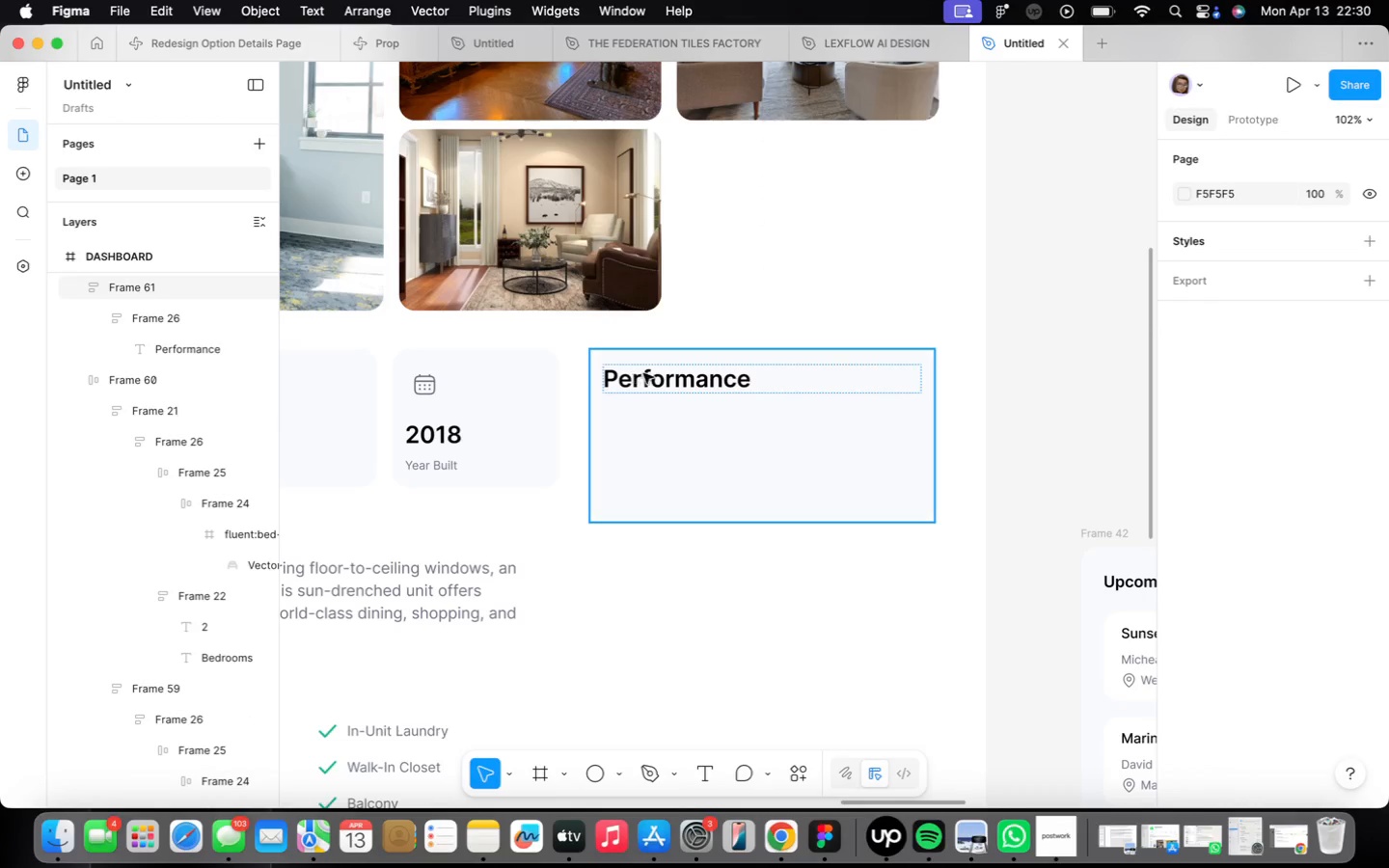 
double_click([667, 381])
 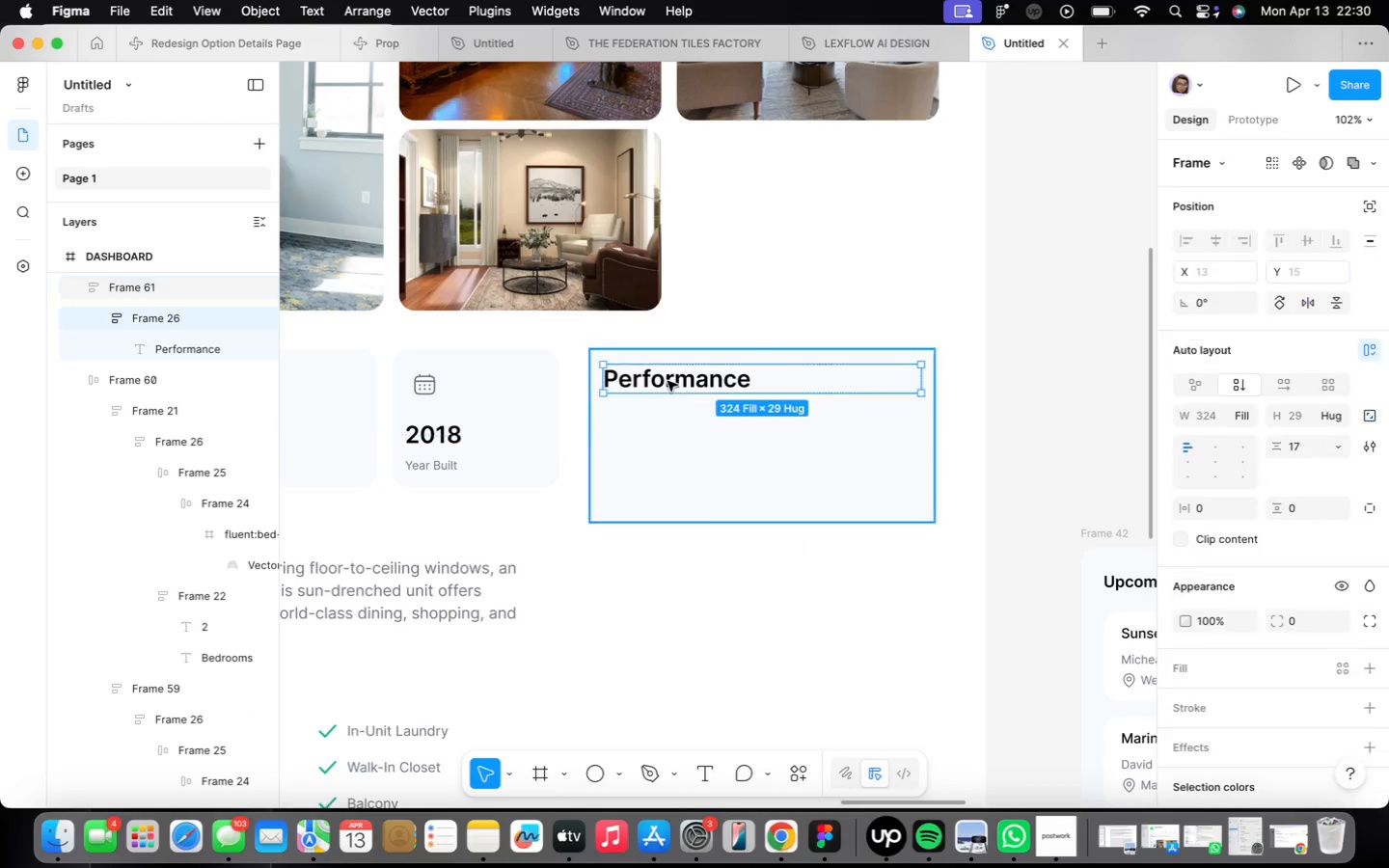 
triple_click([667, 381])
 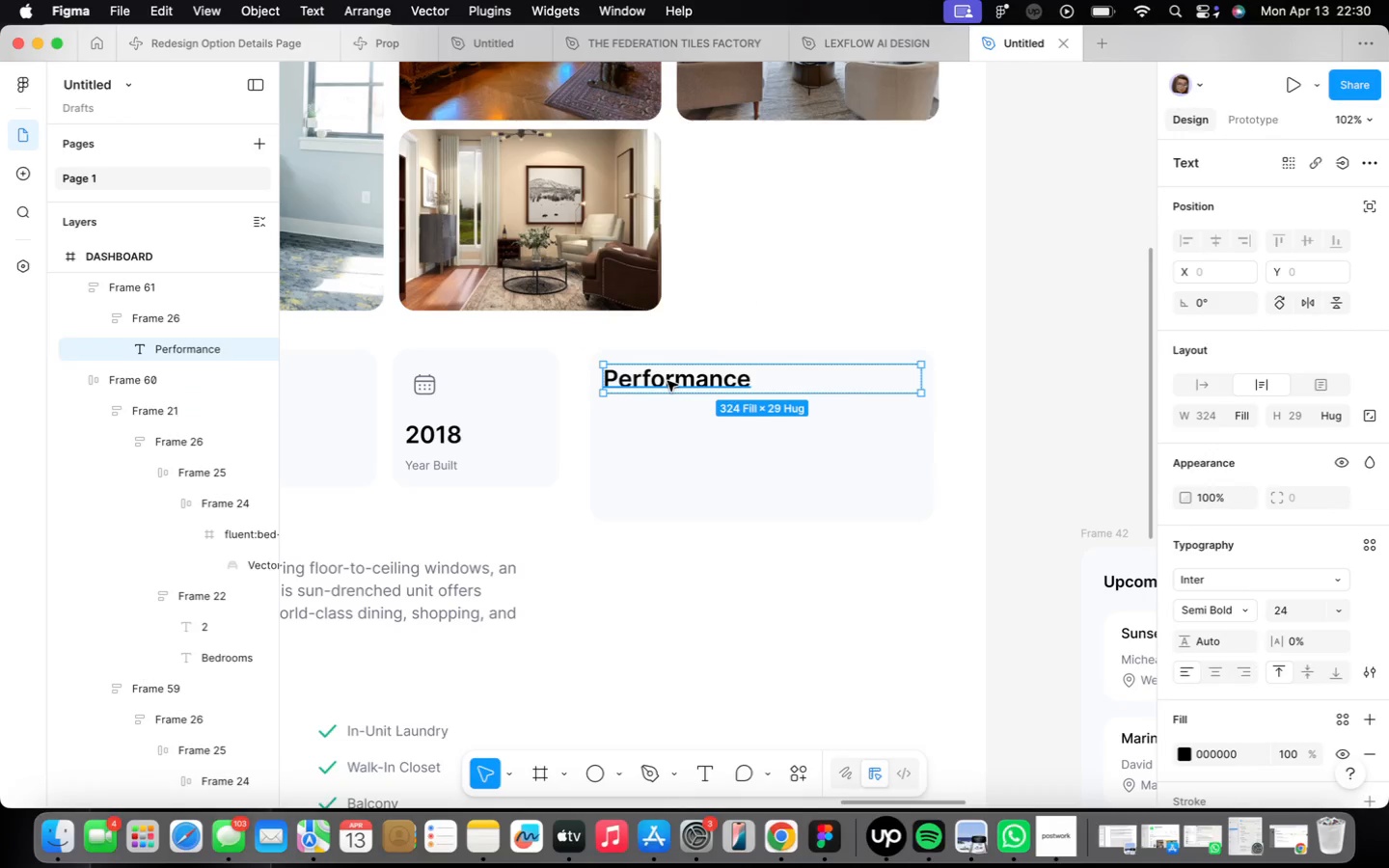 
double_click([667, 381])
 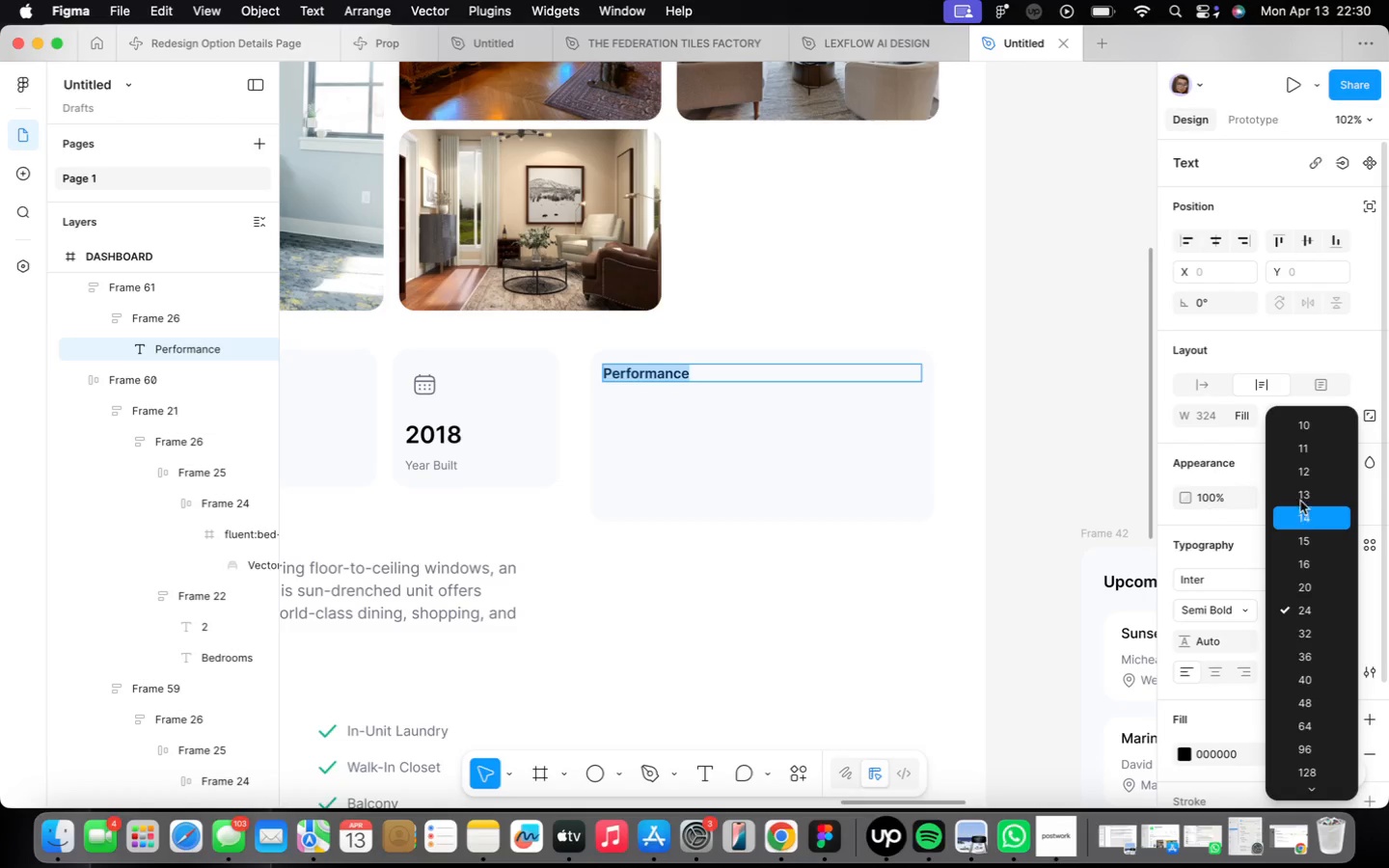 
left_click([1308, 558])
 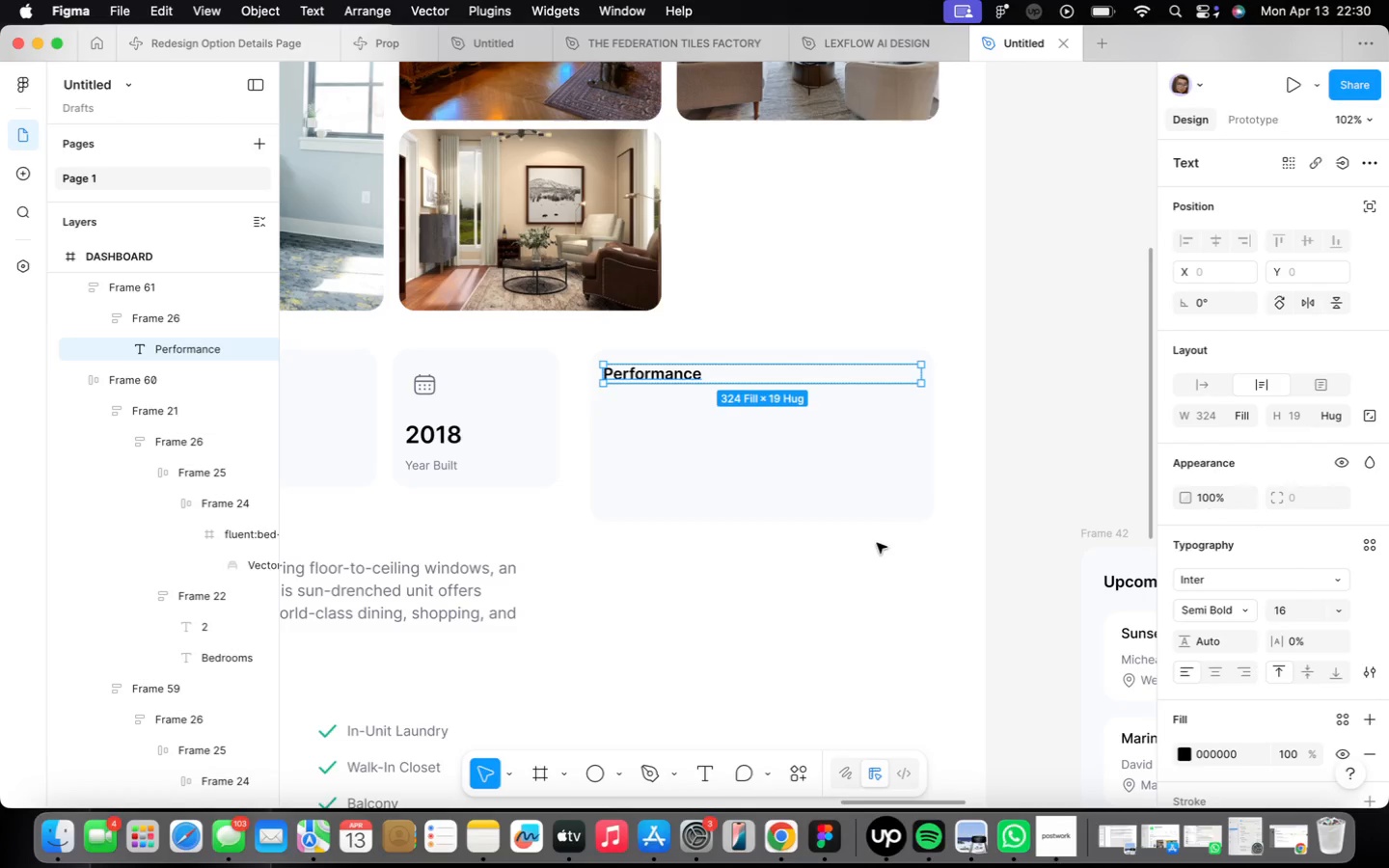 
double_click([858, 607])
 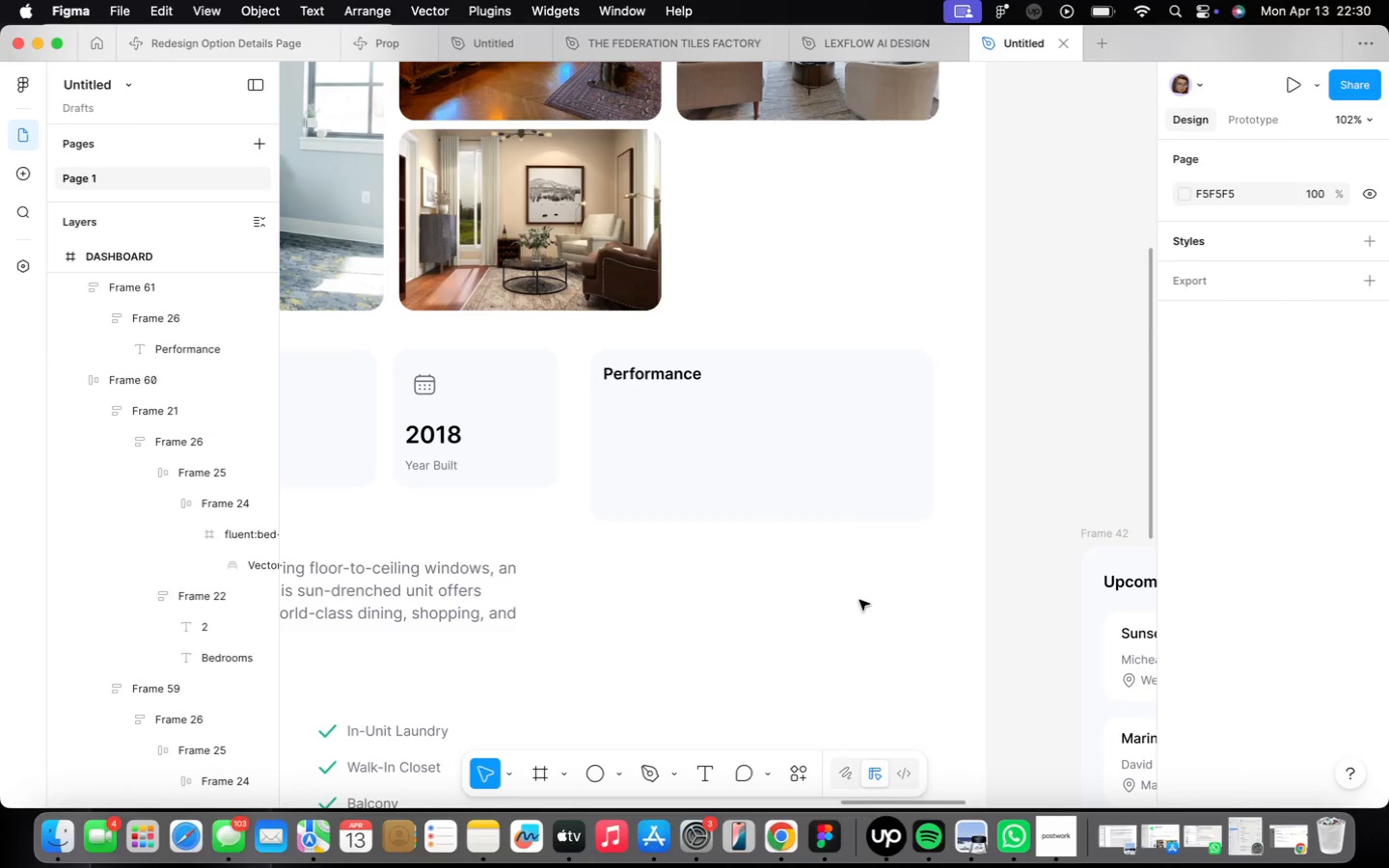 
scroll: coordinate [852, 587], scroll_direction: down, amount: 2.0
 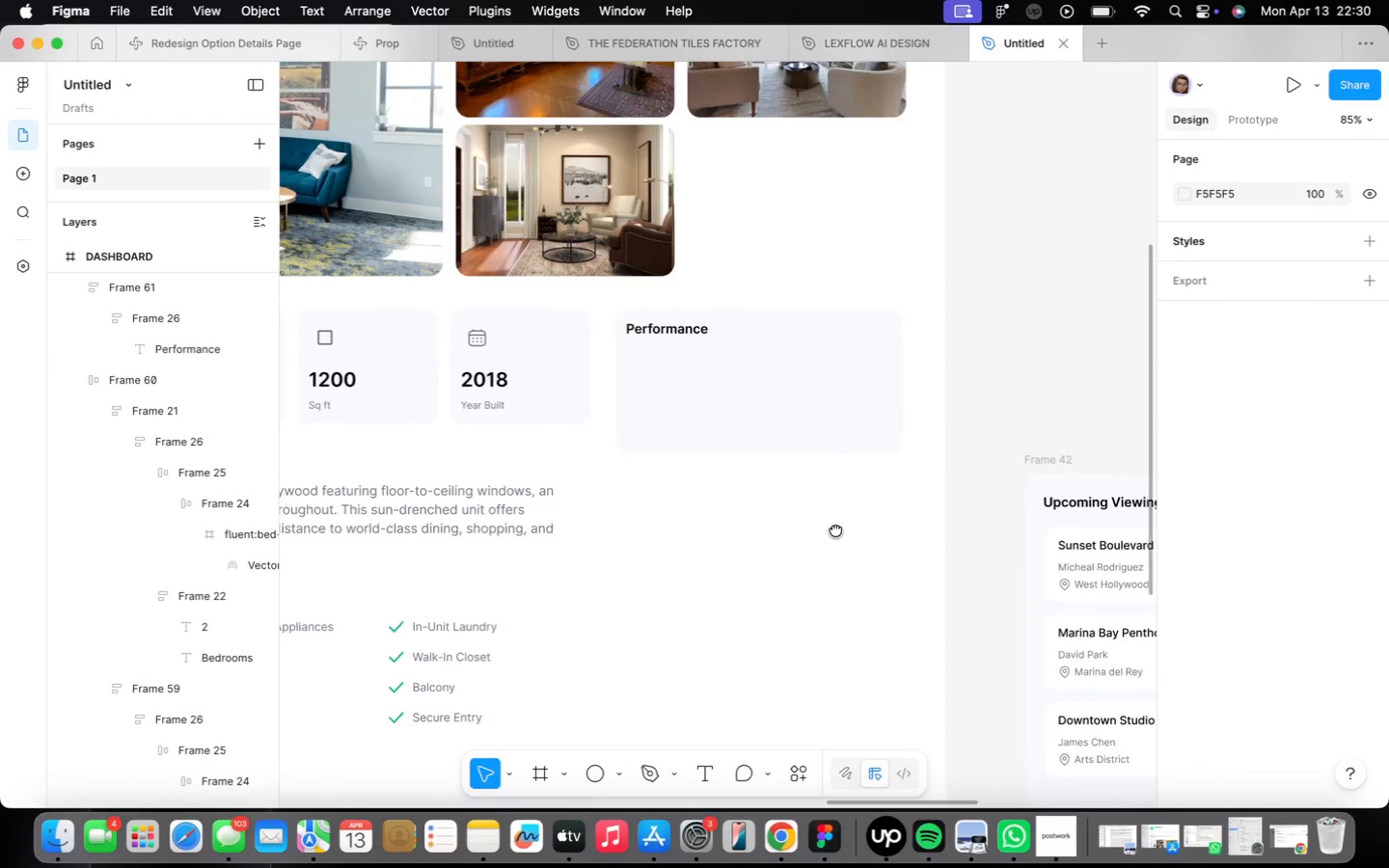 
left_click([803, 559])
 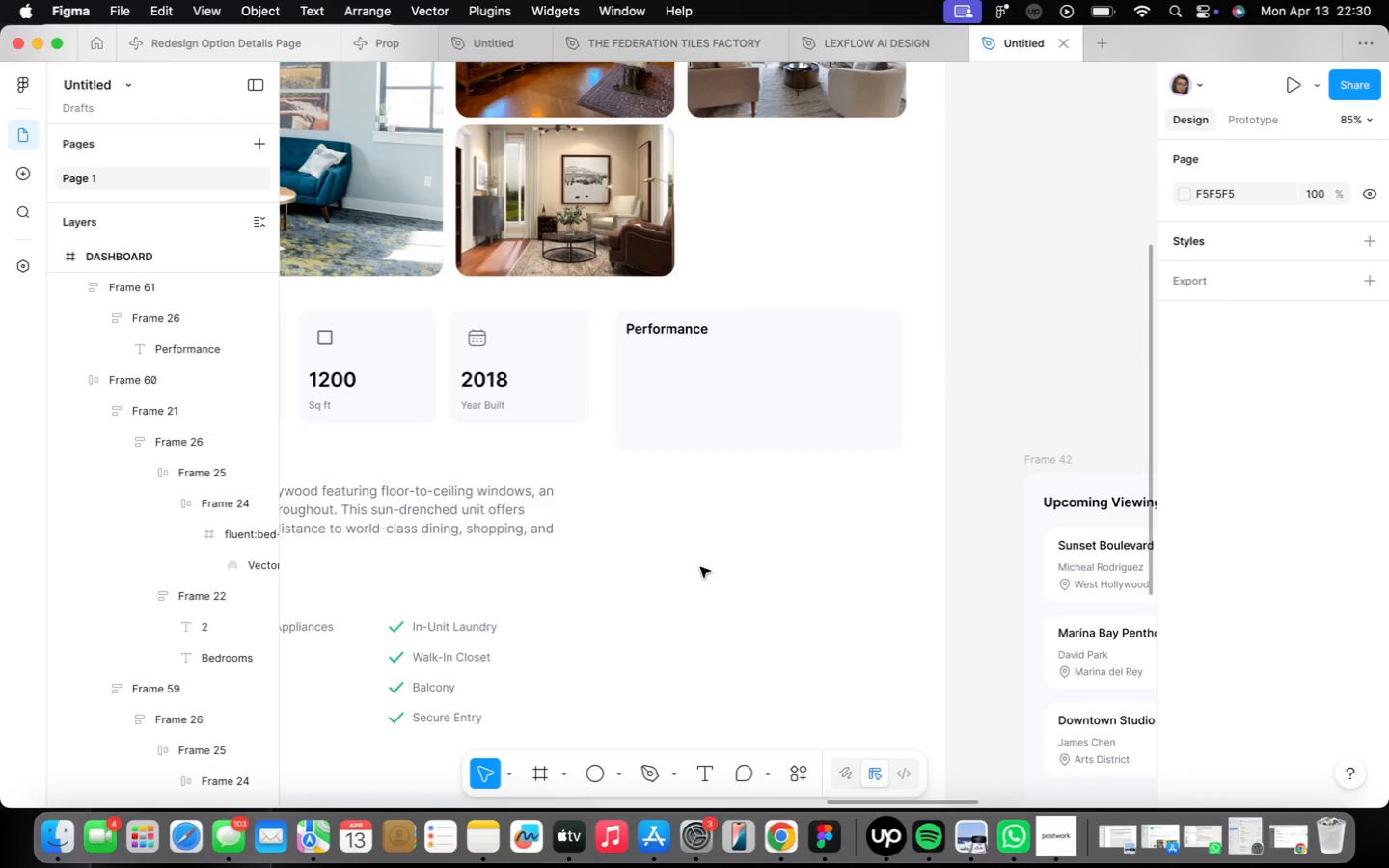 
scroll: coordinate [702, 565], scroll_direction: up, amount: 2.0
 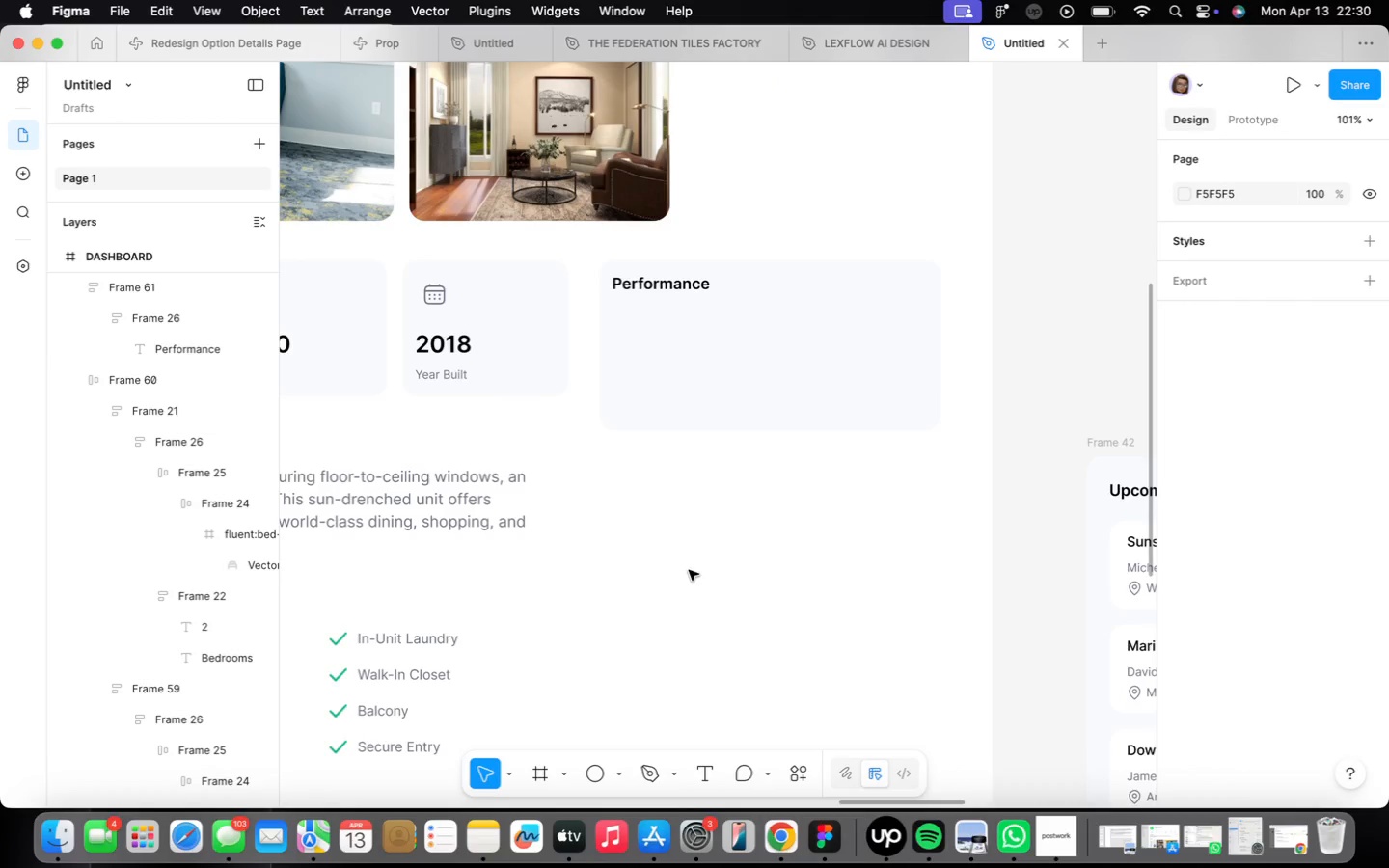 
key(F)
 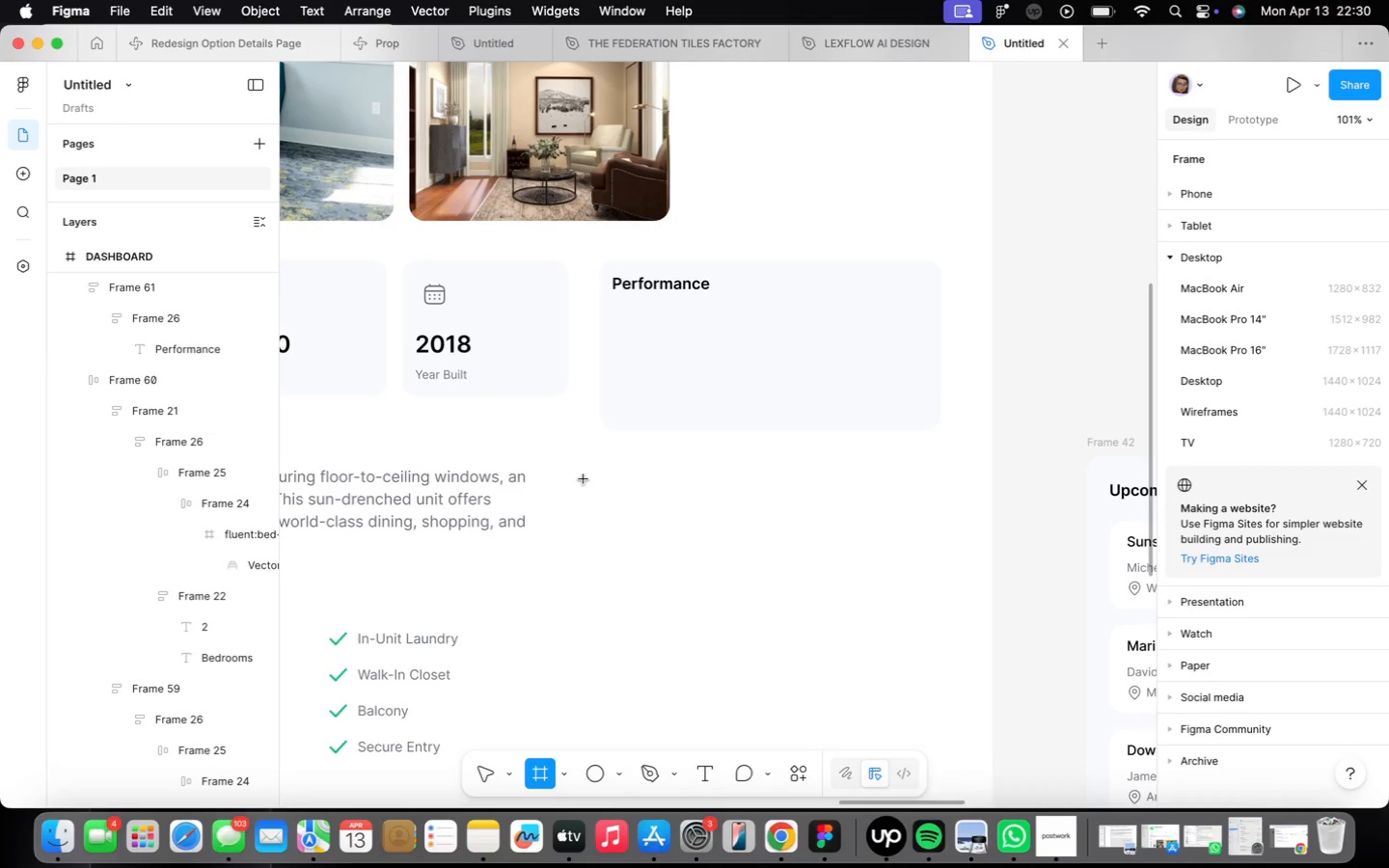 
left_click_drag(start_coordinate=[587, 473], to_coordinate=[879, 485])
 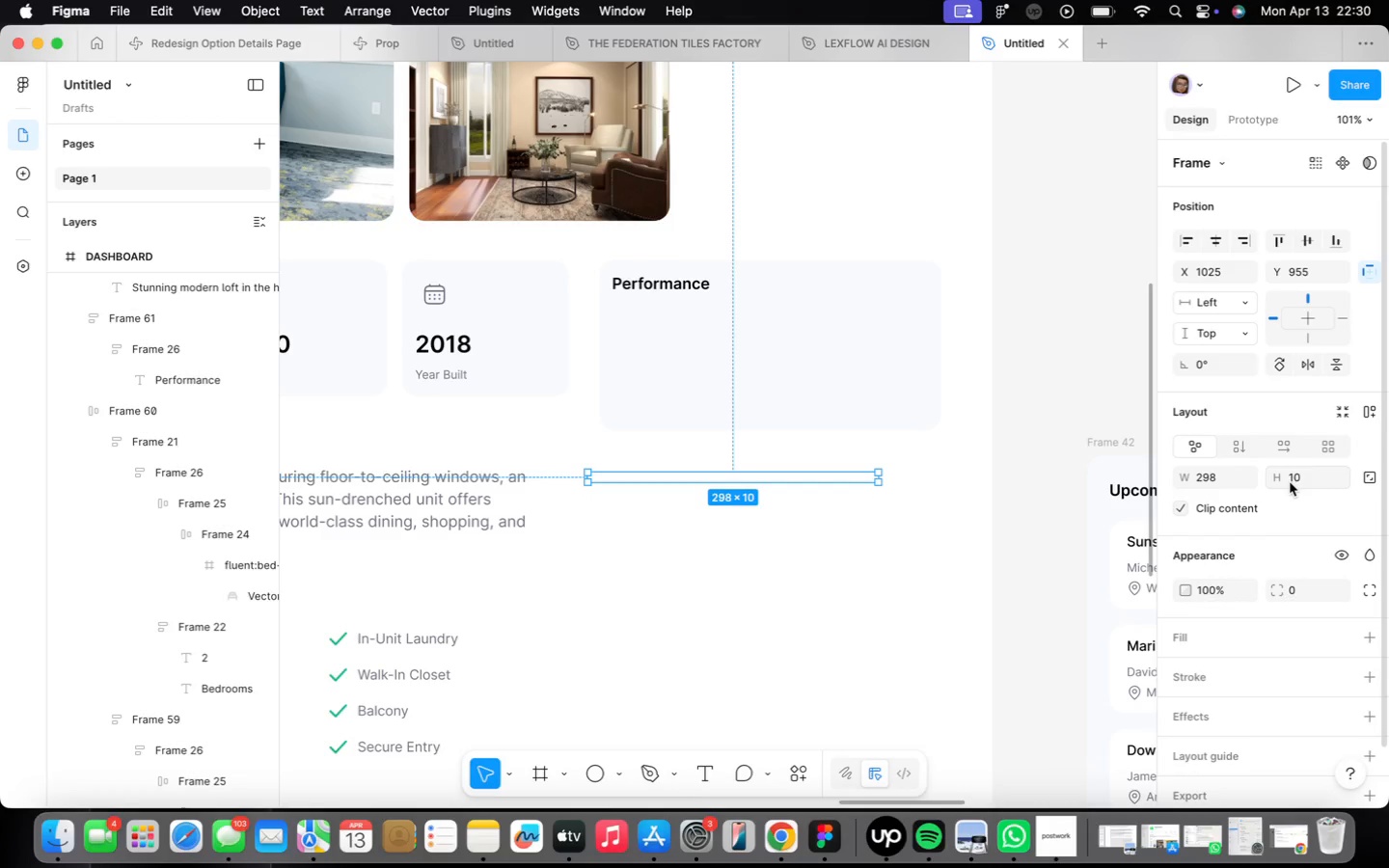 
key(5)
 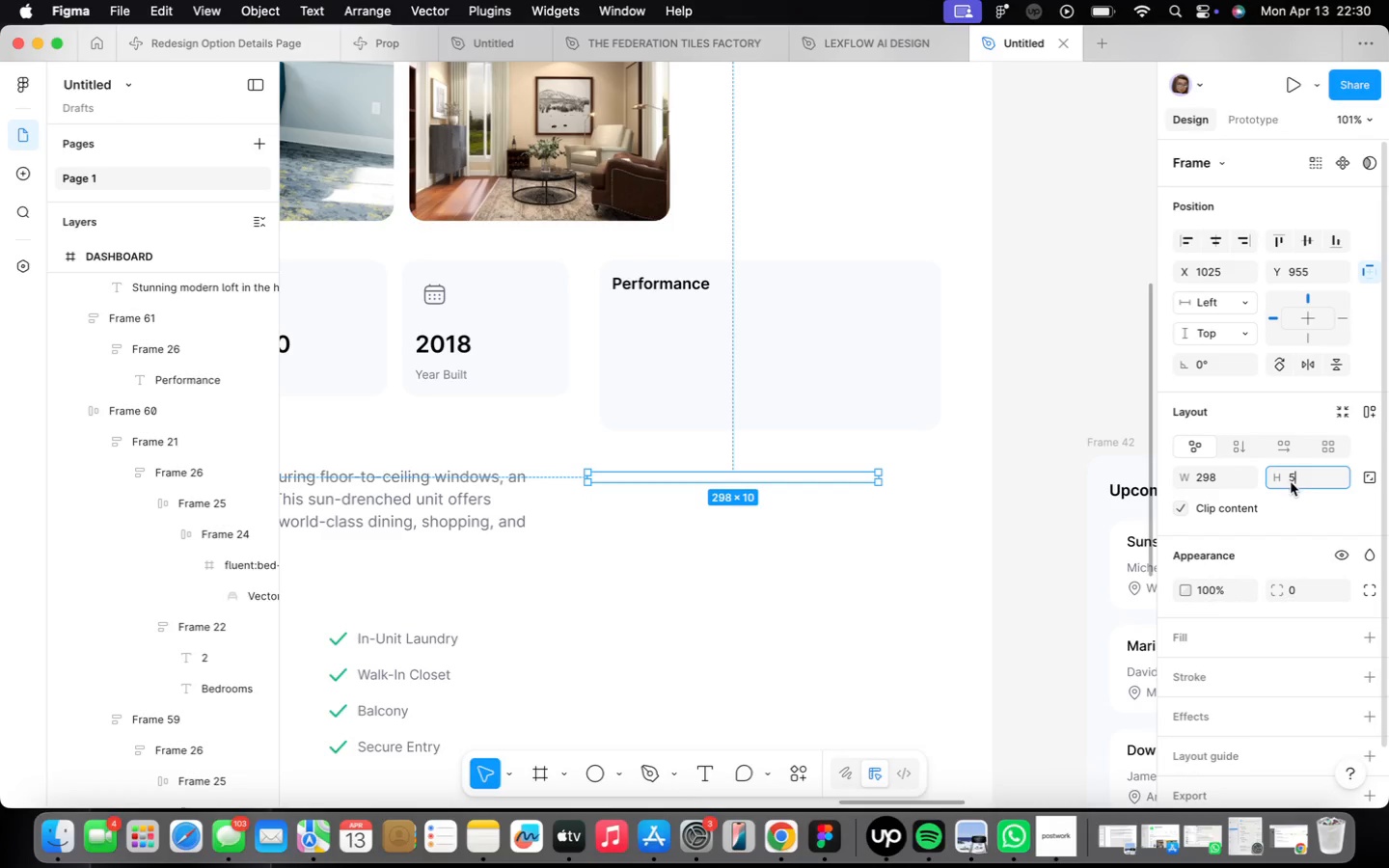 
key(Enter)
 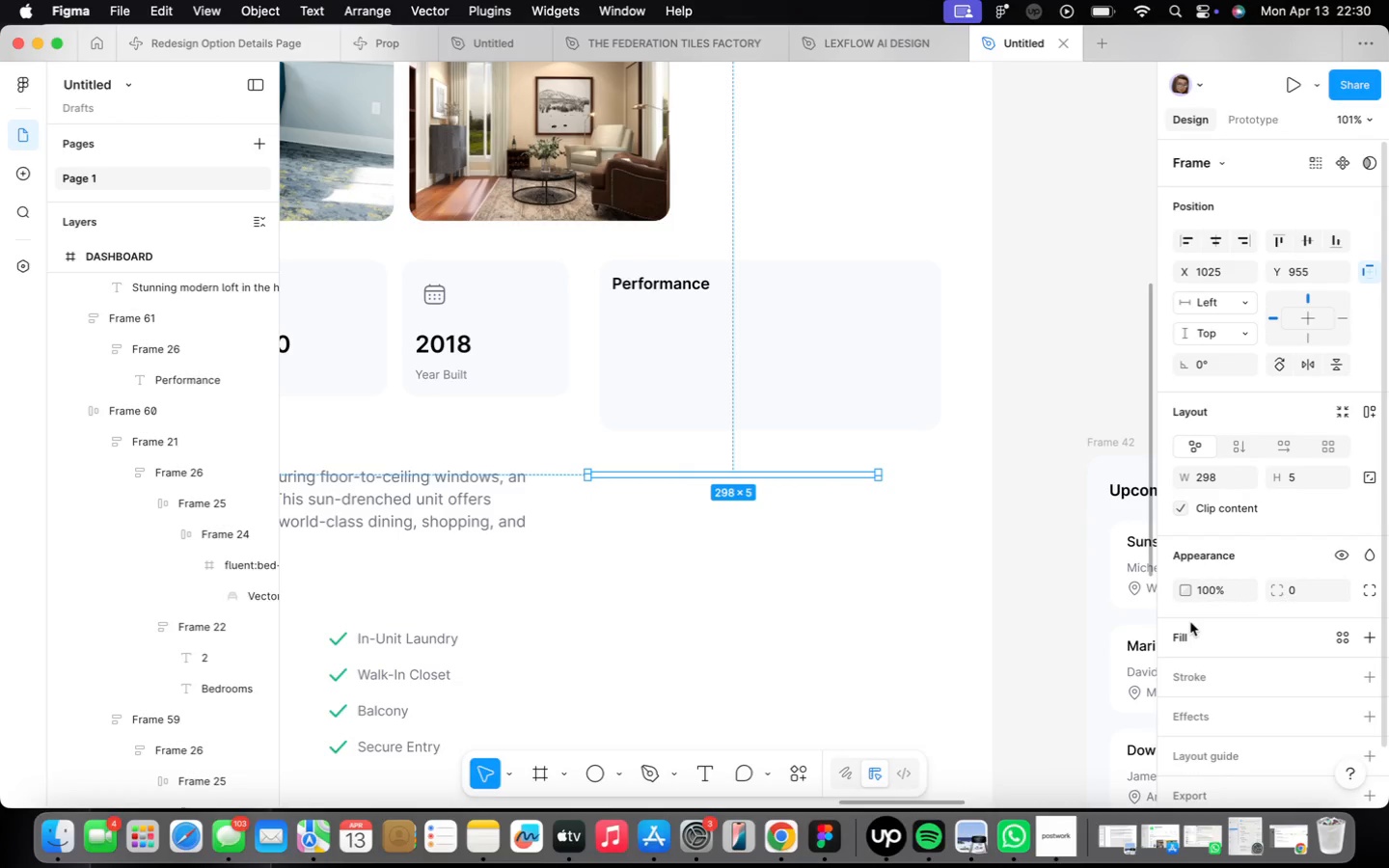 
wait(10.57)
 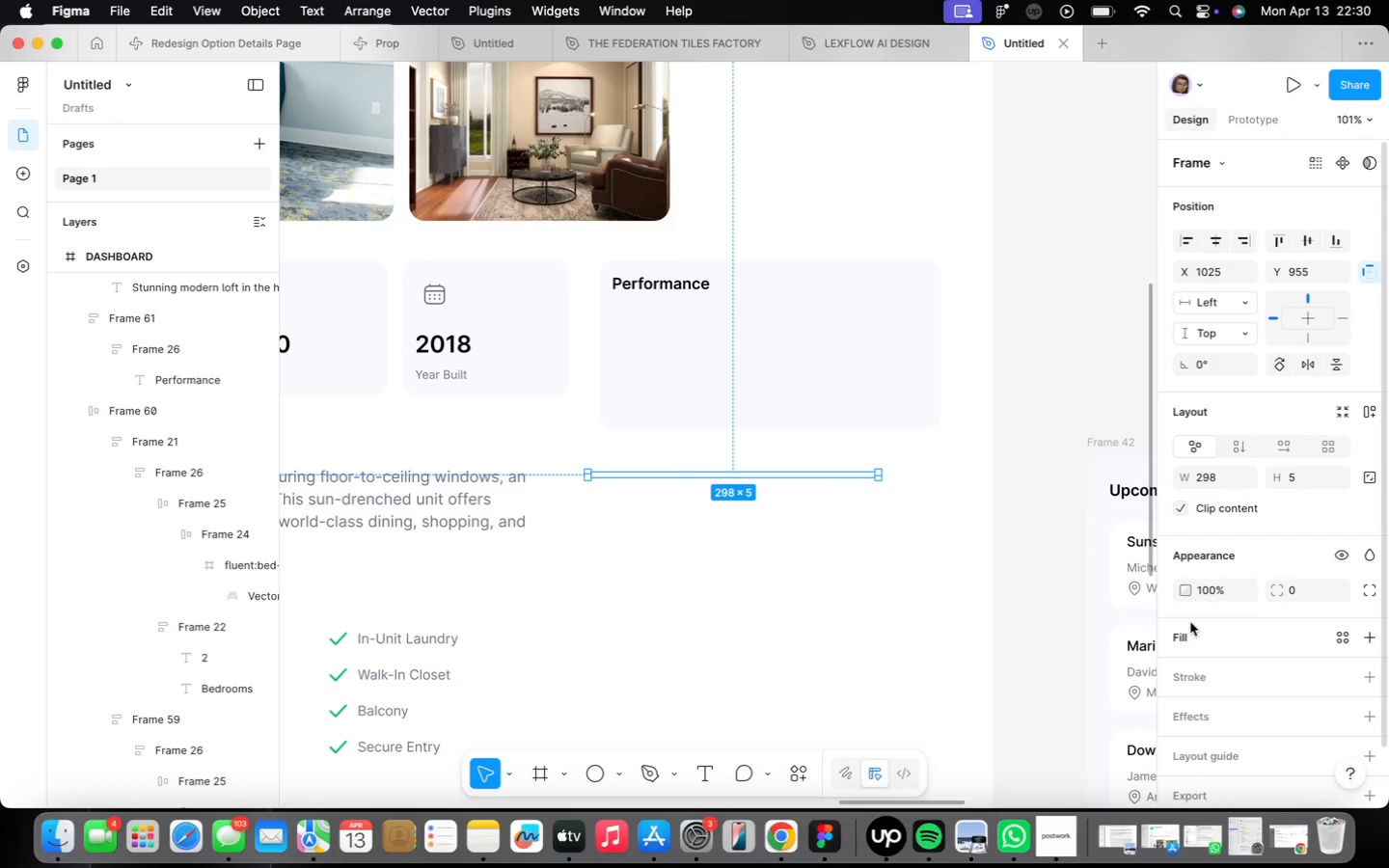 
left_click([1130, 319])
 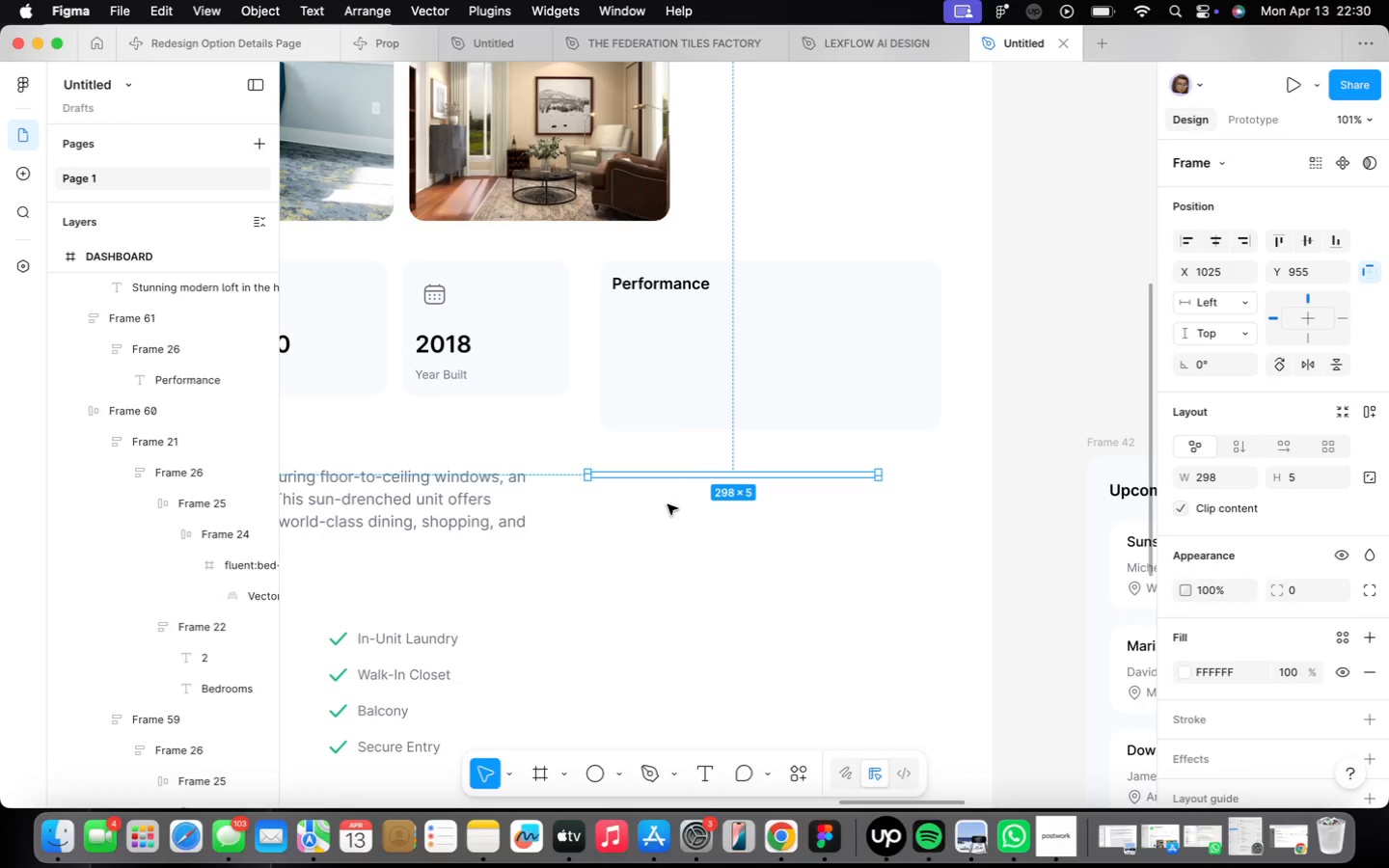 
scroll: coordinate [654, 502], scroll_direction: up, amount: 2.0
 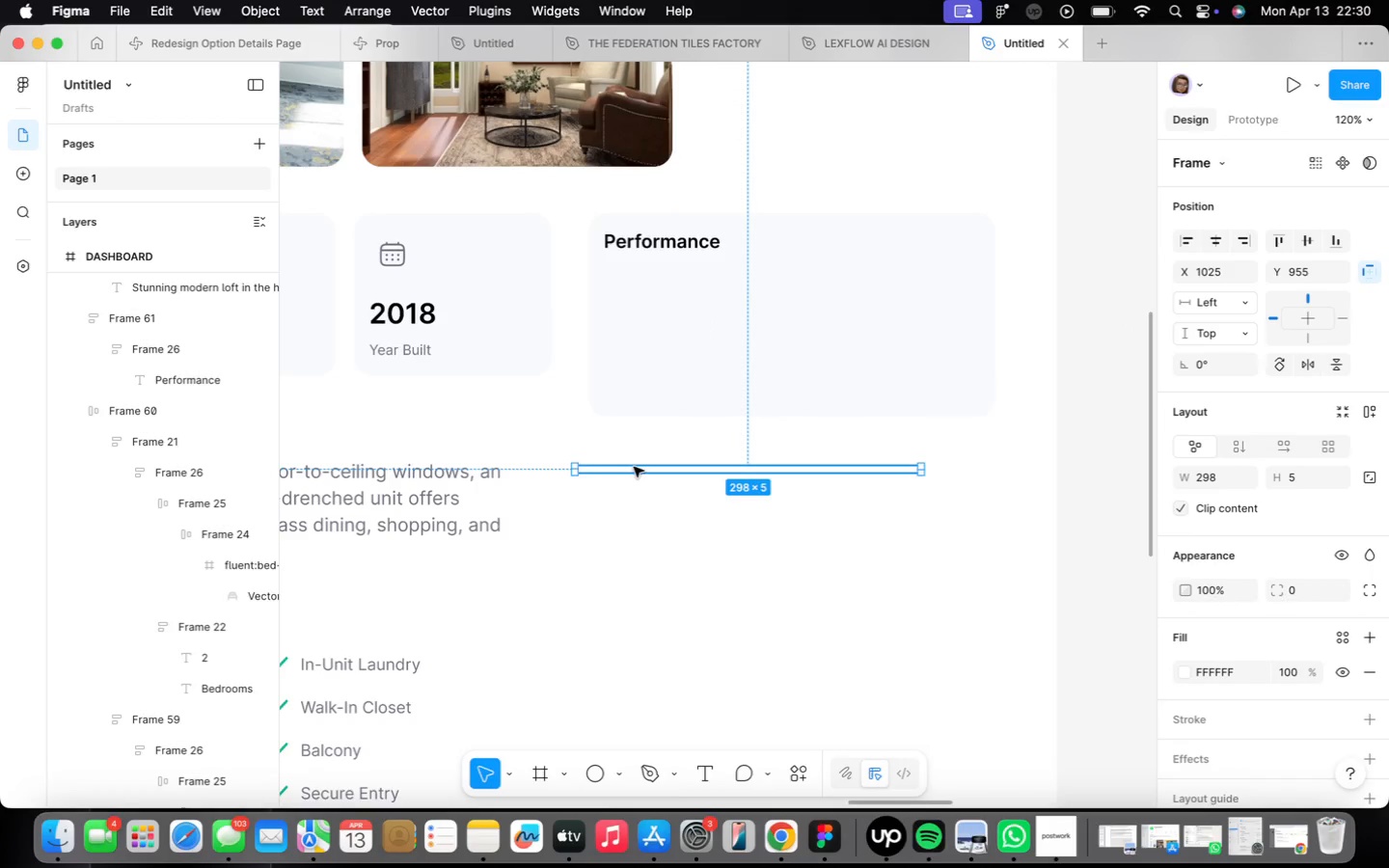 
hold_key(key=OptionLeft, duration=1.04)
 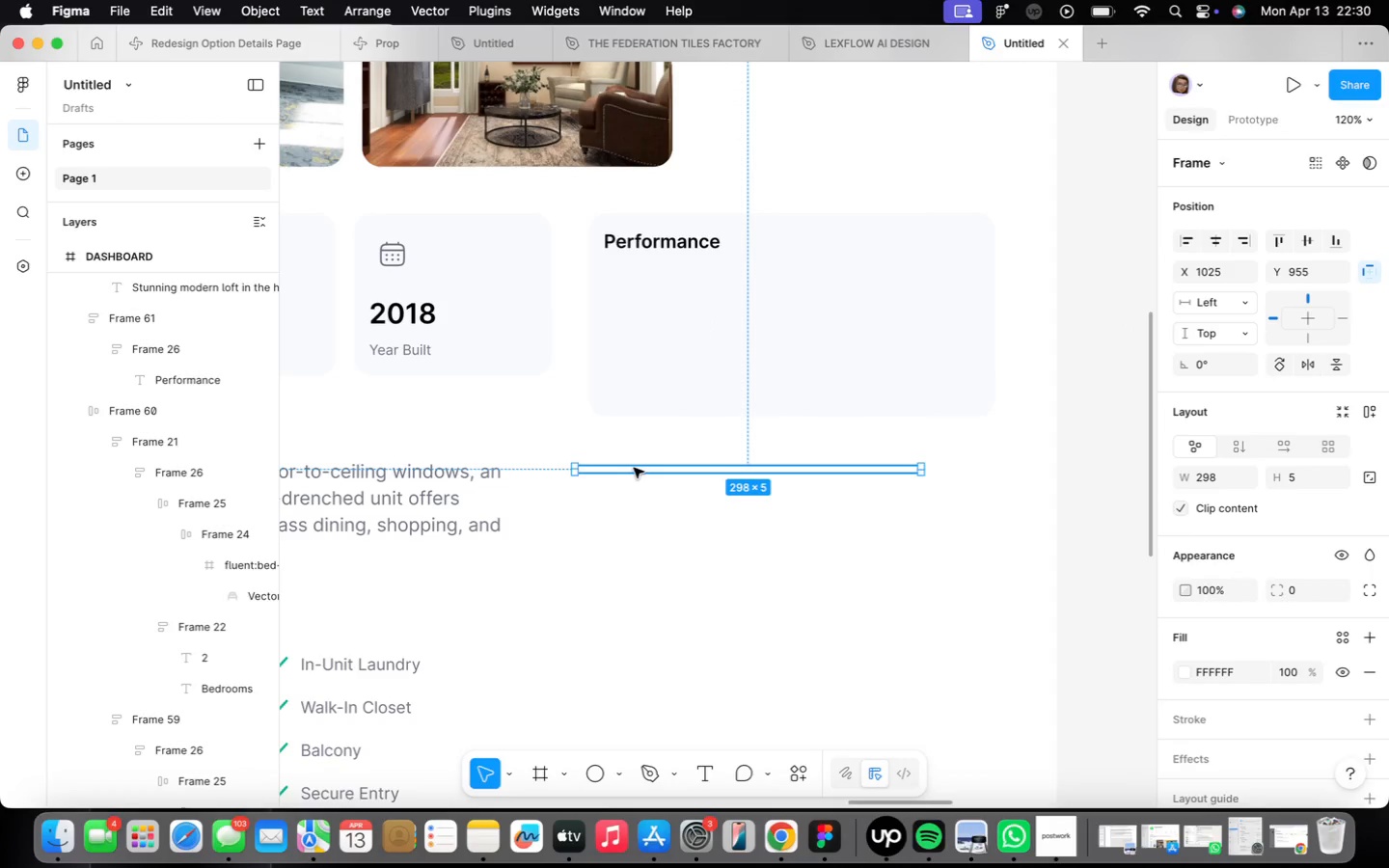 
hold_key(key=OptionLeft, duration=0.83)
left_click_drag(start_coordinate=[634, 468], to_coordinate=[635, 496])
 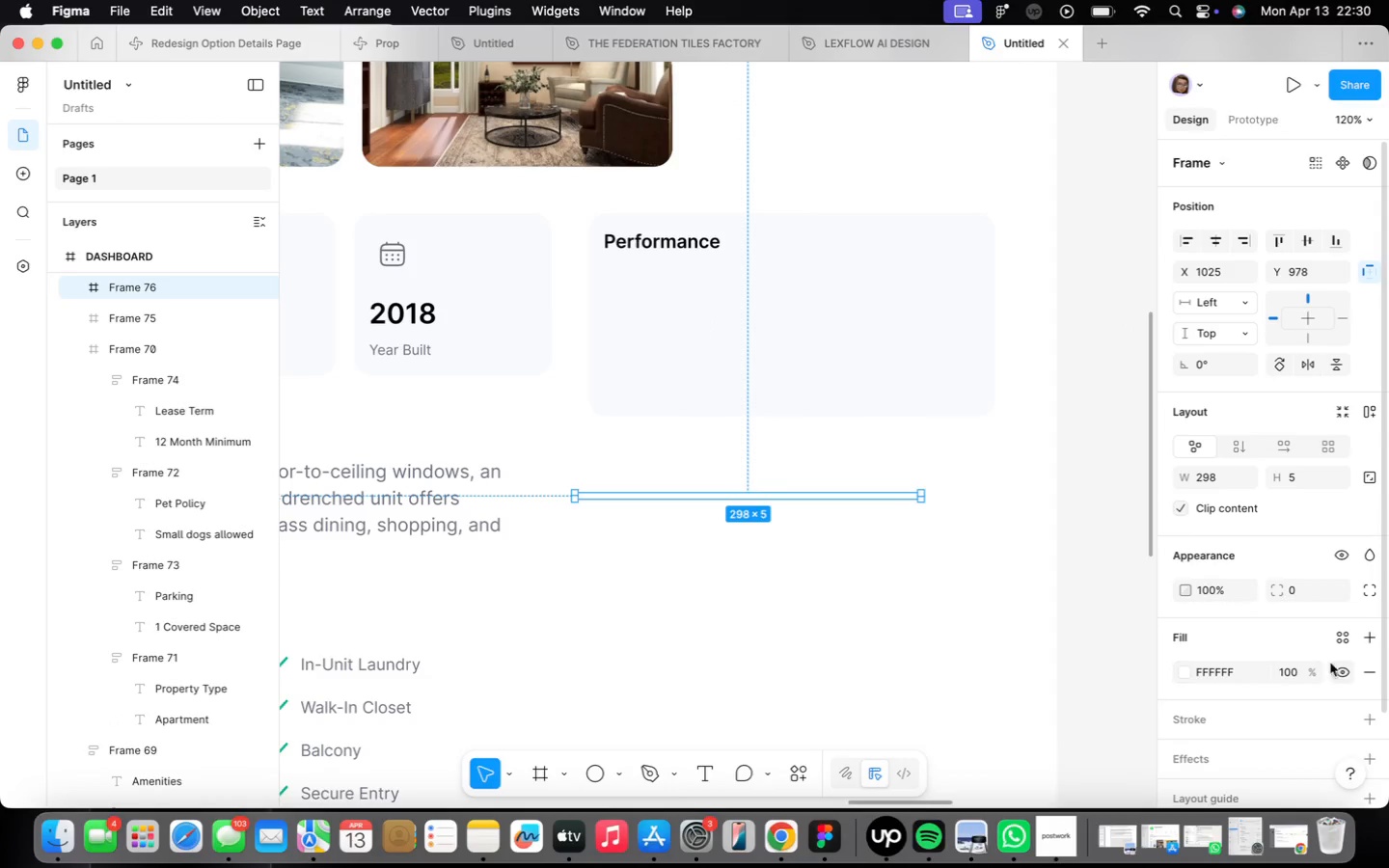 
left_click([1340, 642])
 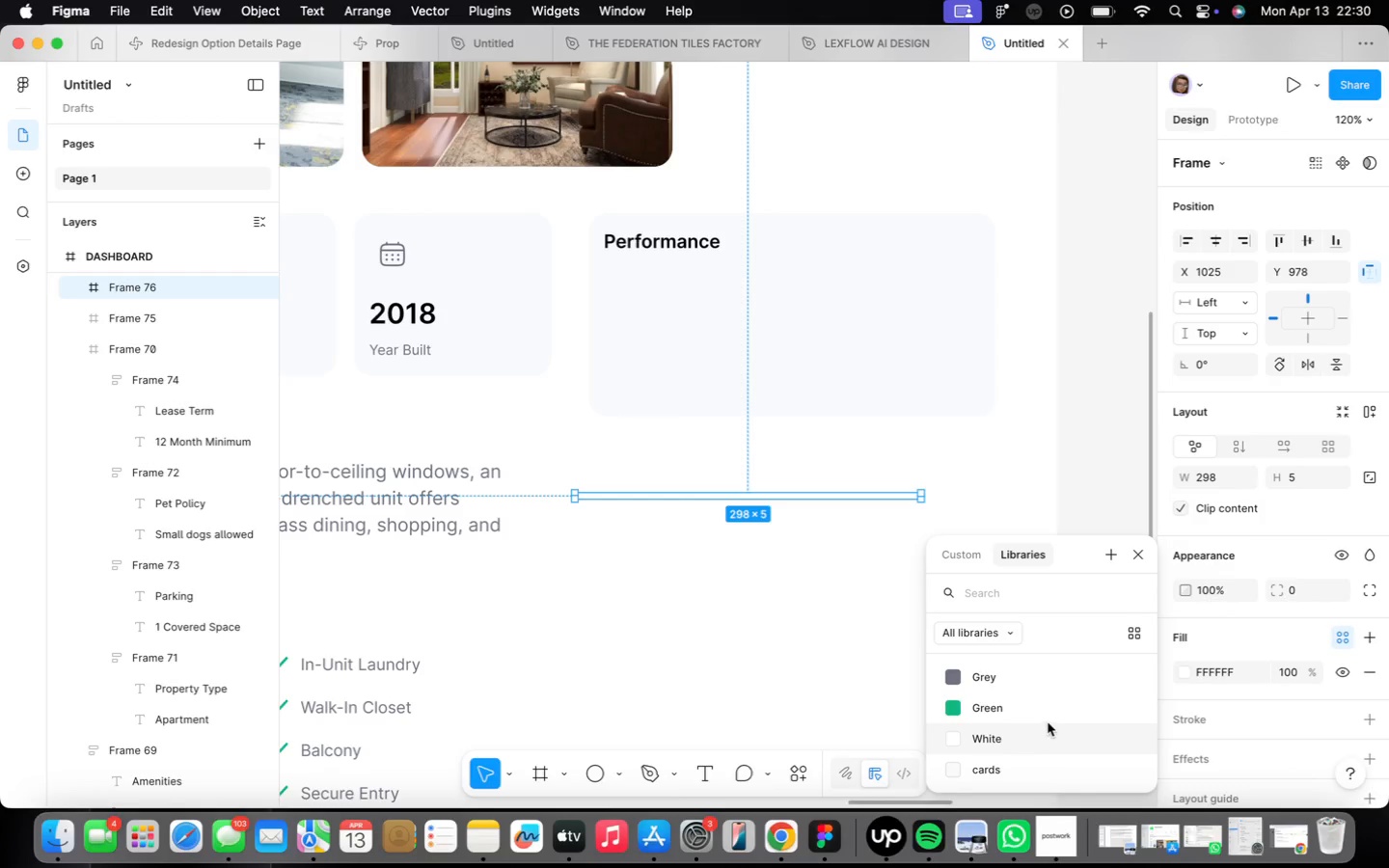 
left_click([1042, 716])
 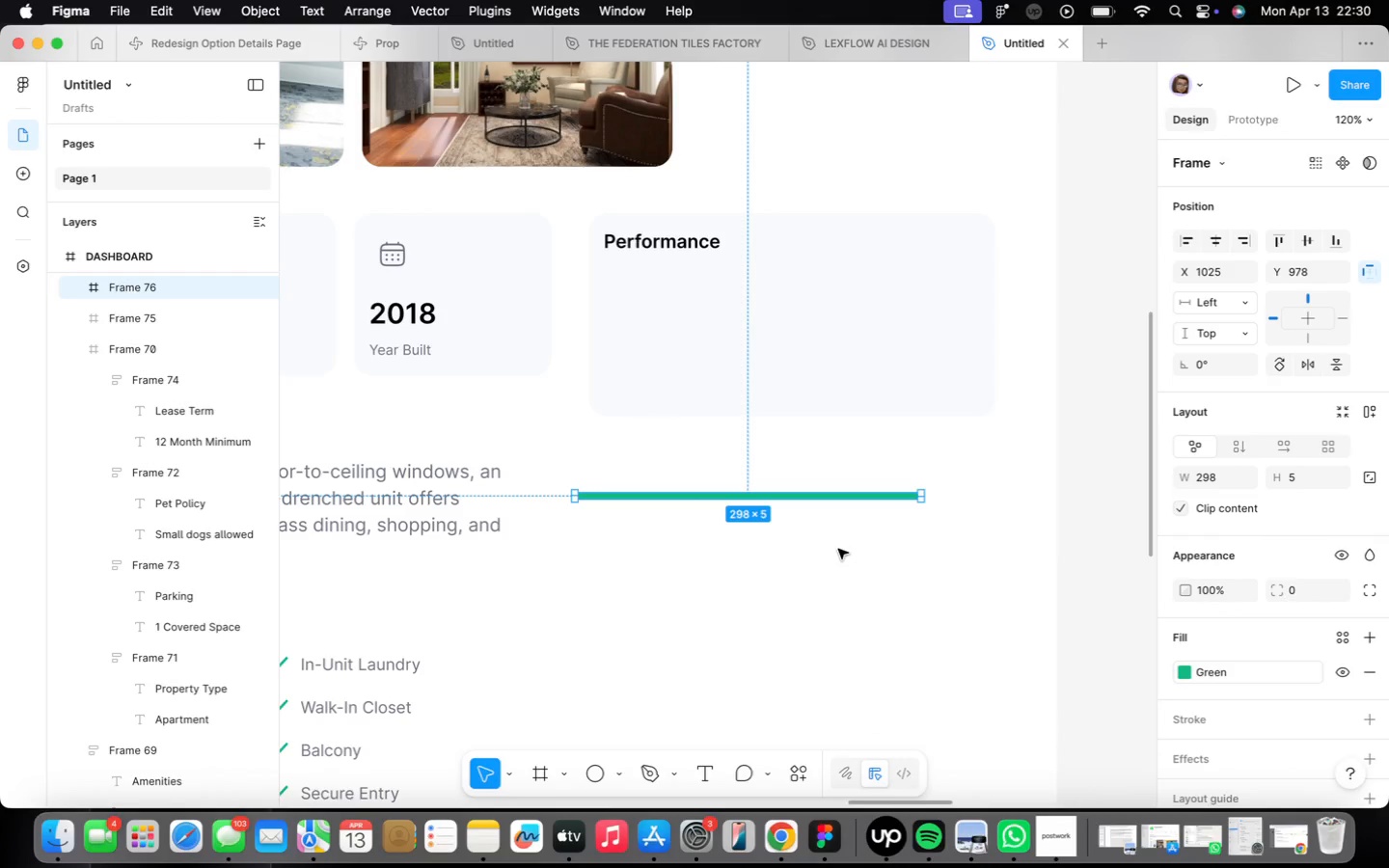 
scroll: coordinate [826, 510], scroll_direction: up, amount: 5.0
 